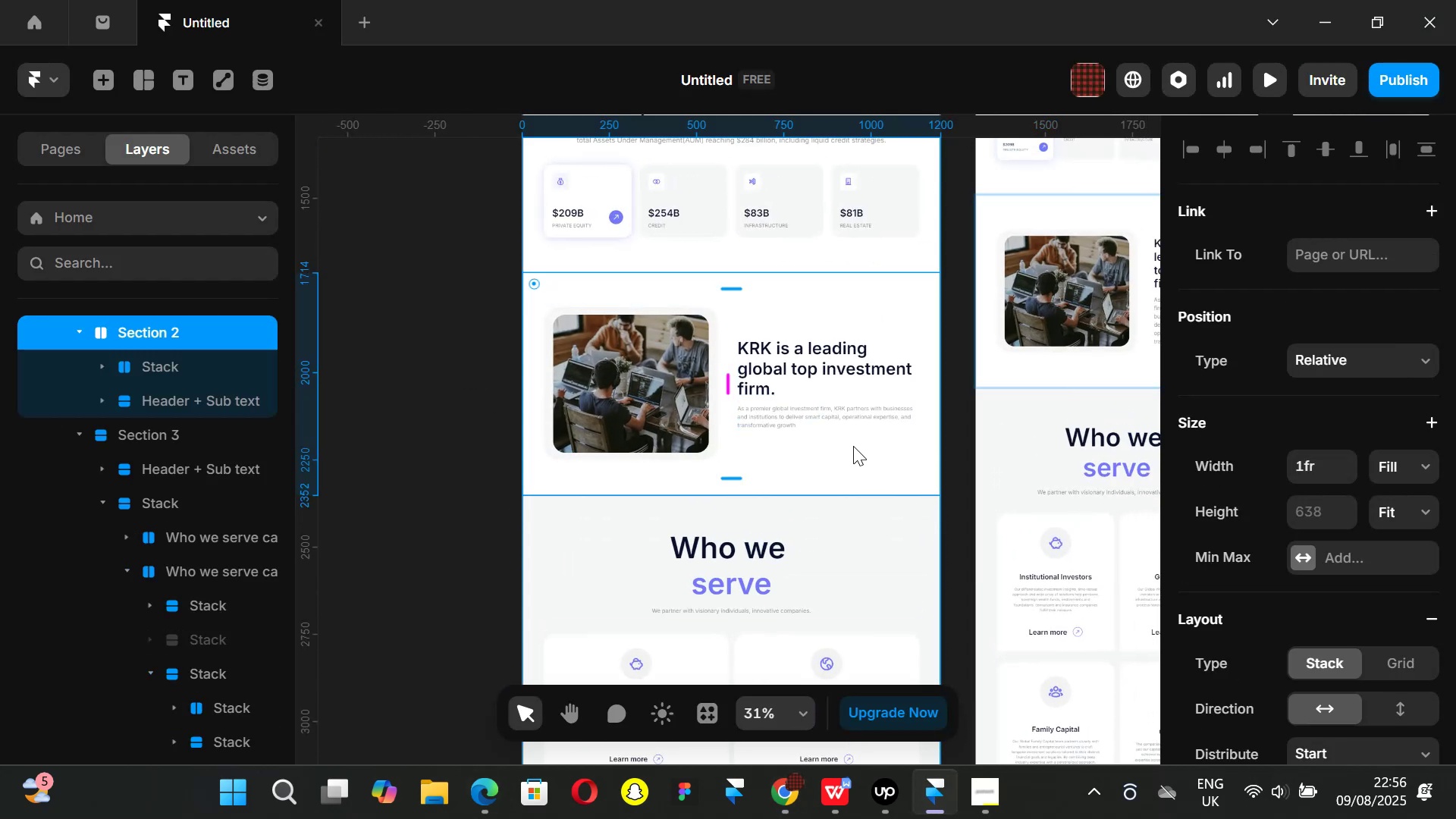 
key(Control+D)
 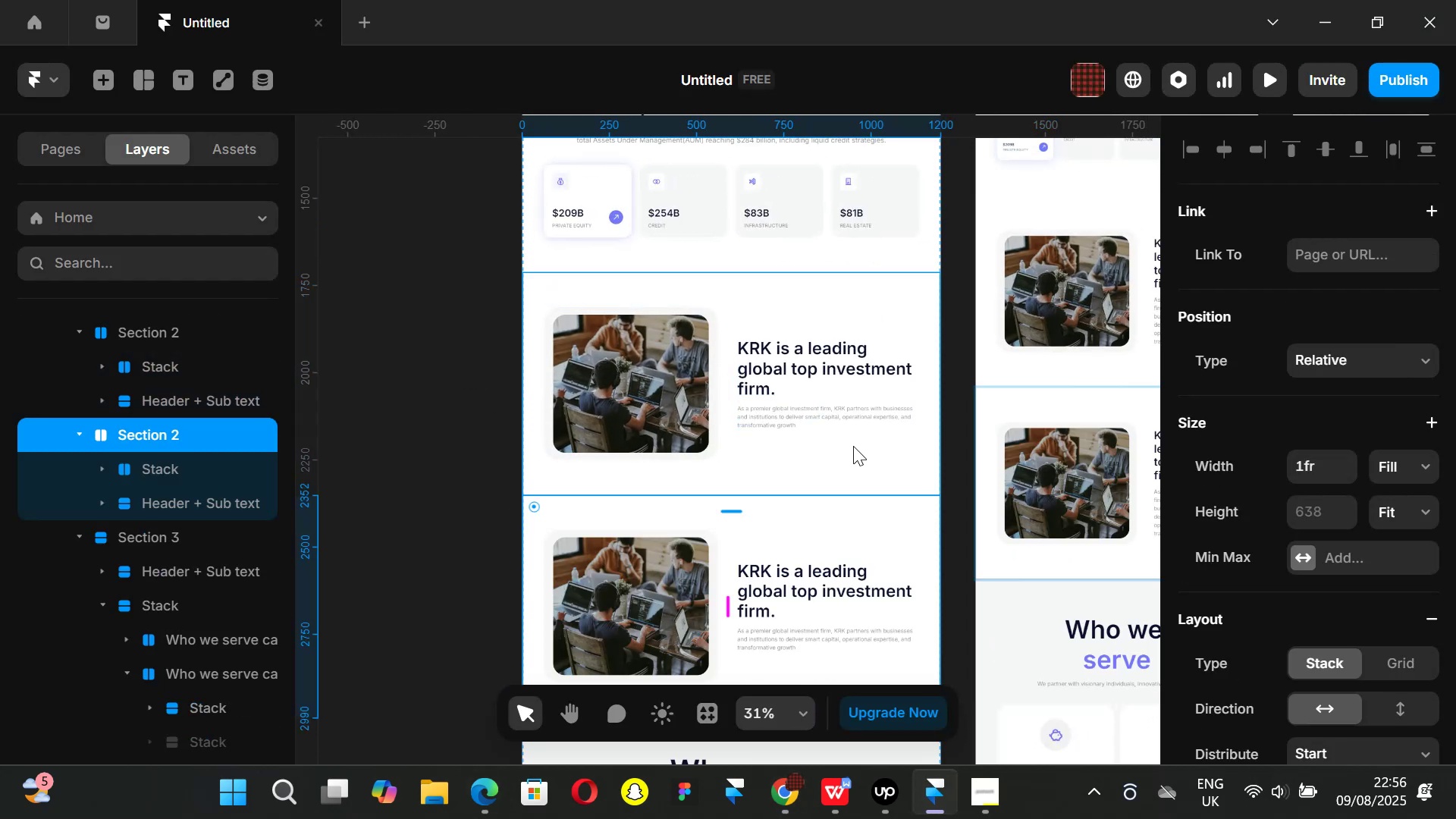 
key(ArrowDown)
 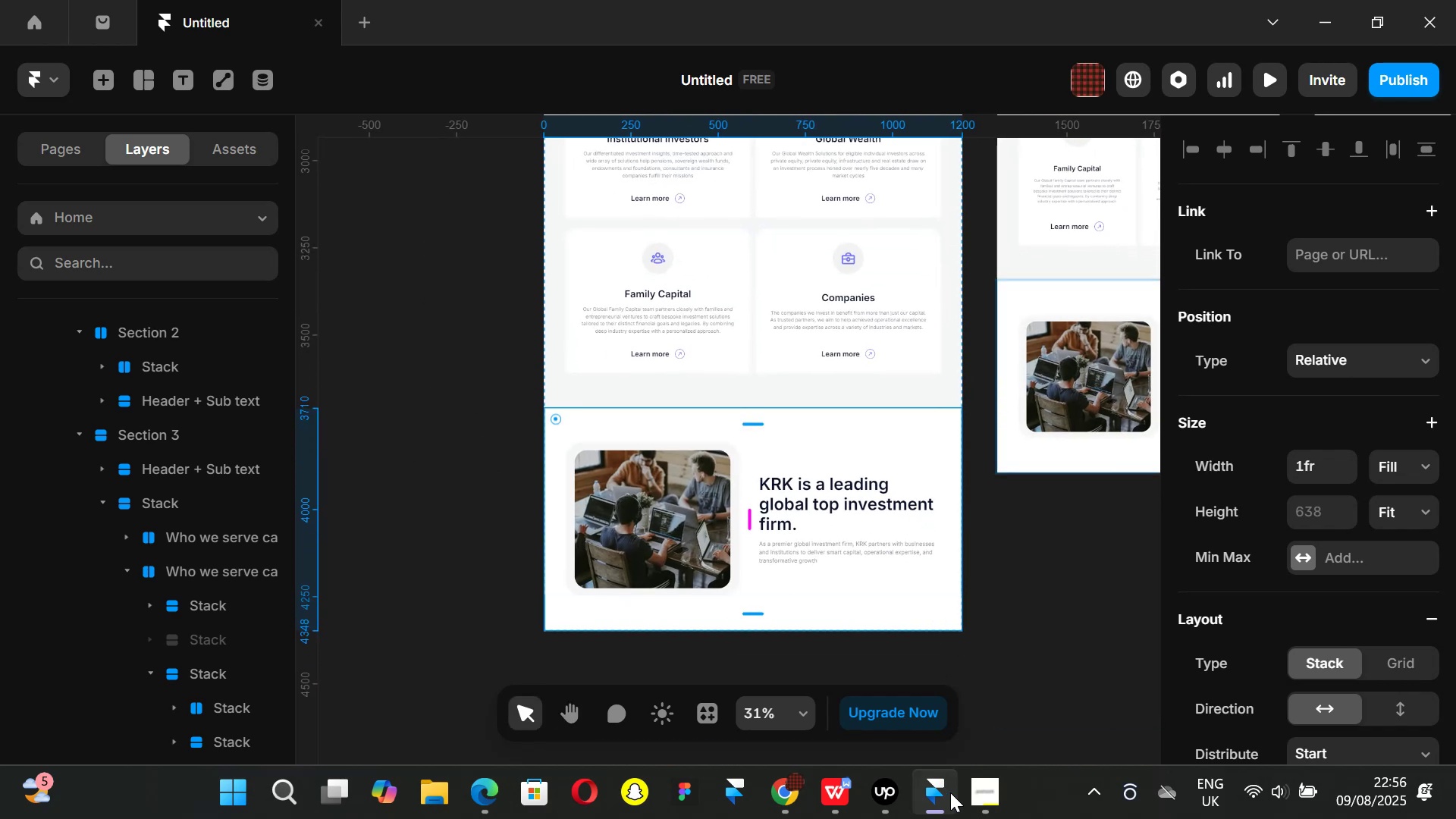 
wait(6.13)
 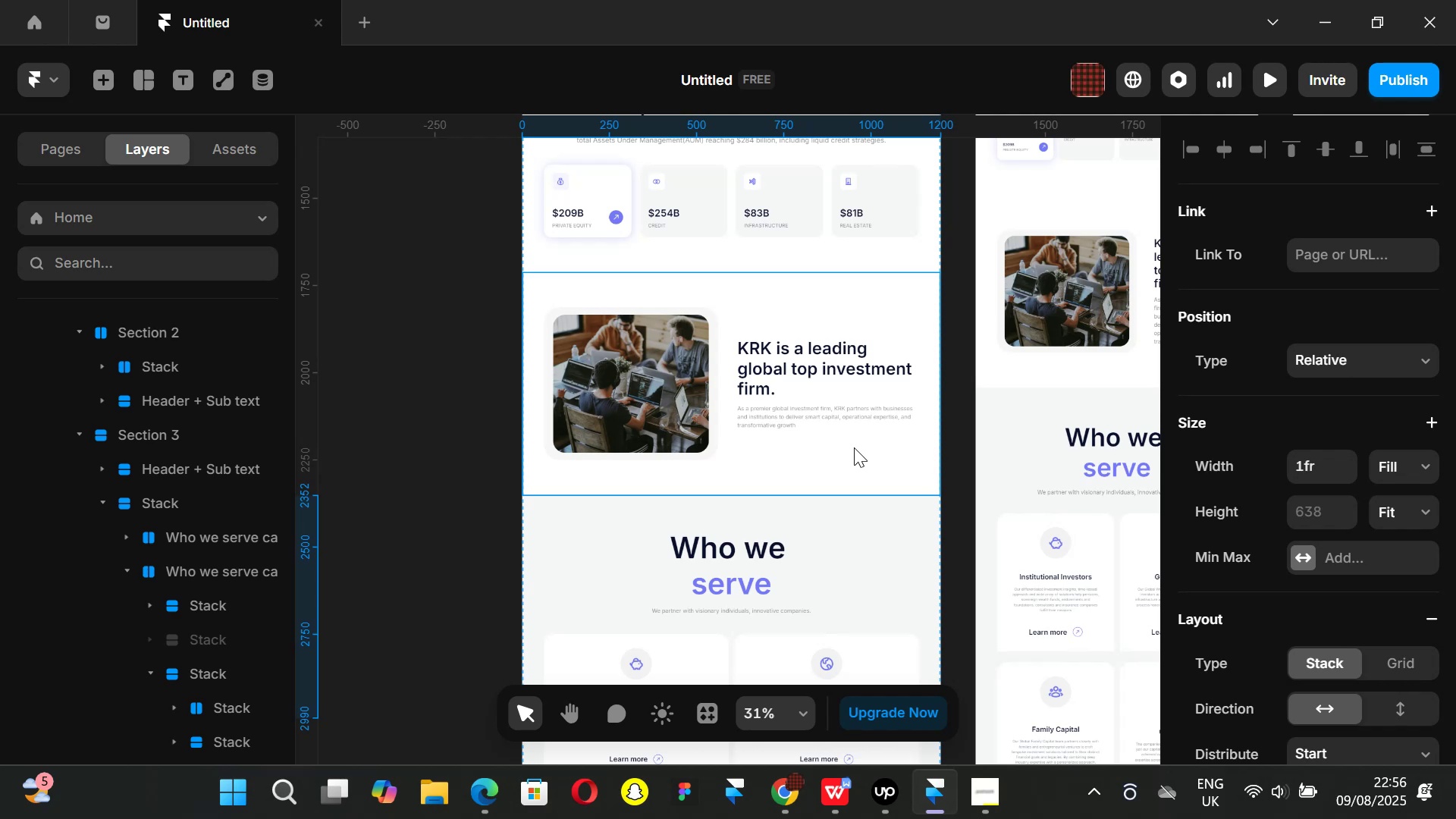 
left_click_drag(start_coordinate=[796, 788], to_coordinate=[998, 800])
 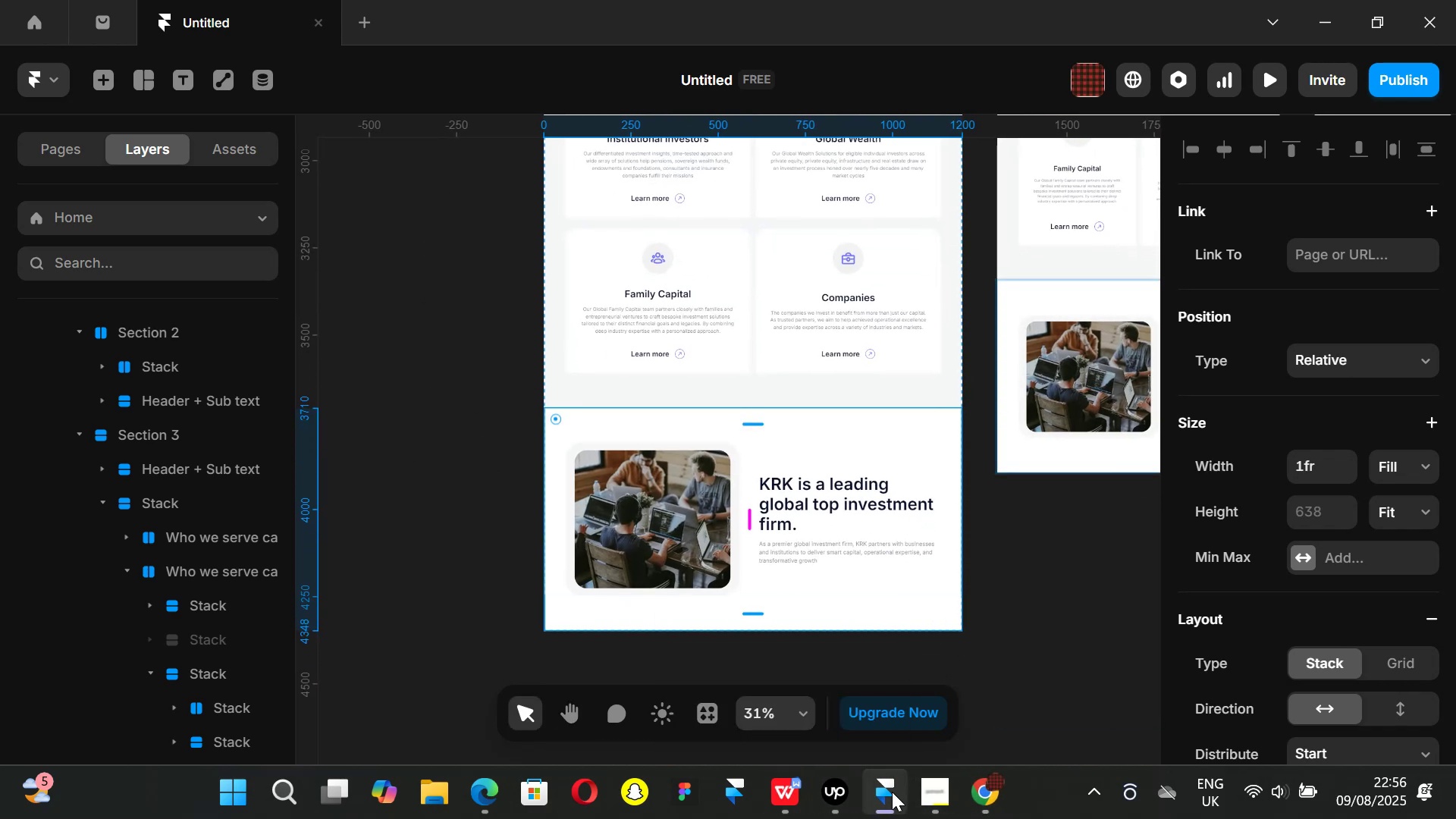 
left_click_drag(start_coordinate=[890, 792], to_coordinate=[947, 799])
 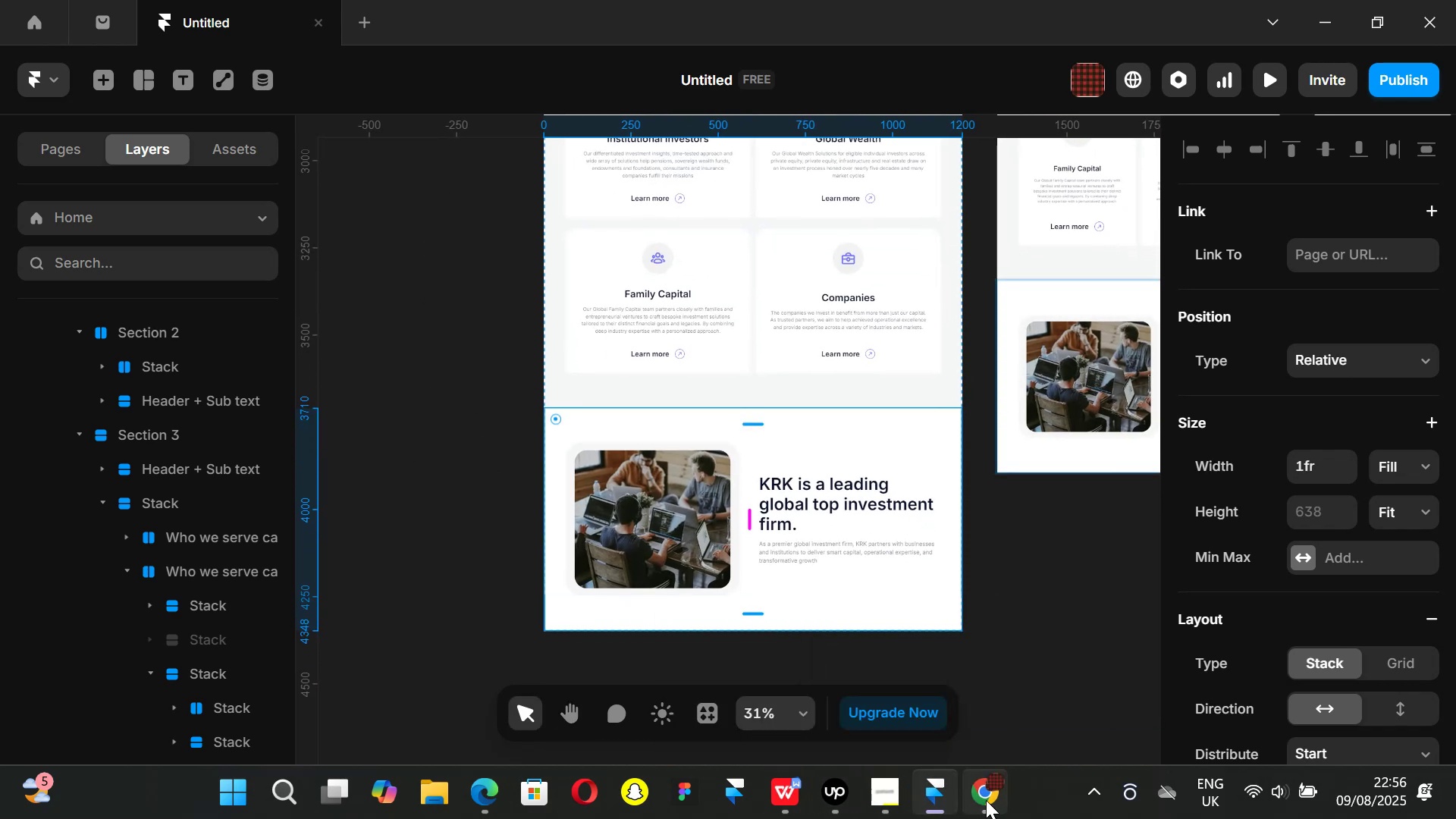 
left_click([986, 800])
 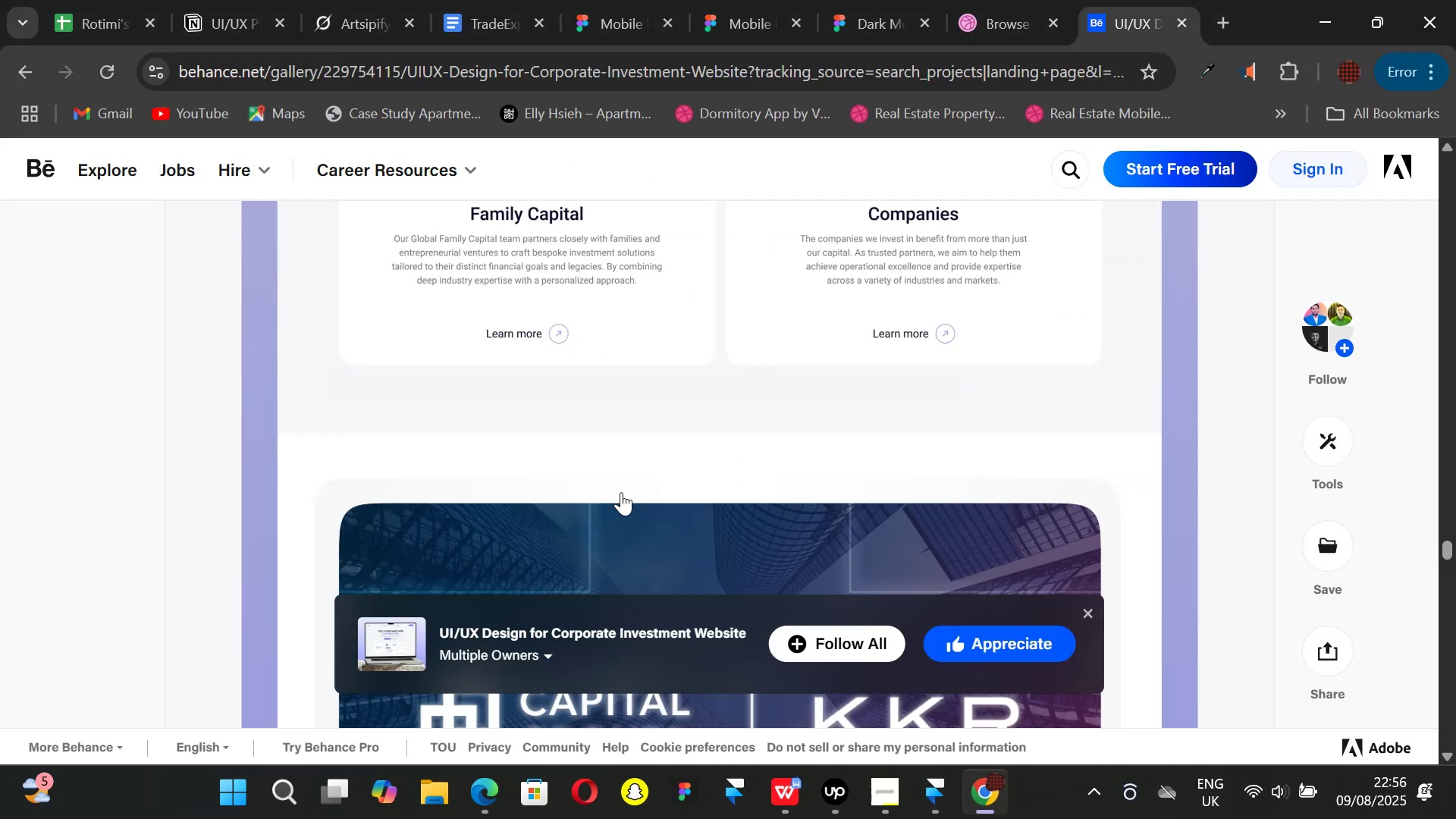 
scroll: coordinate [670, 483], scroll_direction: down, amount: 1.0
 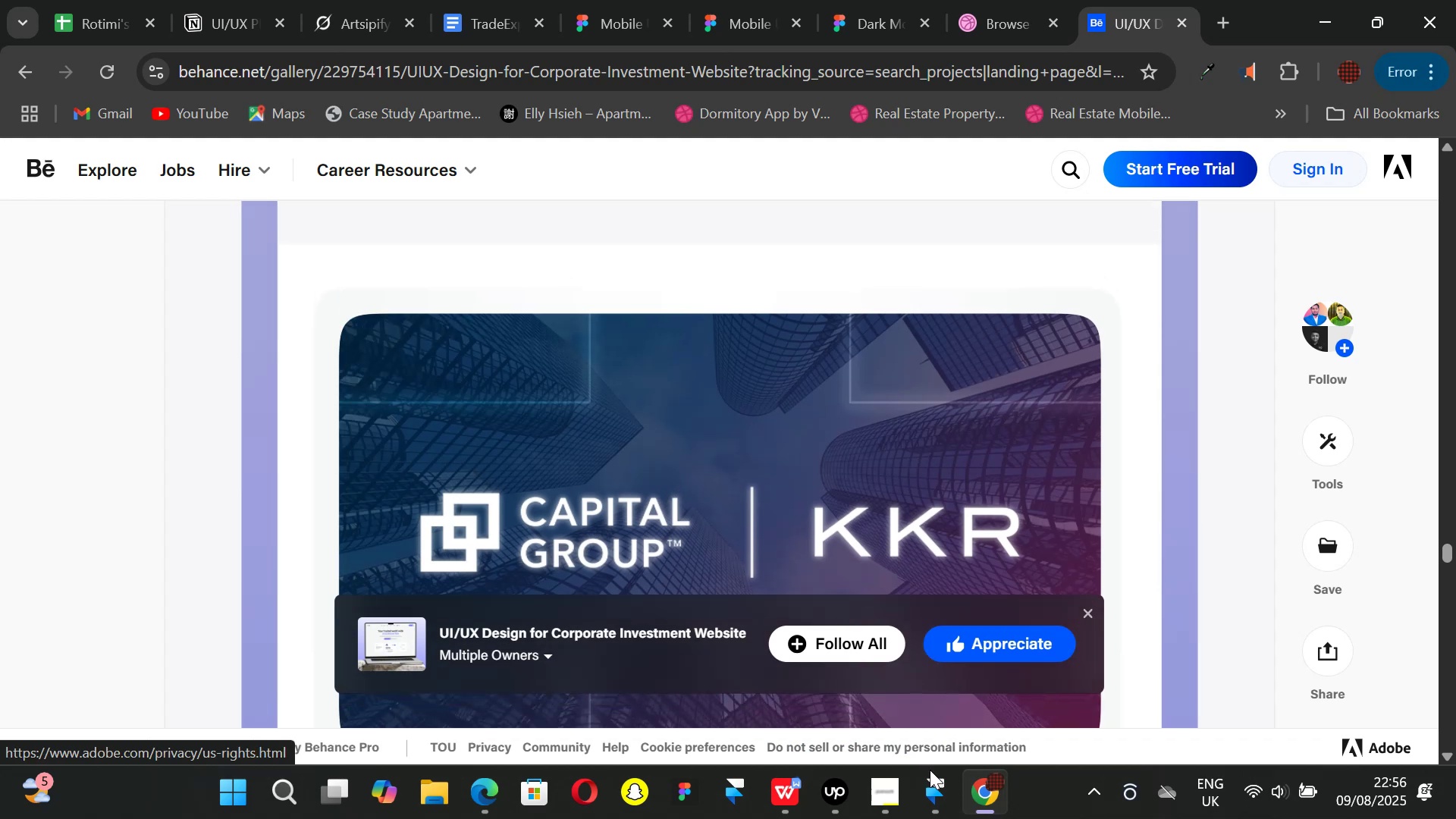 
left_click([942, 795])
 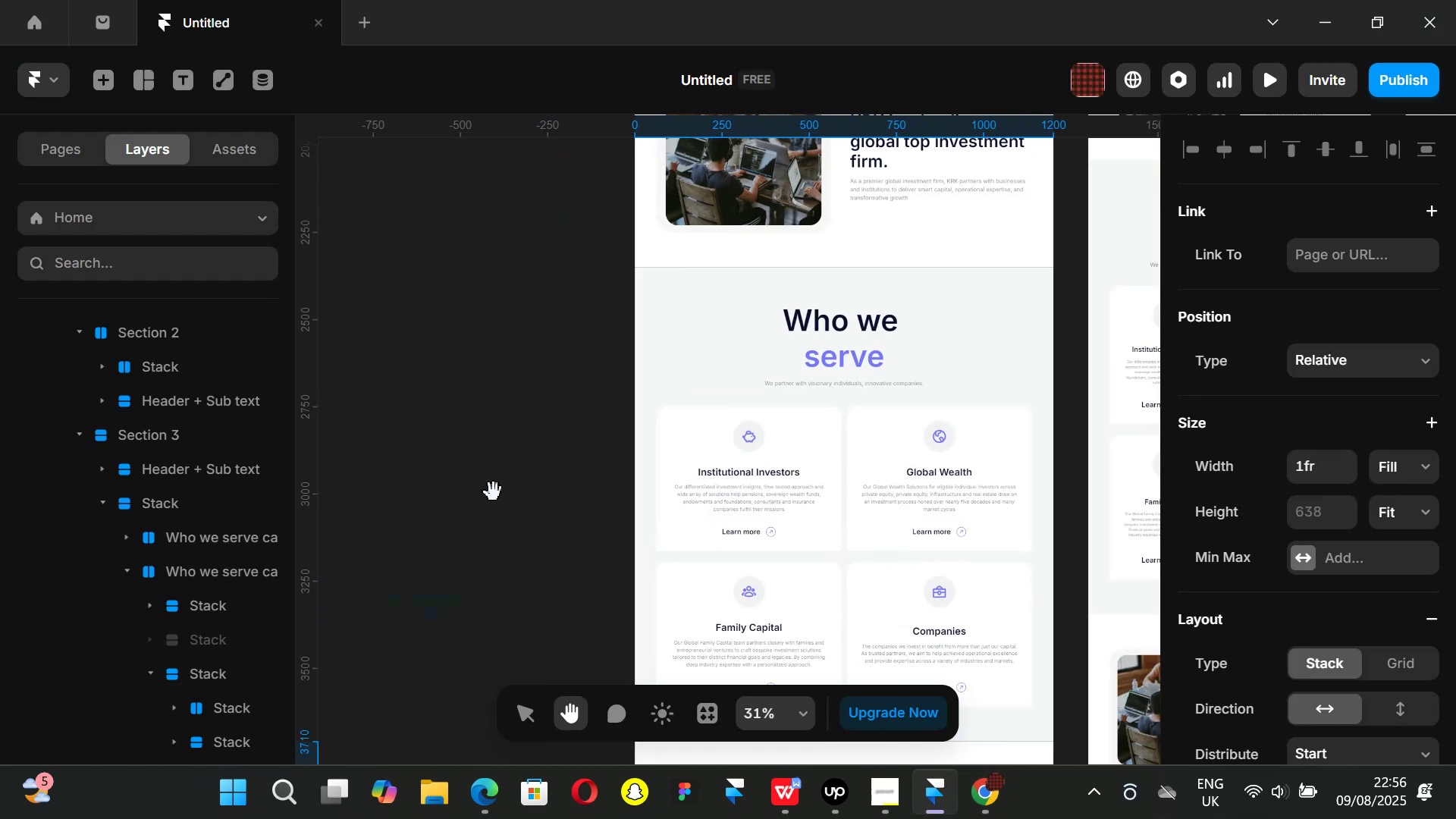 
wait(8.39)
 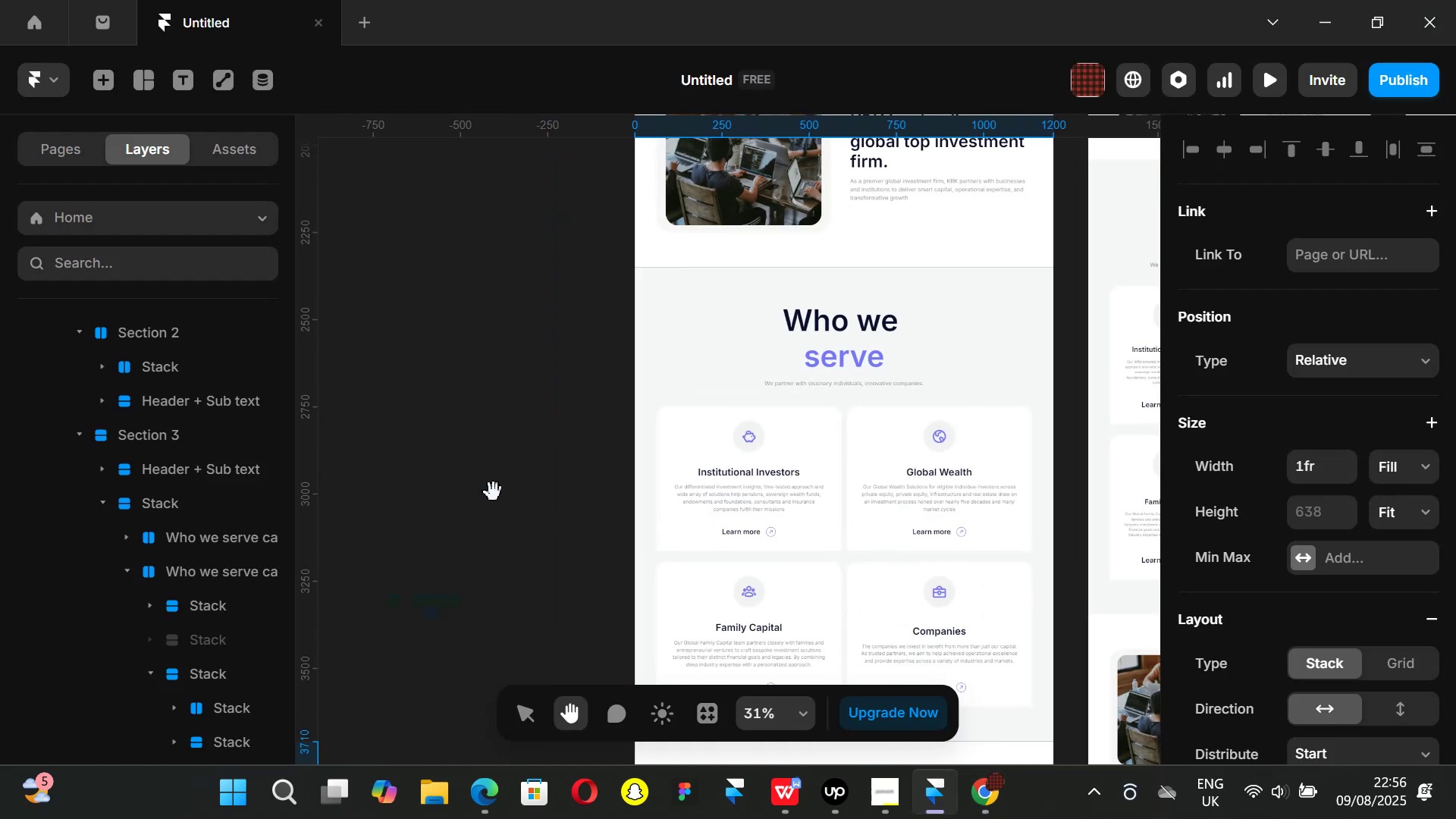 
left_click([930, 447])
 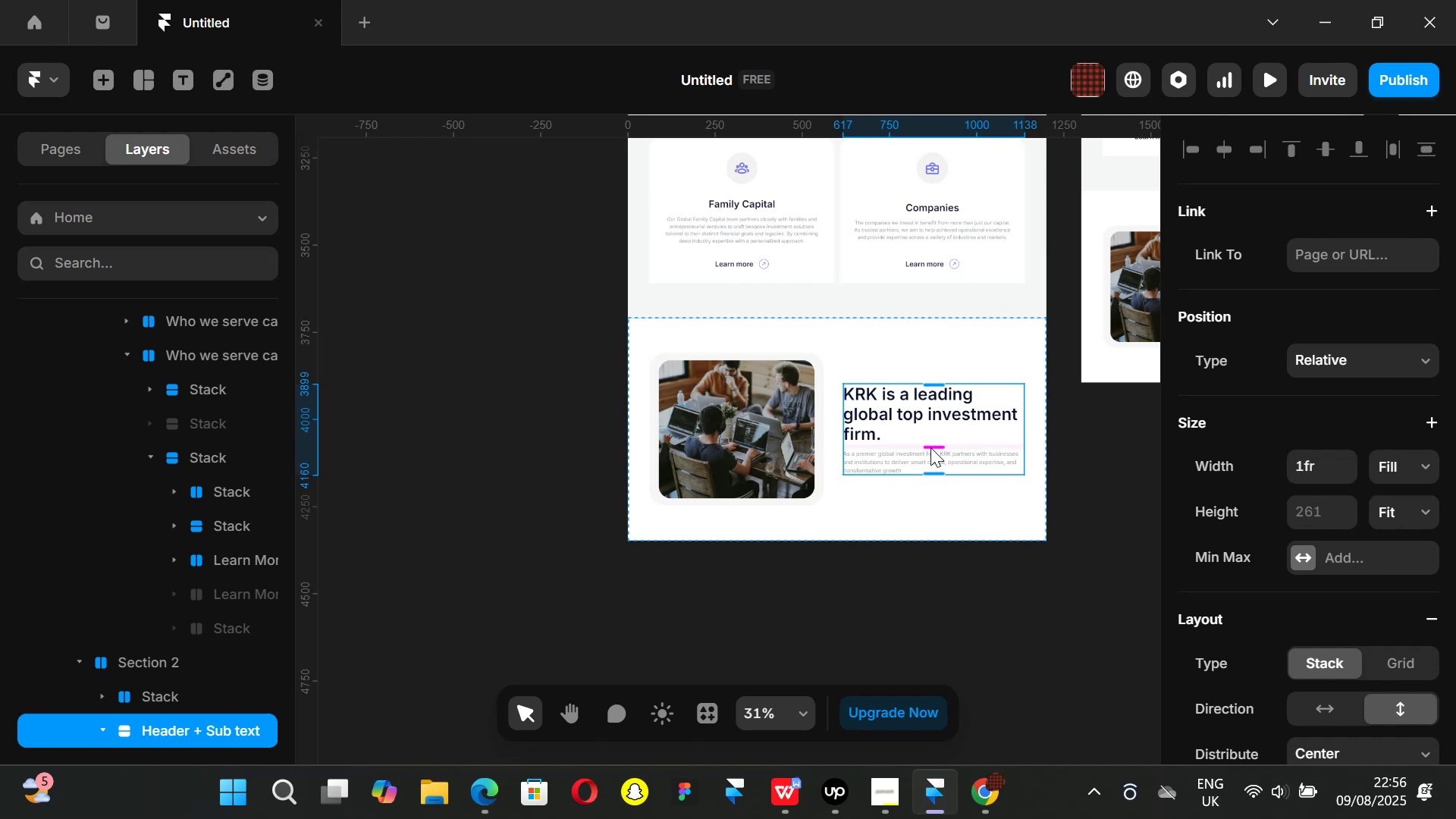 
key(Backspace)
 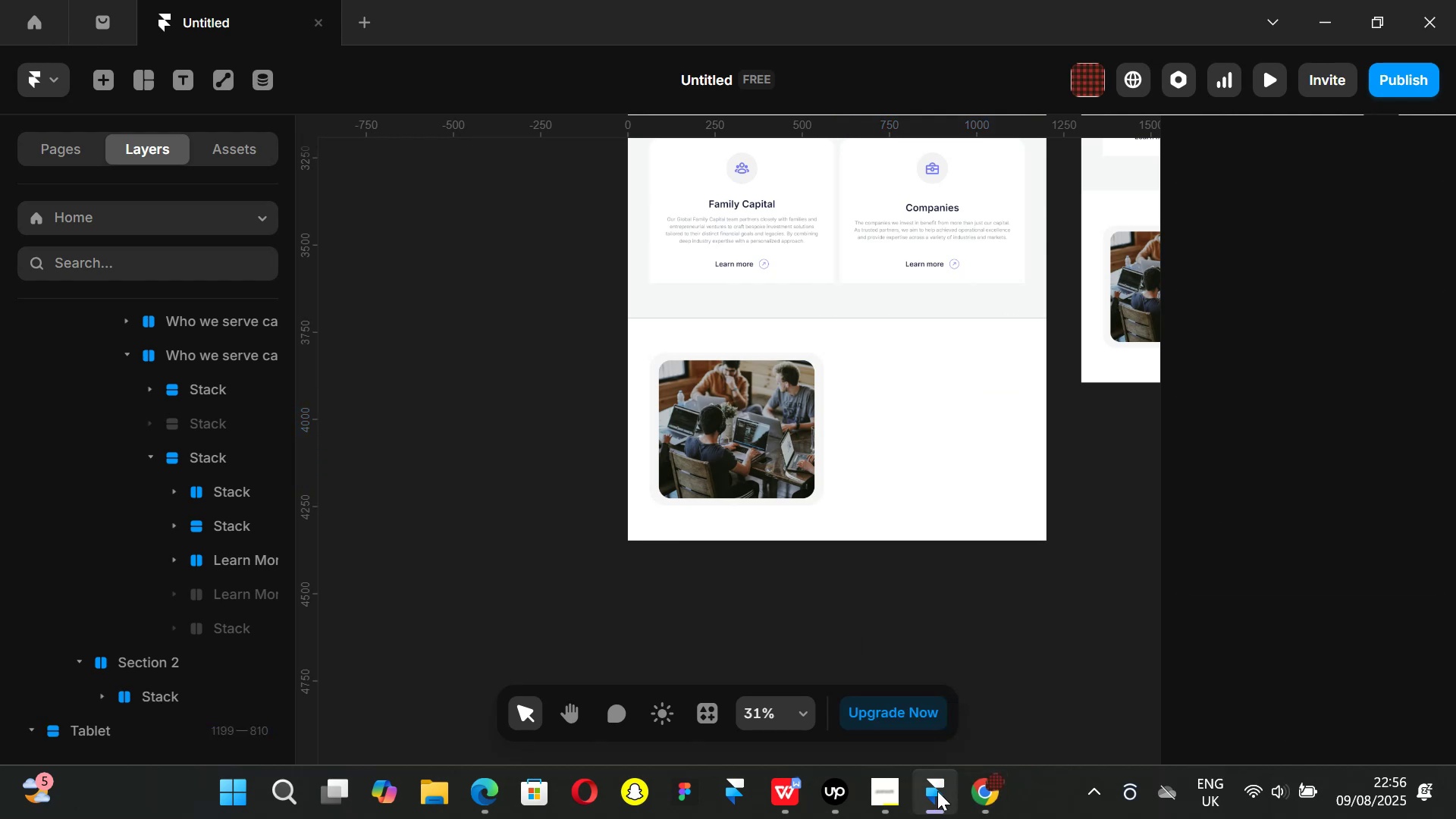 
left_click([996, 803])
 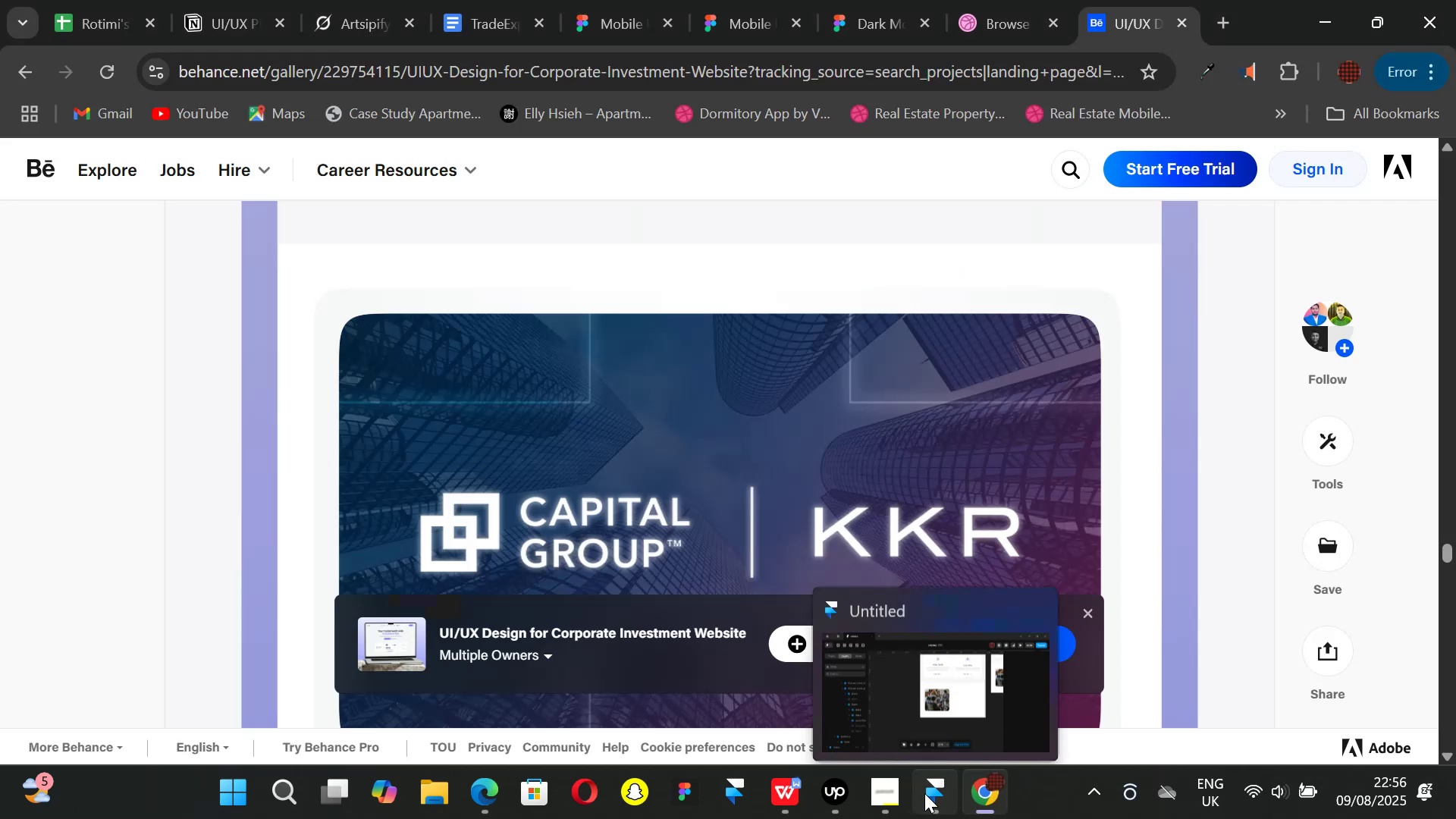 
left_click([924, 793])
 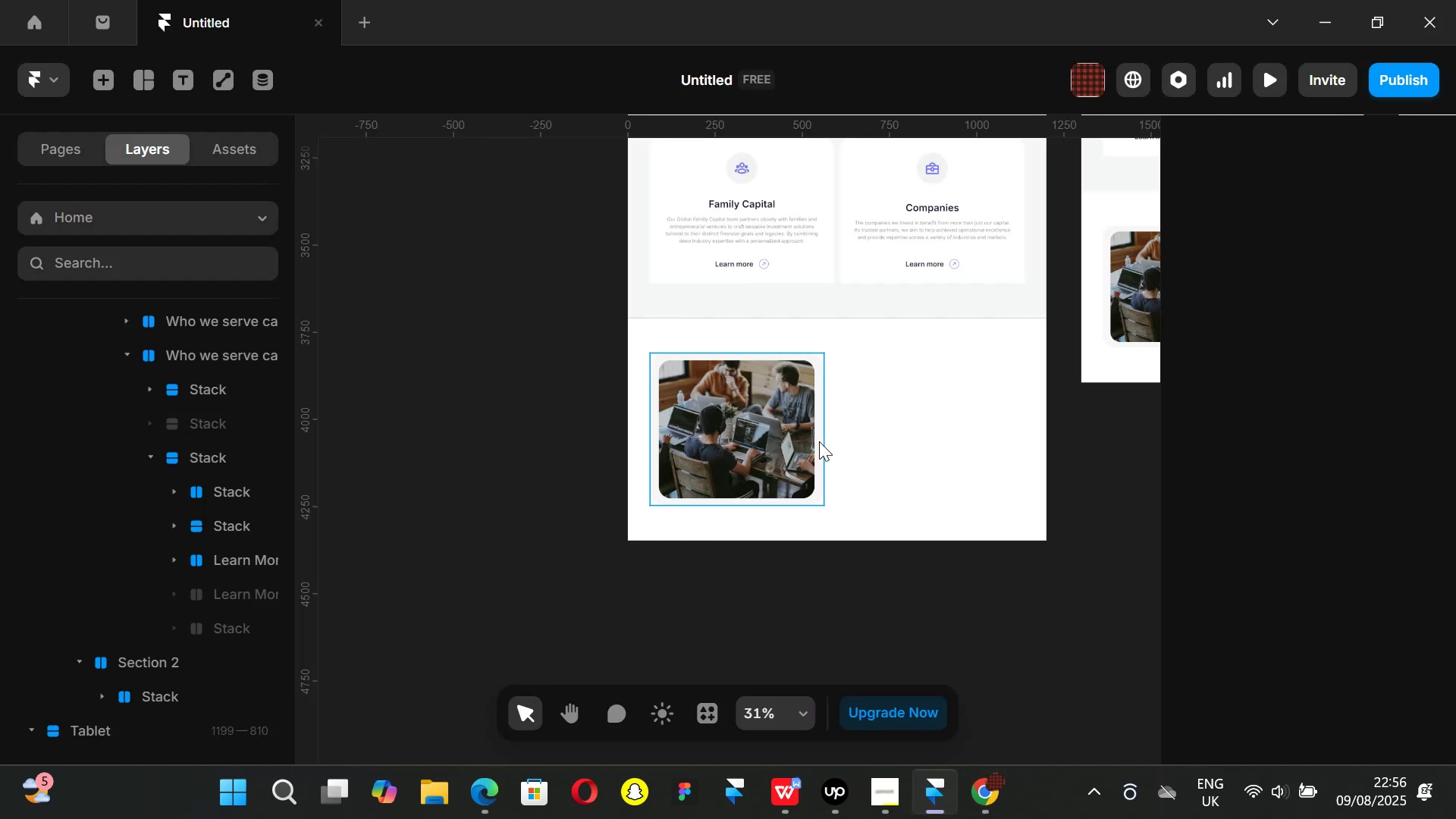 
left_click([819, 441])
 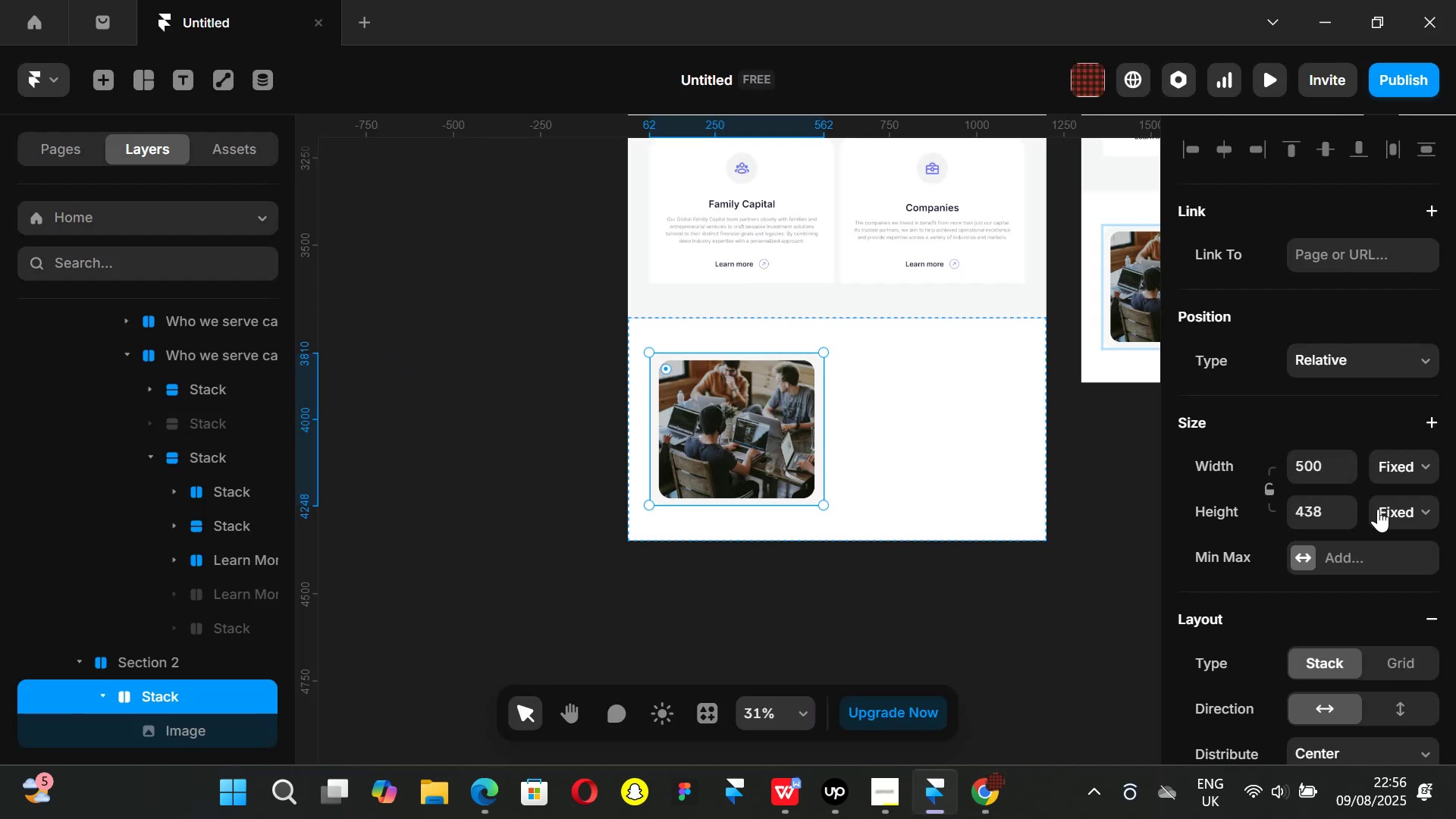 
scroll: coordinate [1377, 509], scroll_direction: down, amount: 1.0
 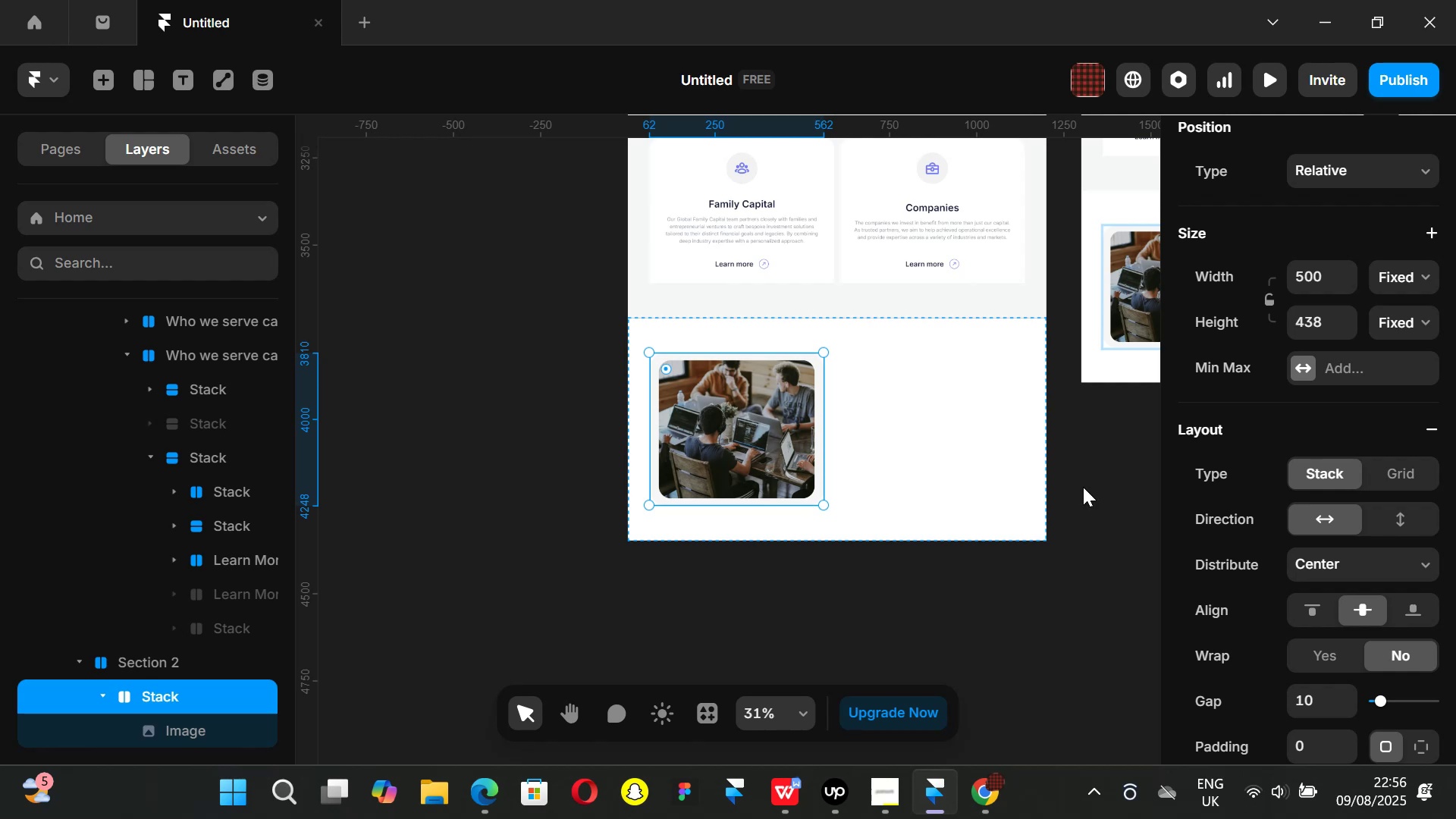 
wait(9.26)
 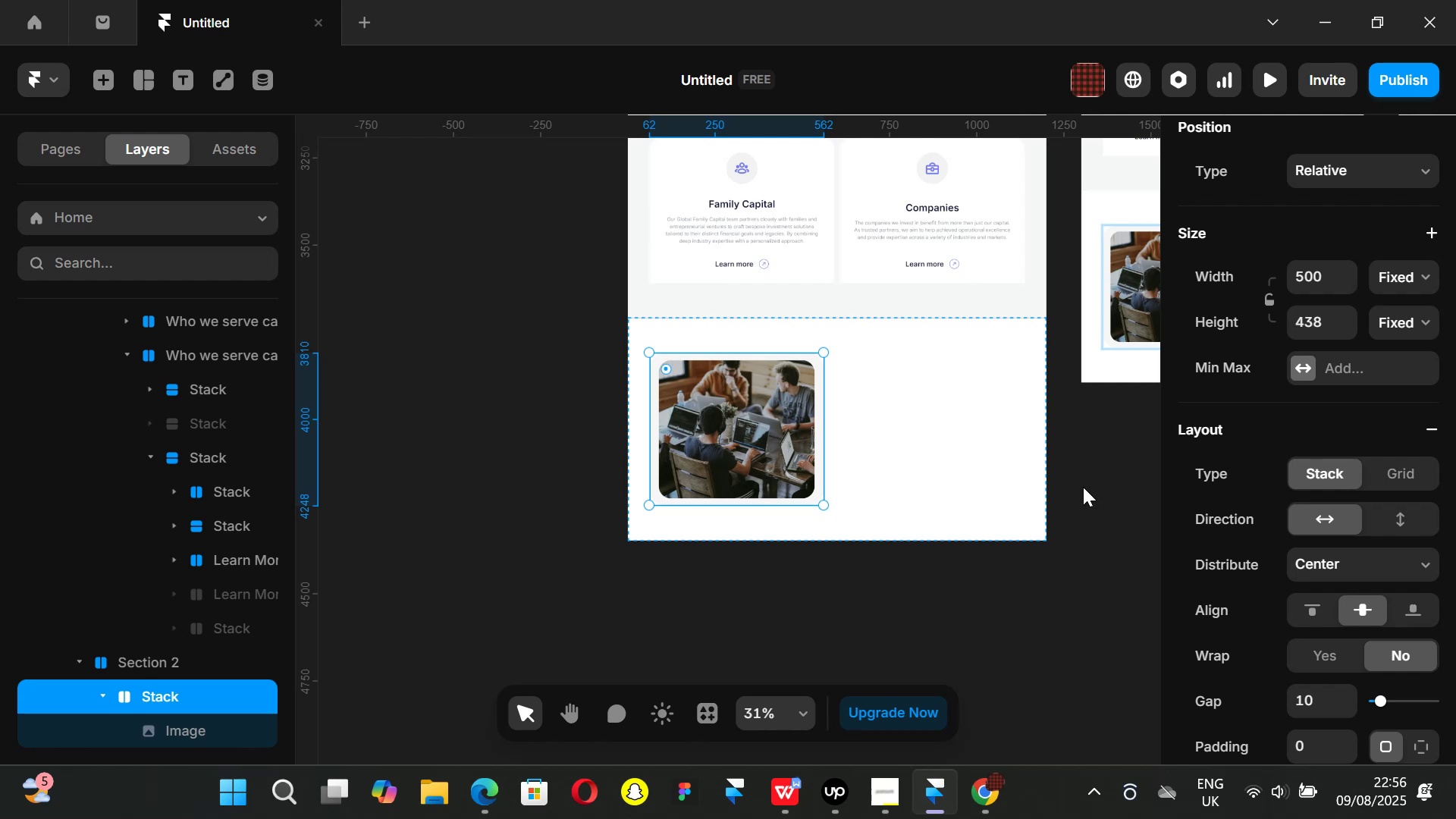 
scroll: coordinate [1372, 442], scroll_direction: up, amount: 1.0
 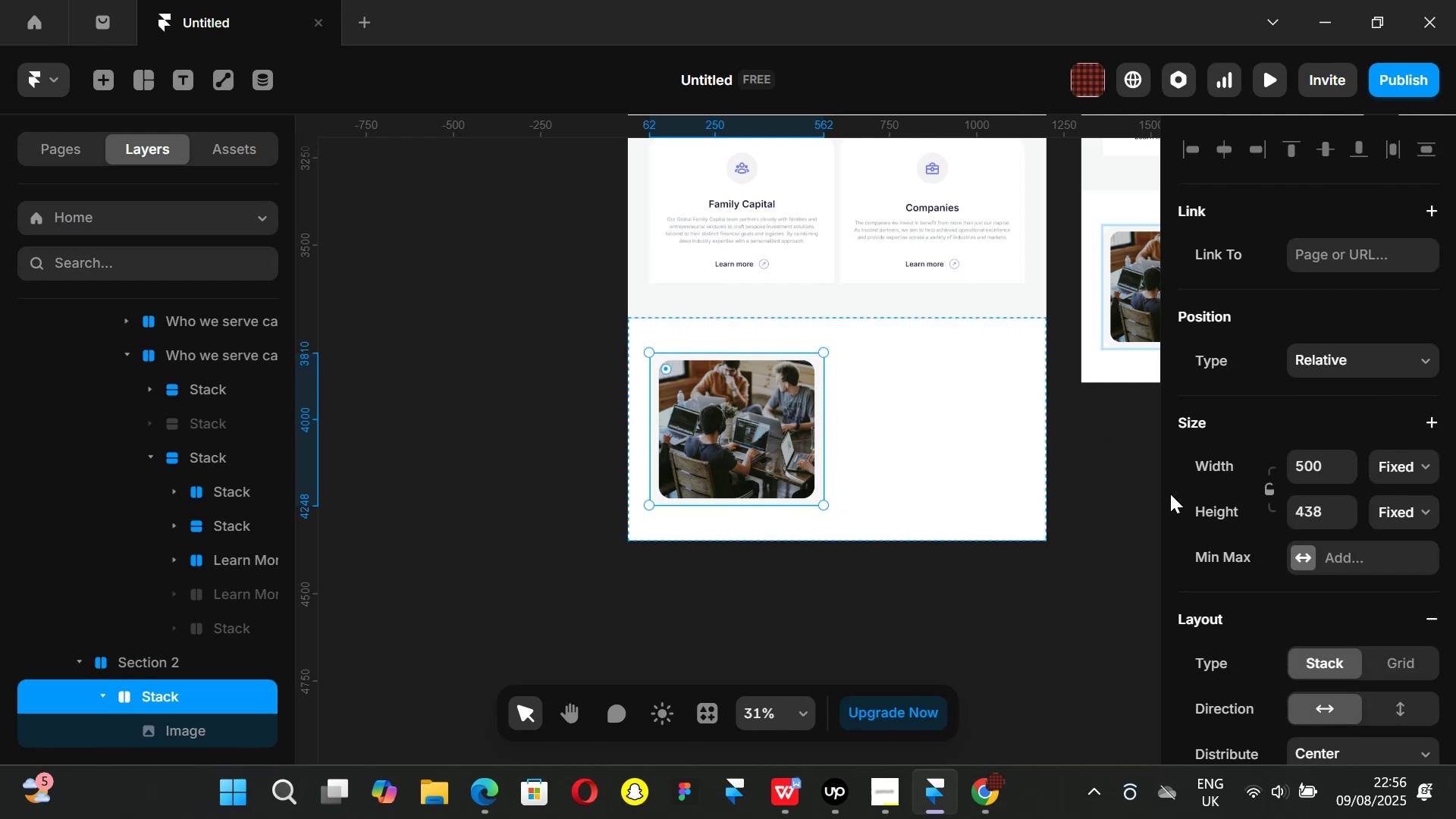 
left_click([158, 659])
 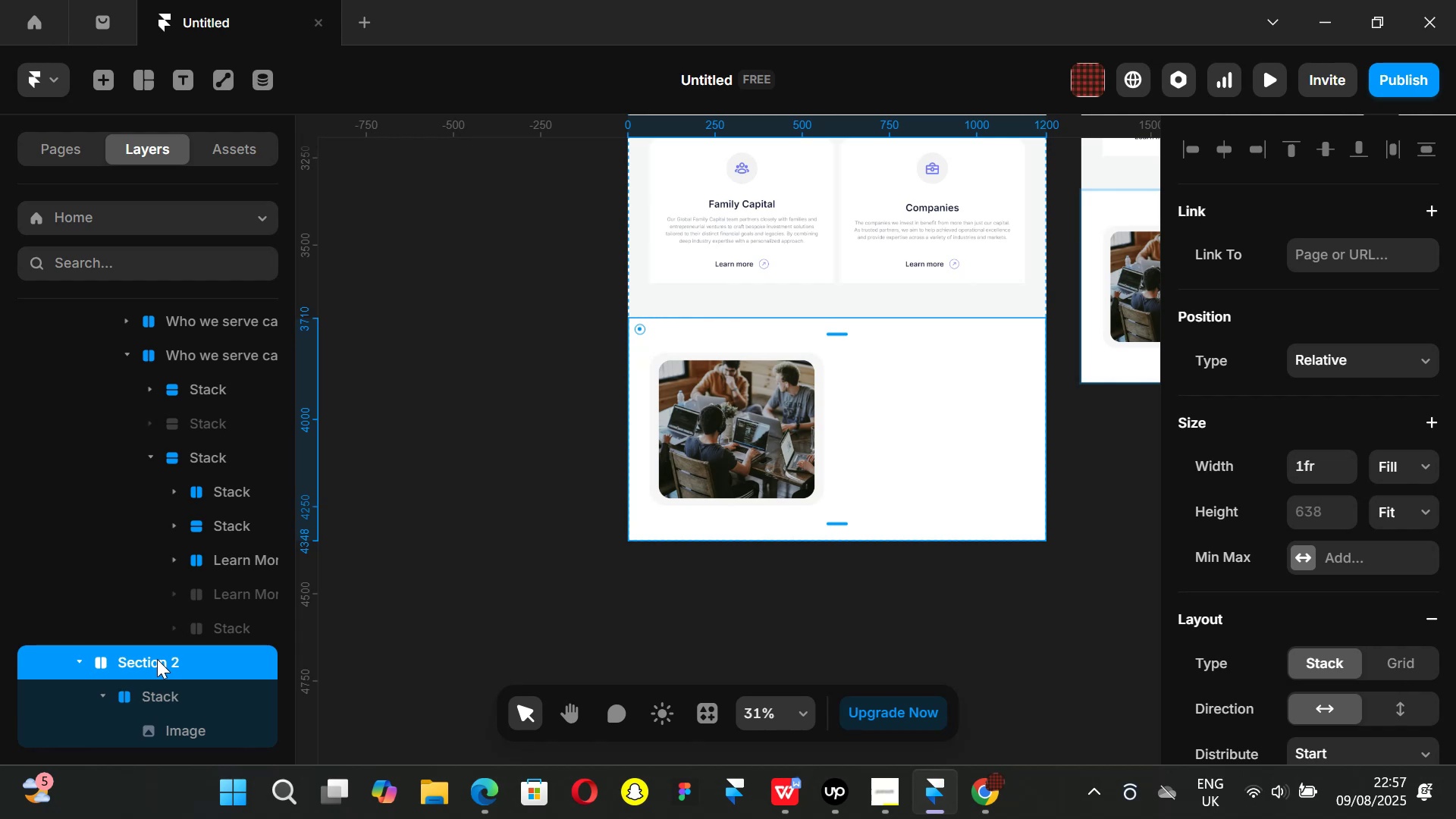 
left_click([170, 700])
 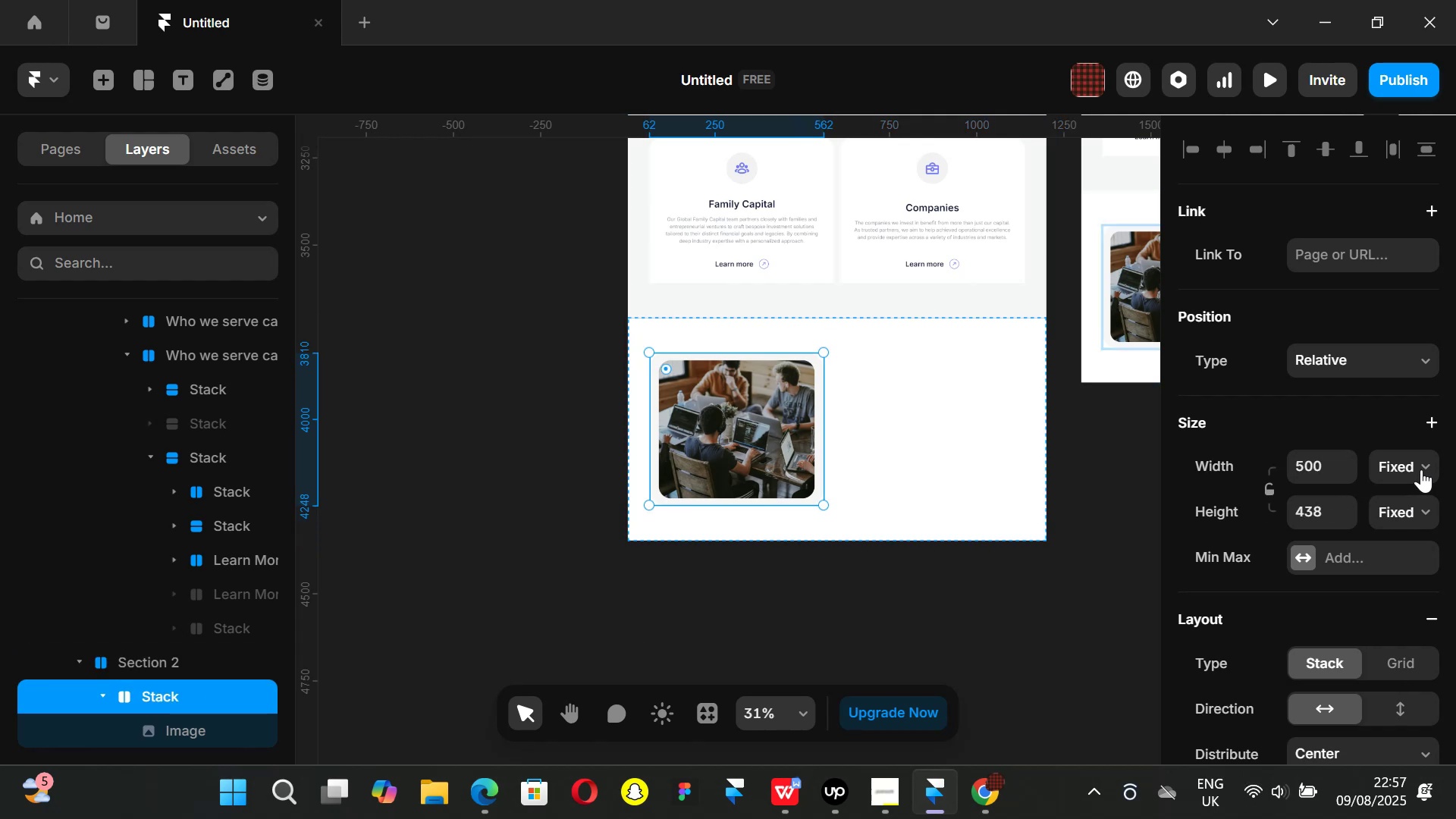 
left_click([1421, 467])
 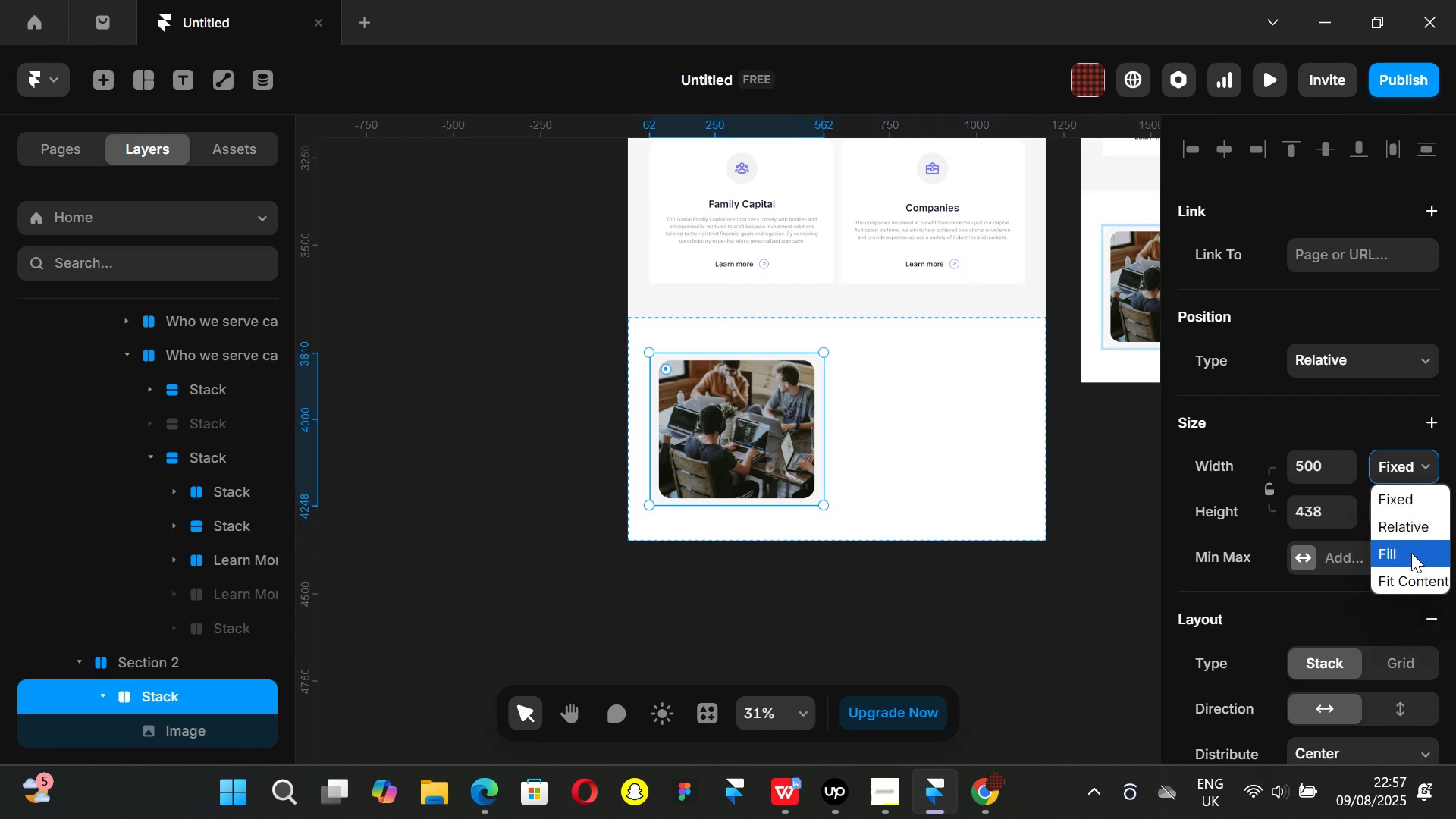 
left_click([1411, 553])
 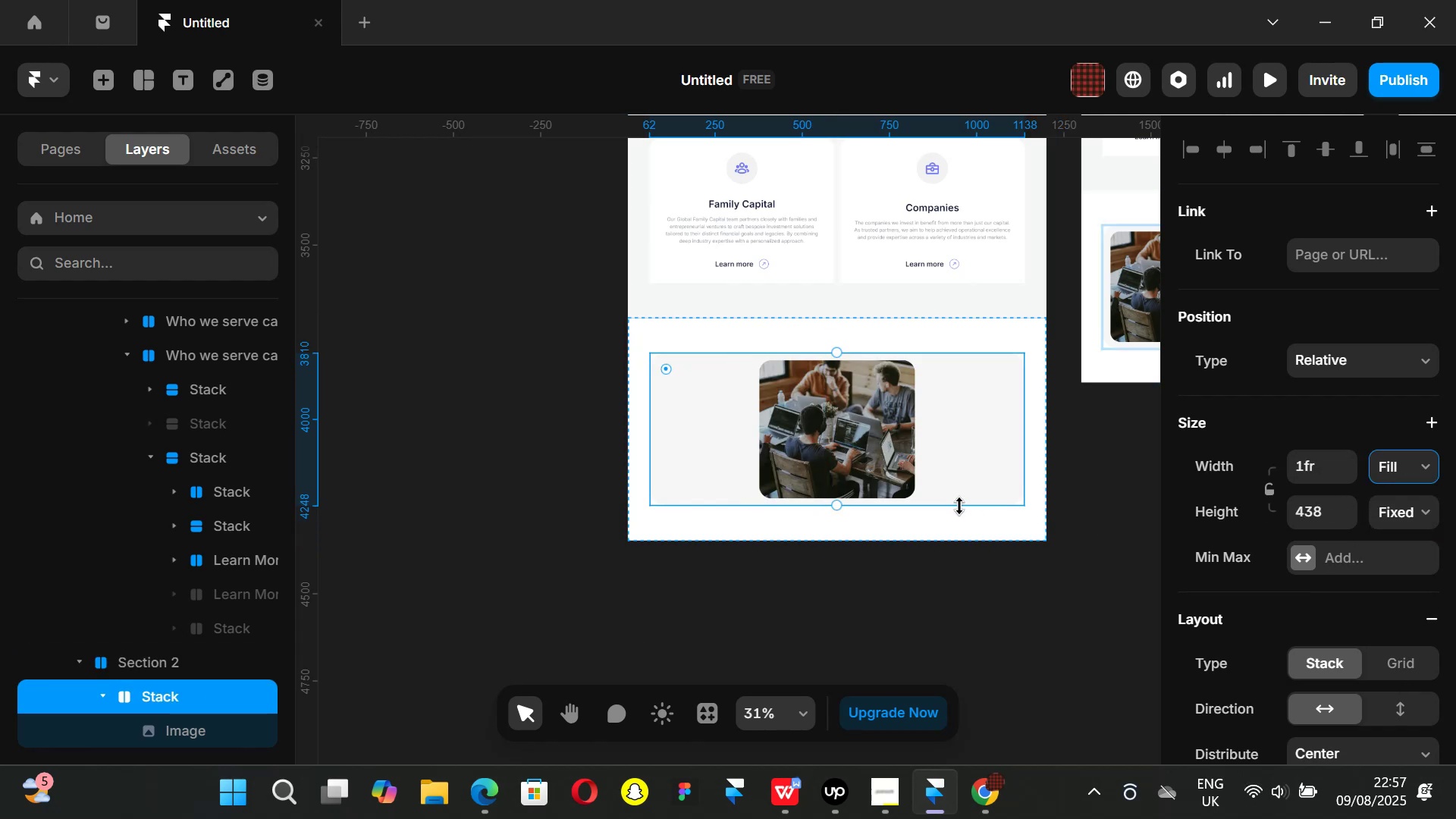 
key(Control+Z)
 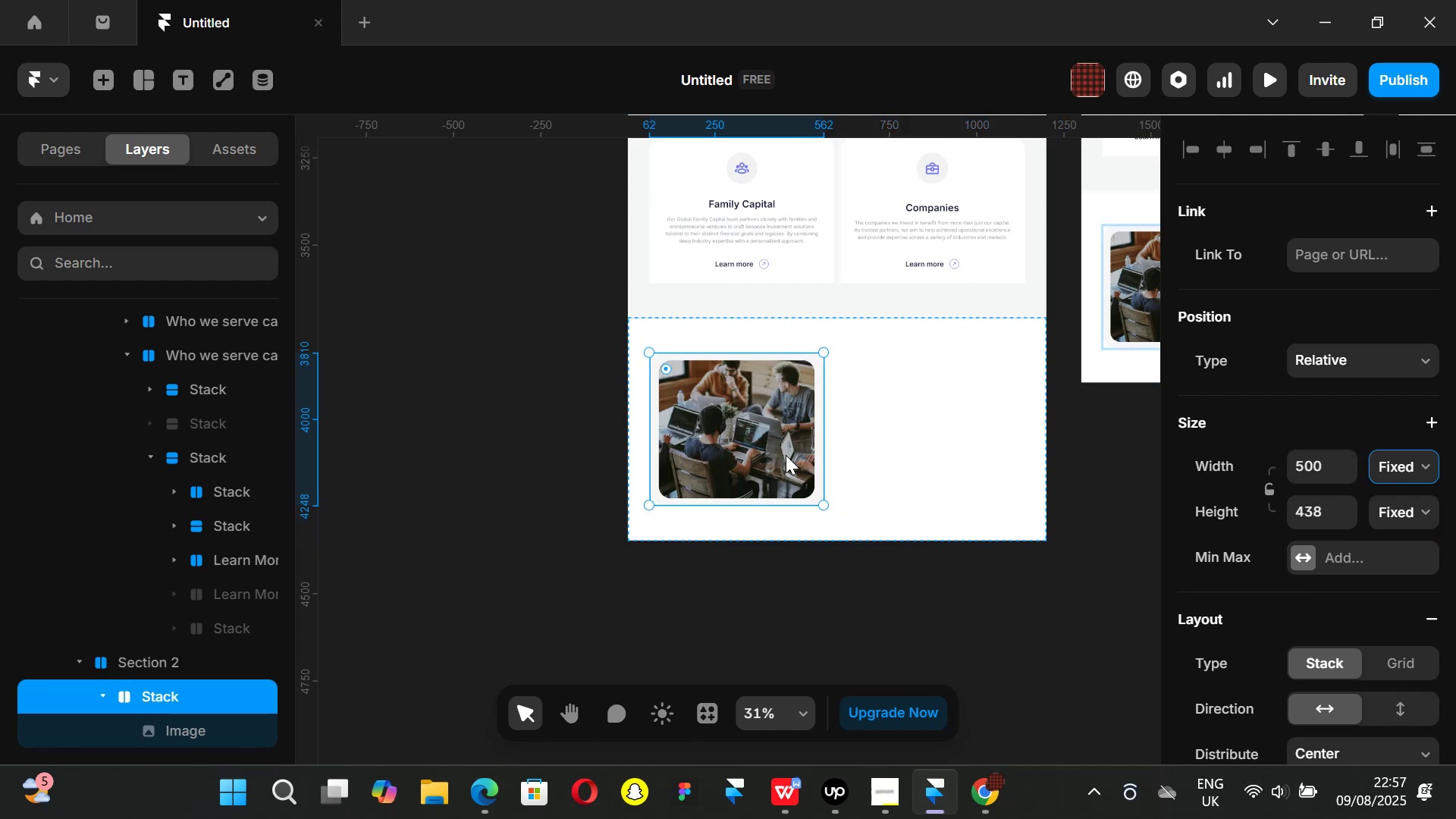 
left_click([786, 455])
 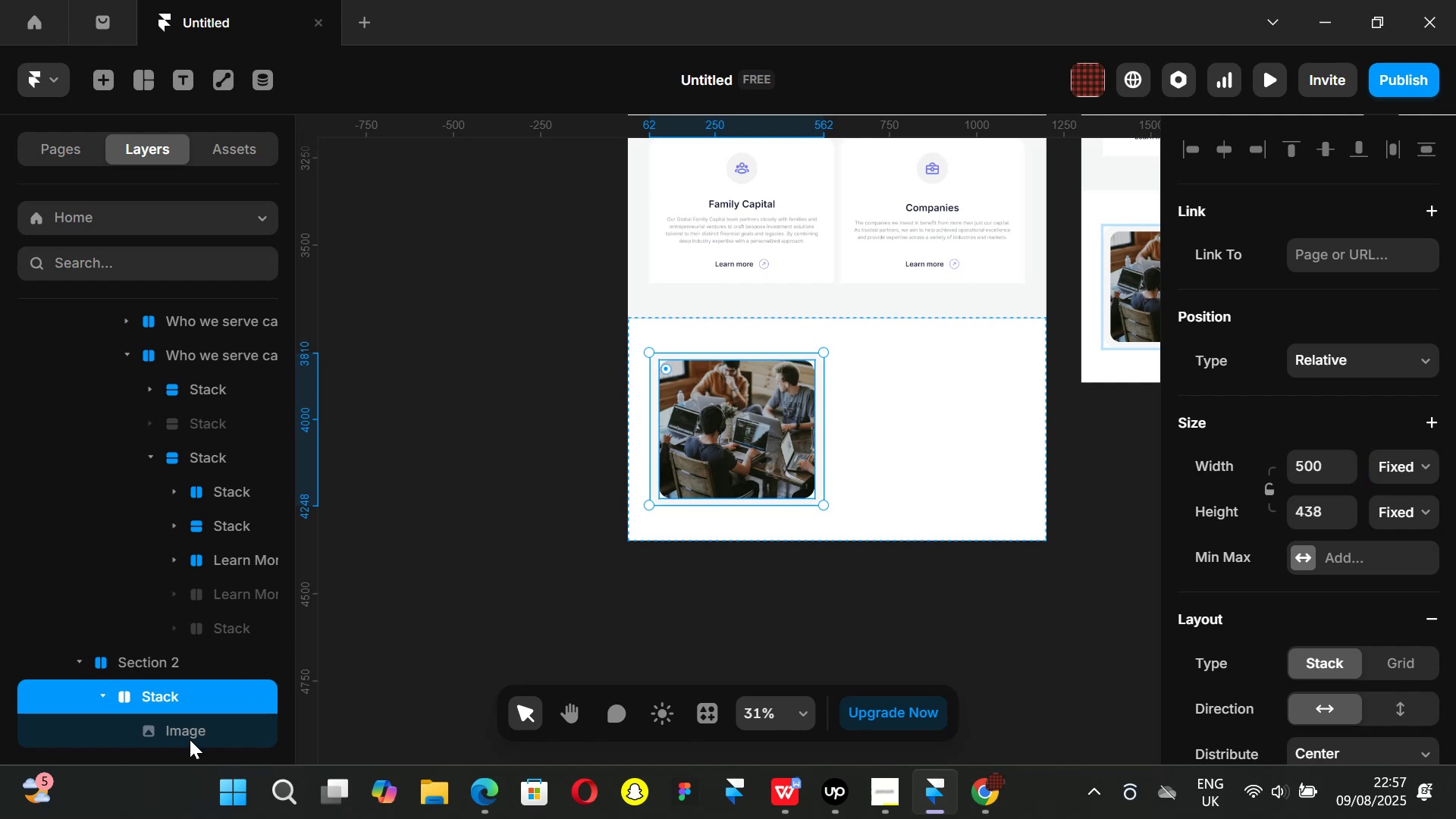 
left_click([187, 739])
 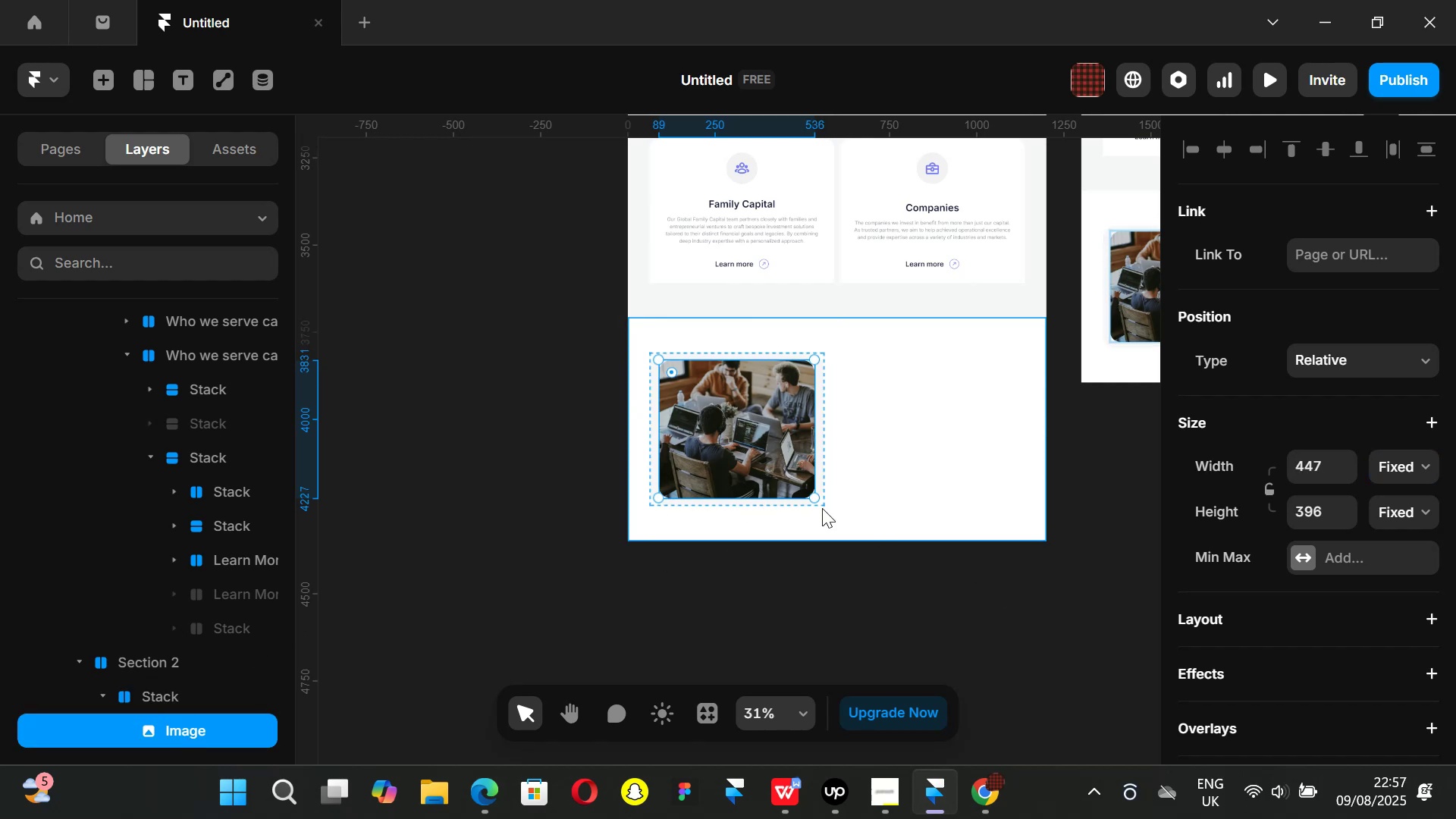 
scroll: coordinate [142, 558], scroll_direction: down, amount: 2.0
 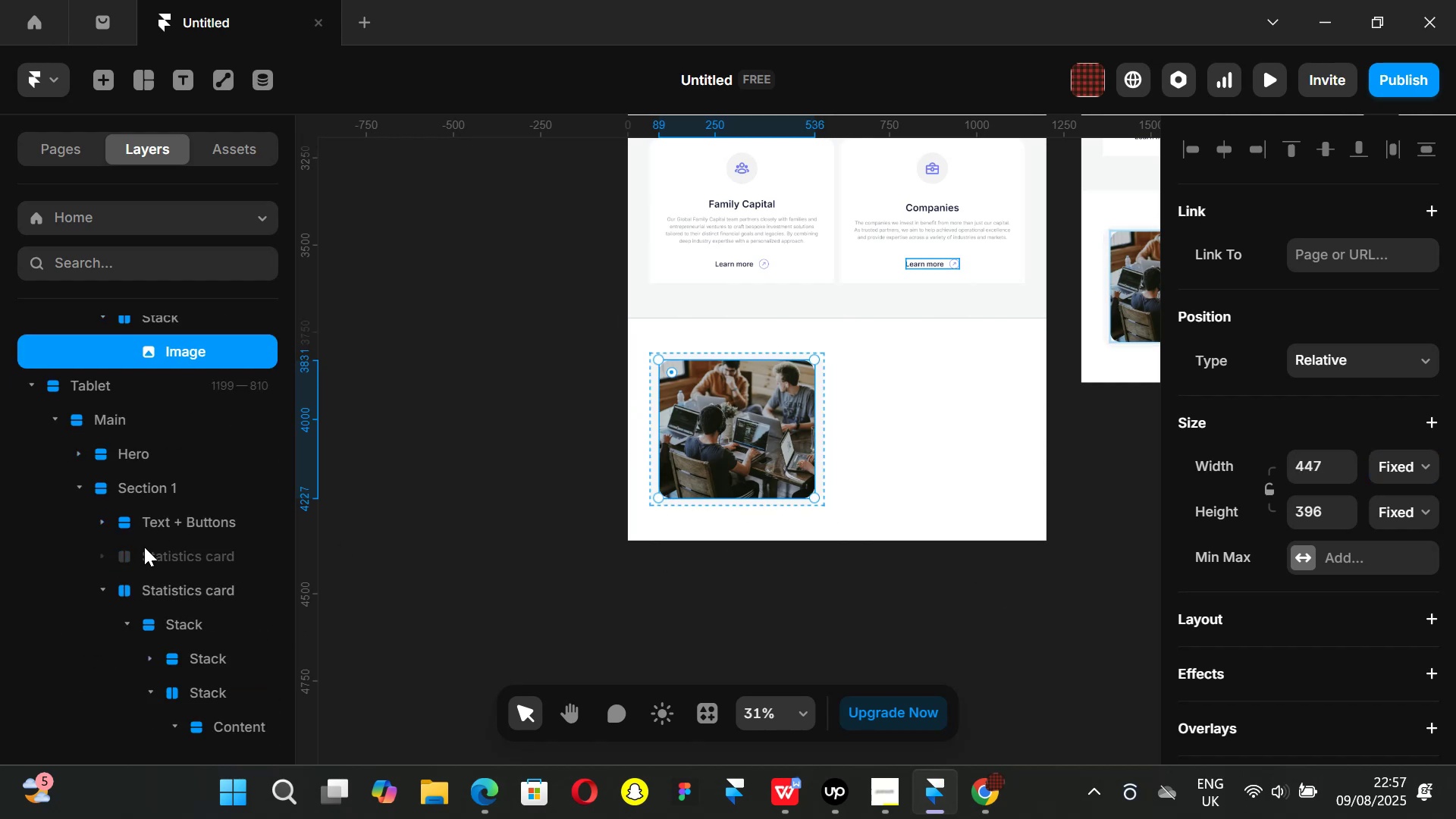 
scroll: coordinate [145, 546], scroll_direction: up, amount: 1.0
 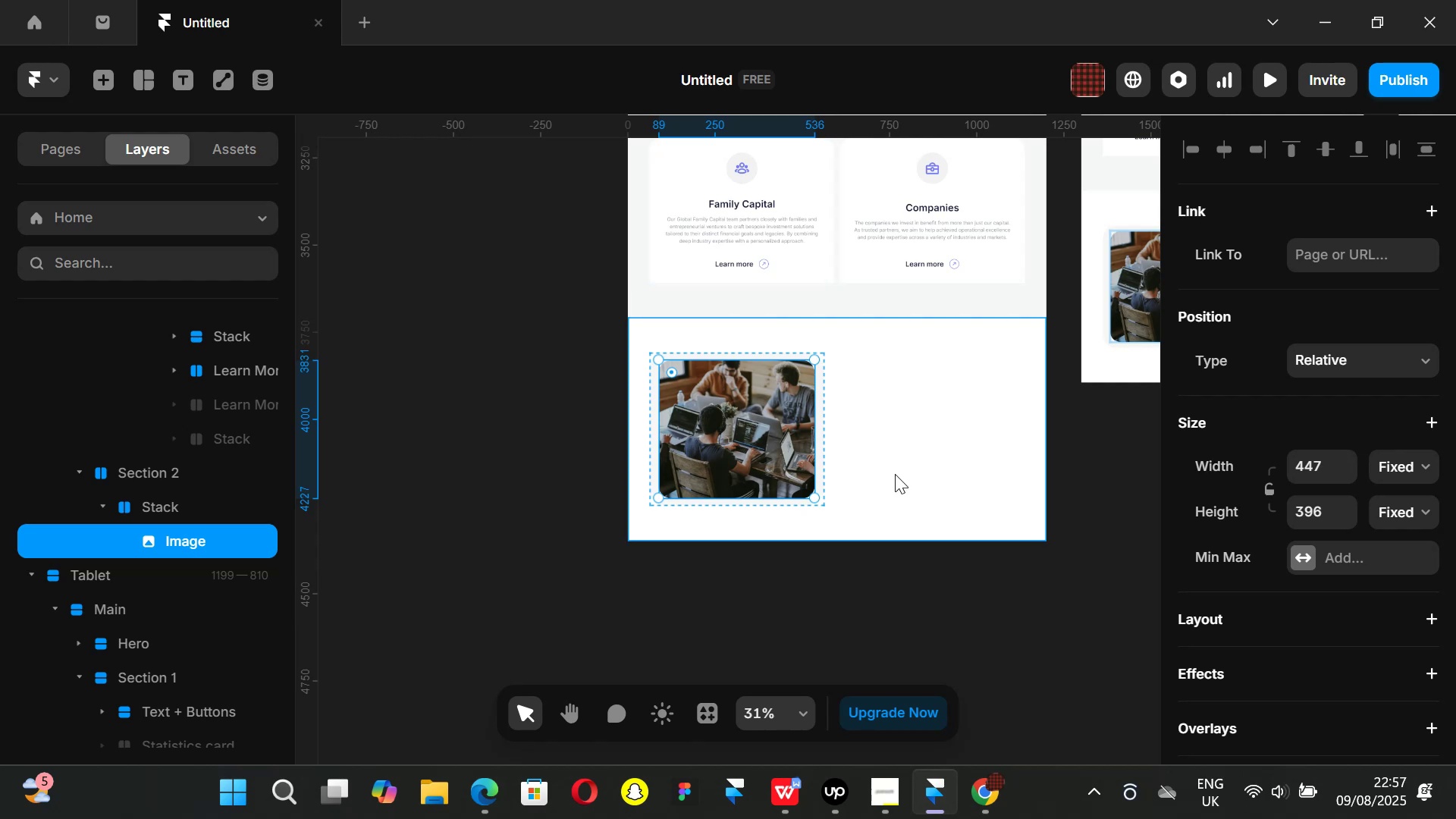 
wait(12.41)
 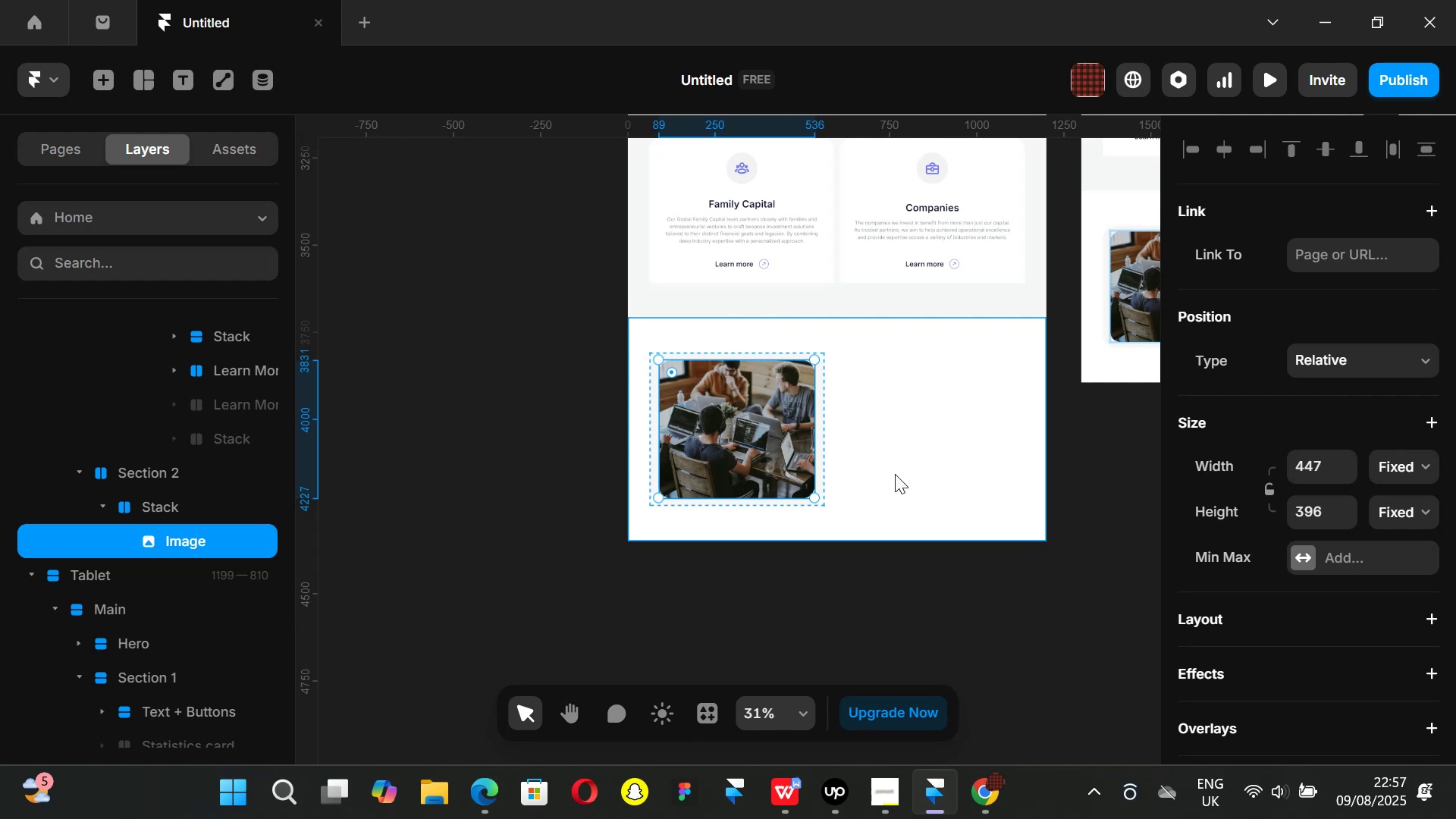 
hold_key(key=ControlLeft, duration=0.69)
scroll: coordinate [804, 445], scroll_direction: up, amount: 2.0
 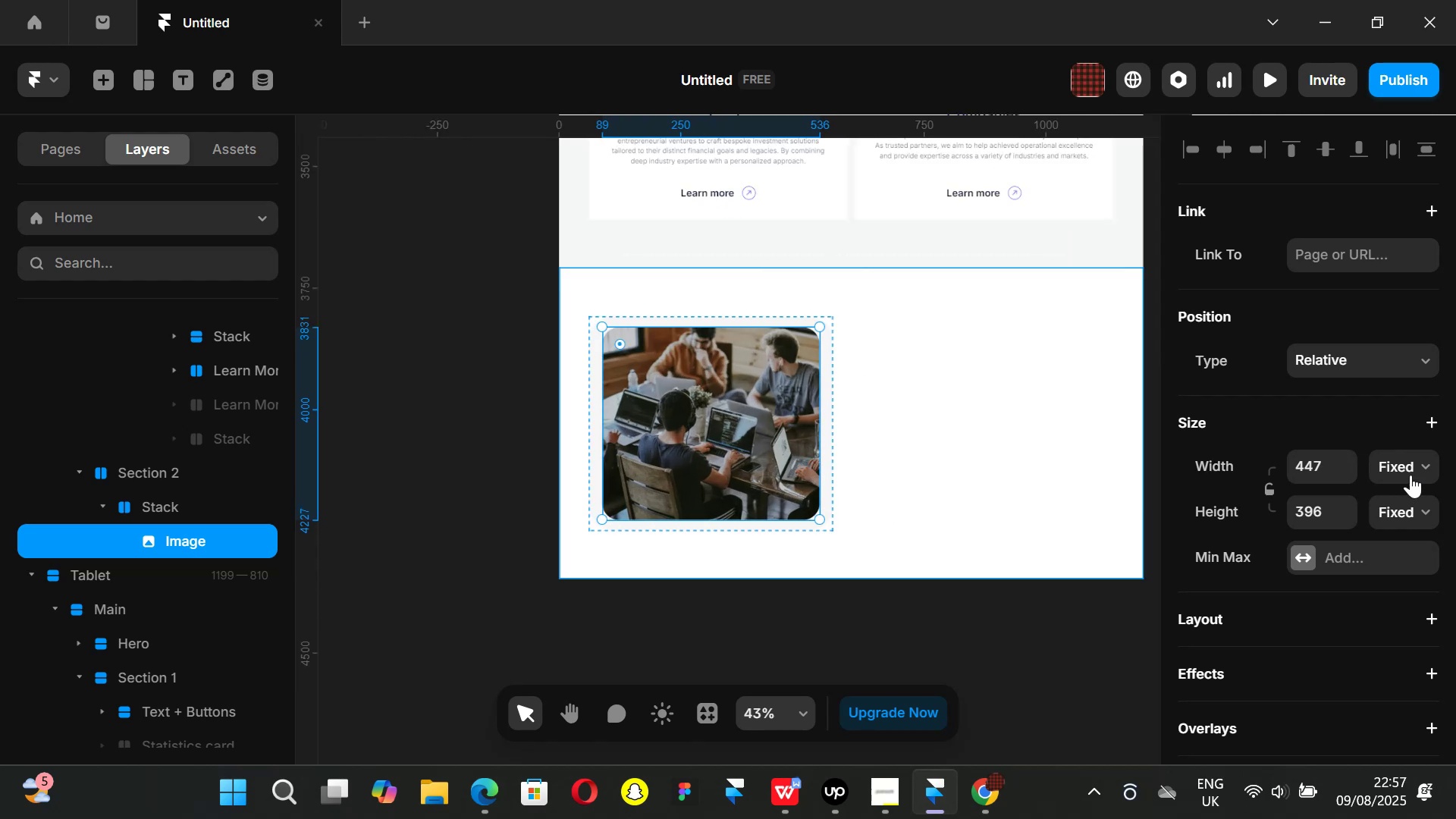 
left_click([1421, 468])
 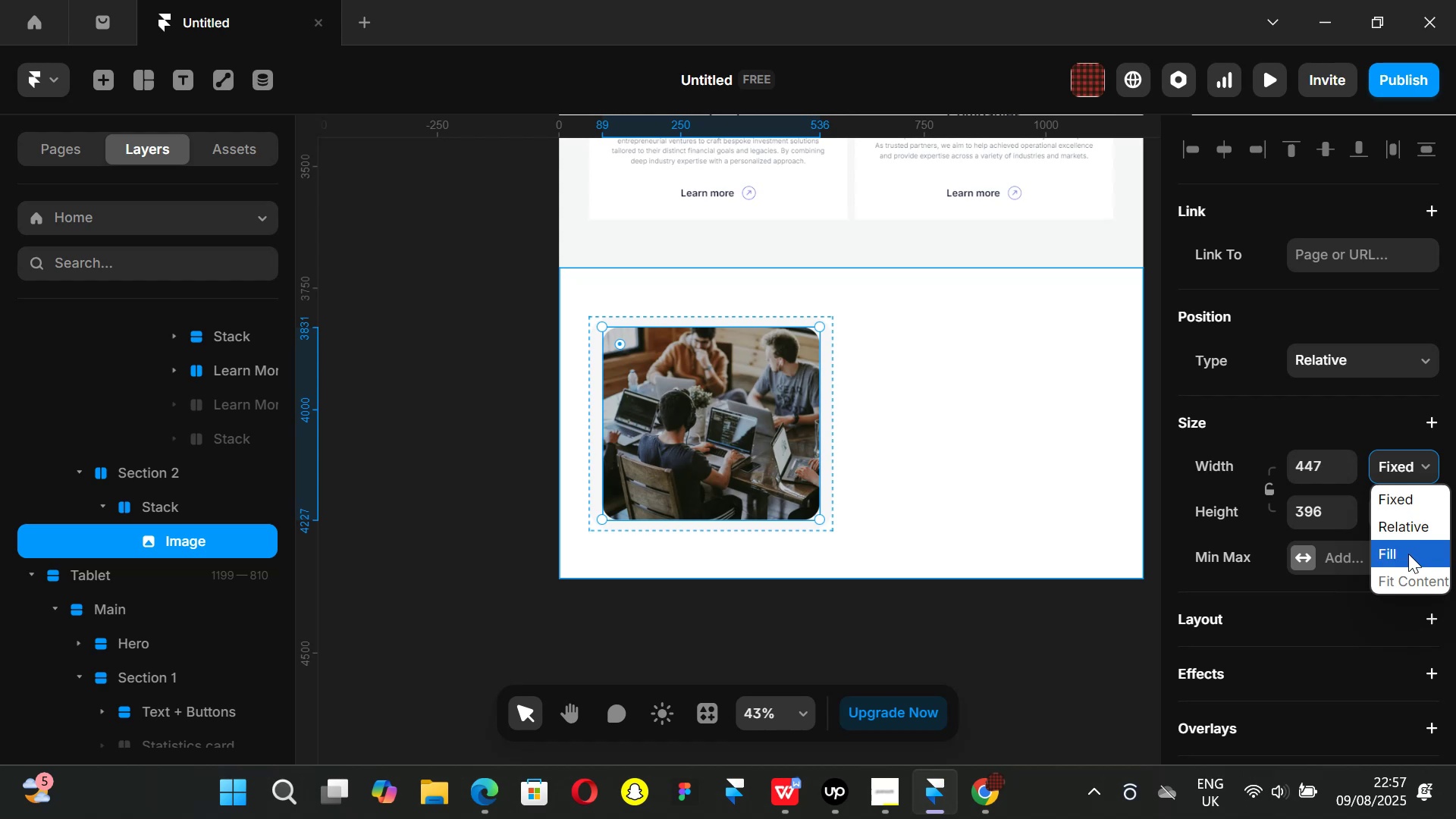 
left_click([1408, 554])
 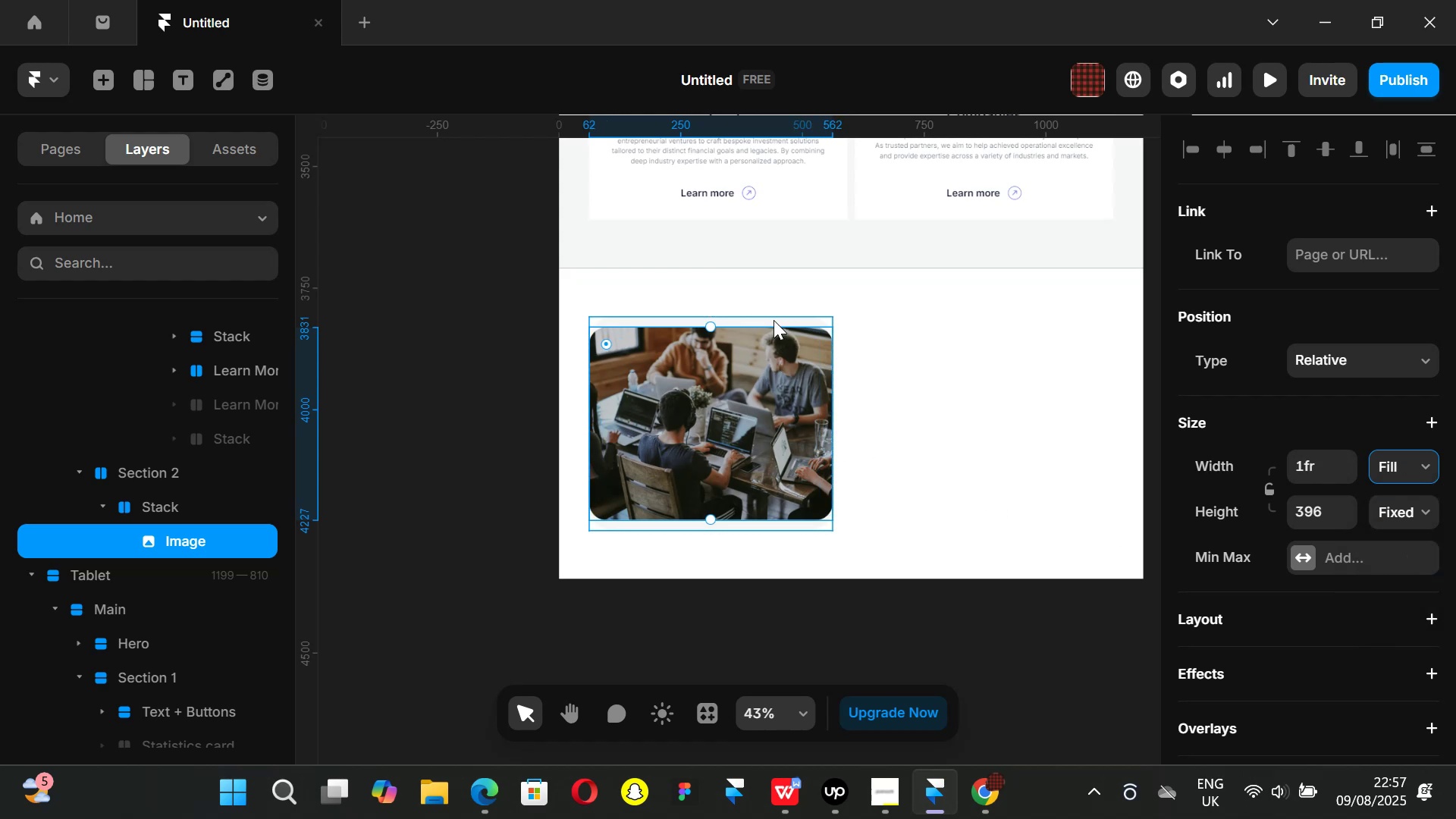 
left_click([774, 320])
 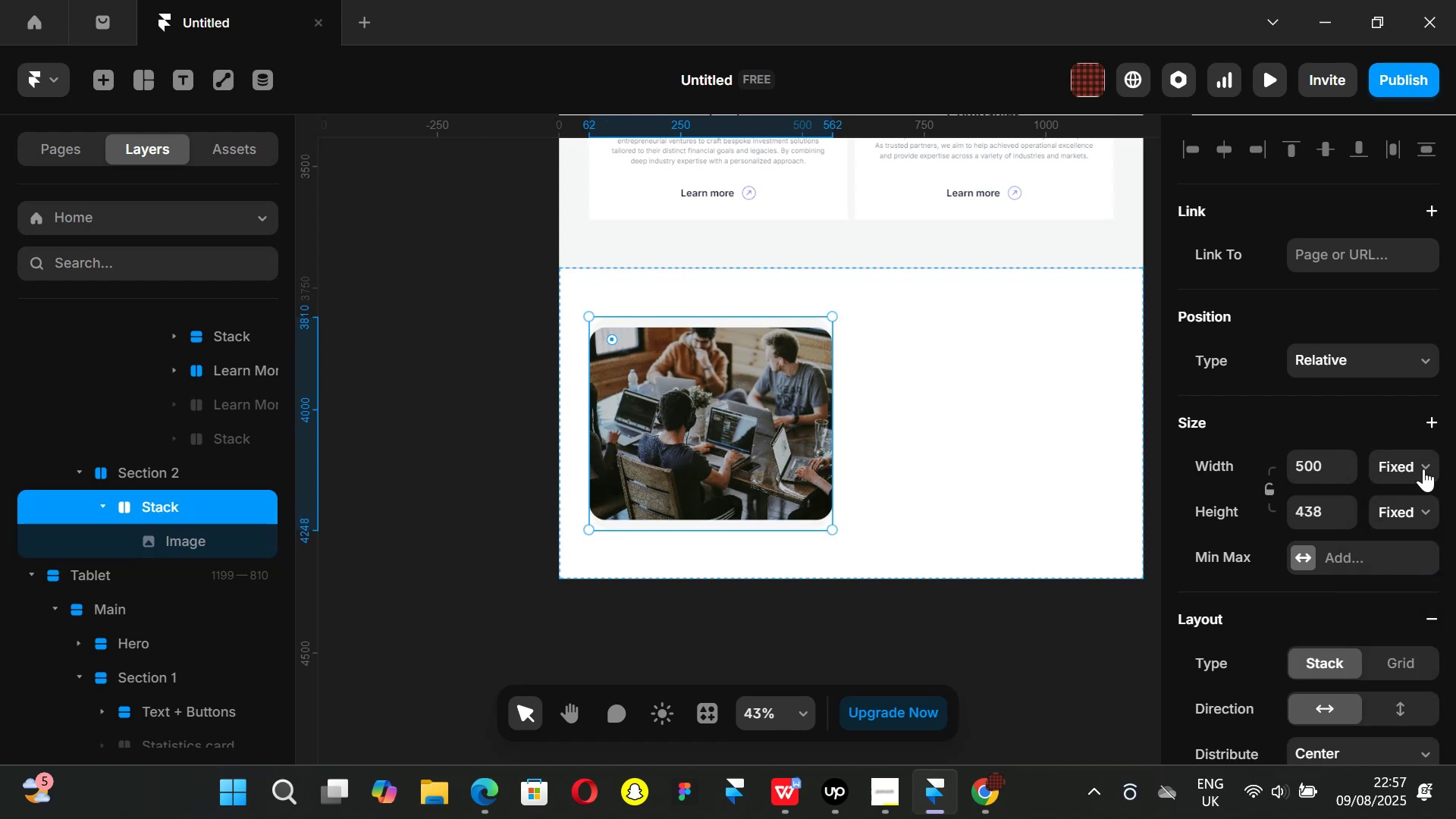 
left_click([1423, 463])
 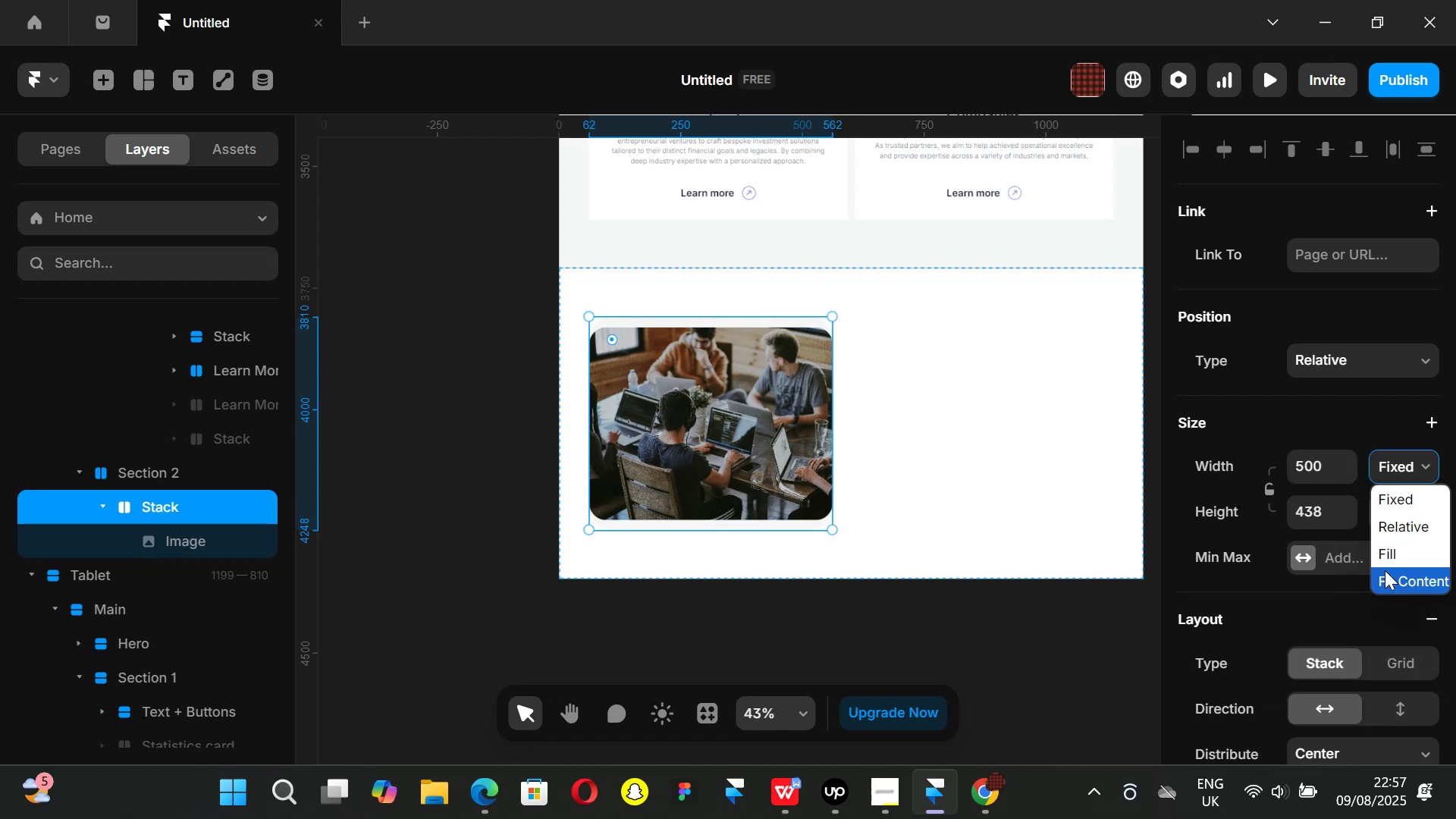 
left_click([1385, 570])
 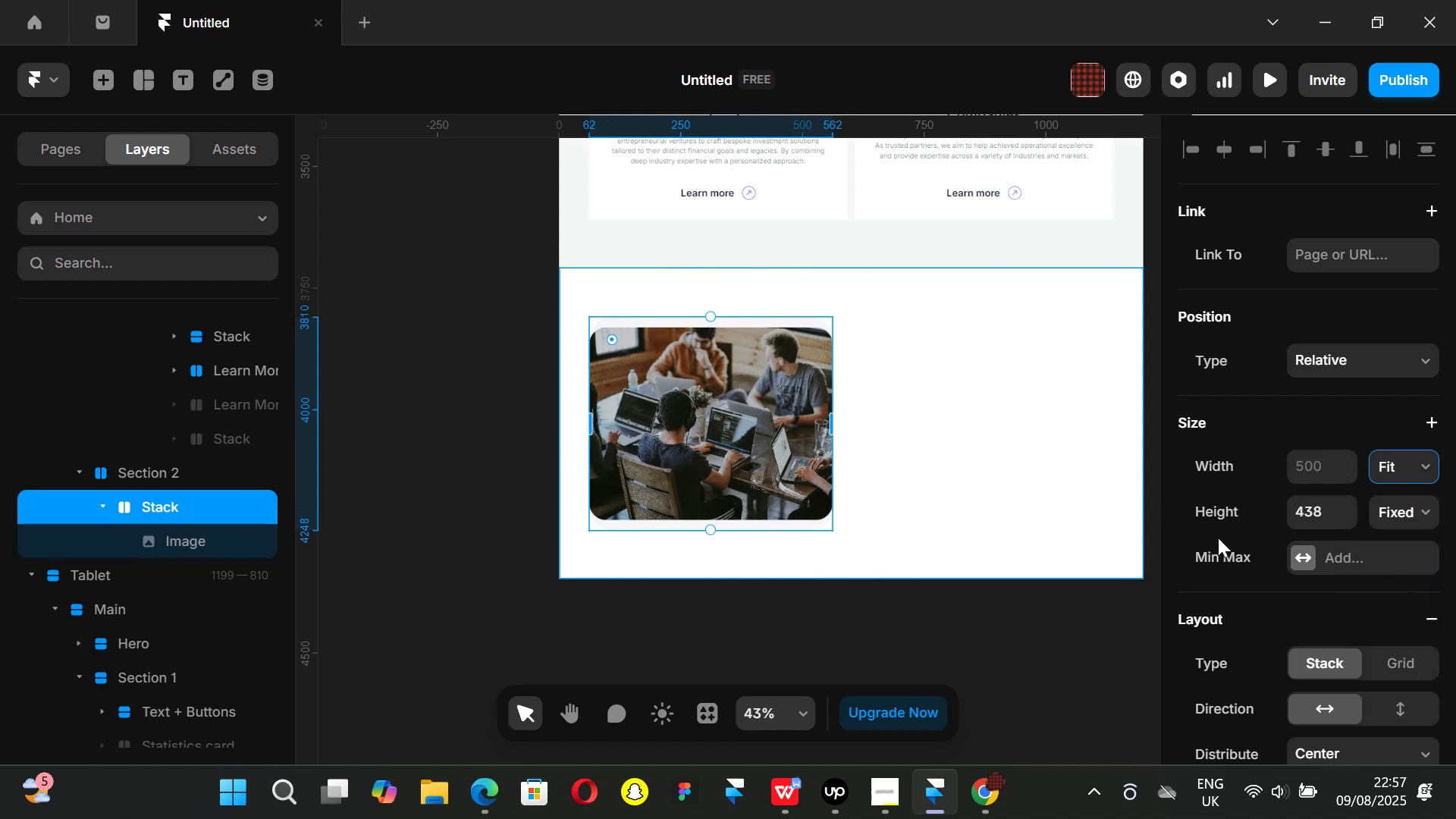 
scroll: coordinate [1329, 561], scroll_direction: down, amount: 3.0
 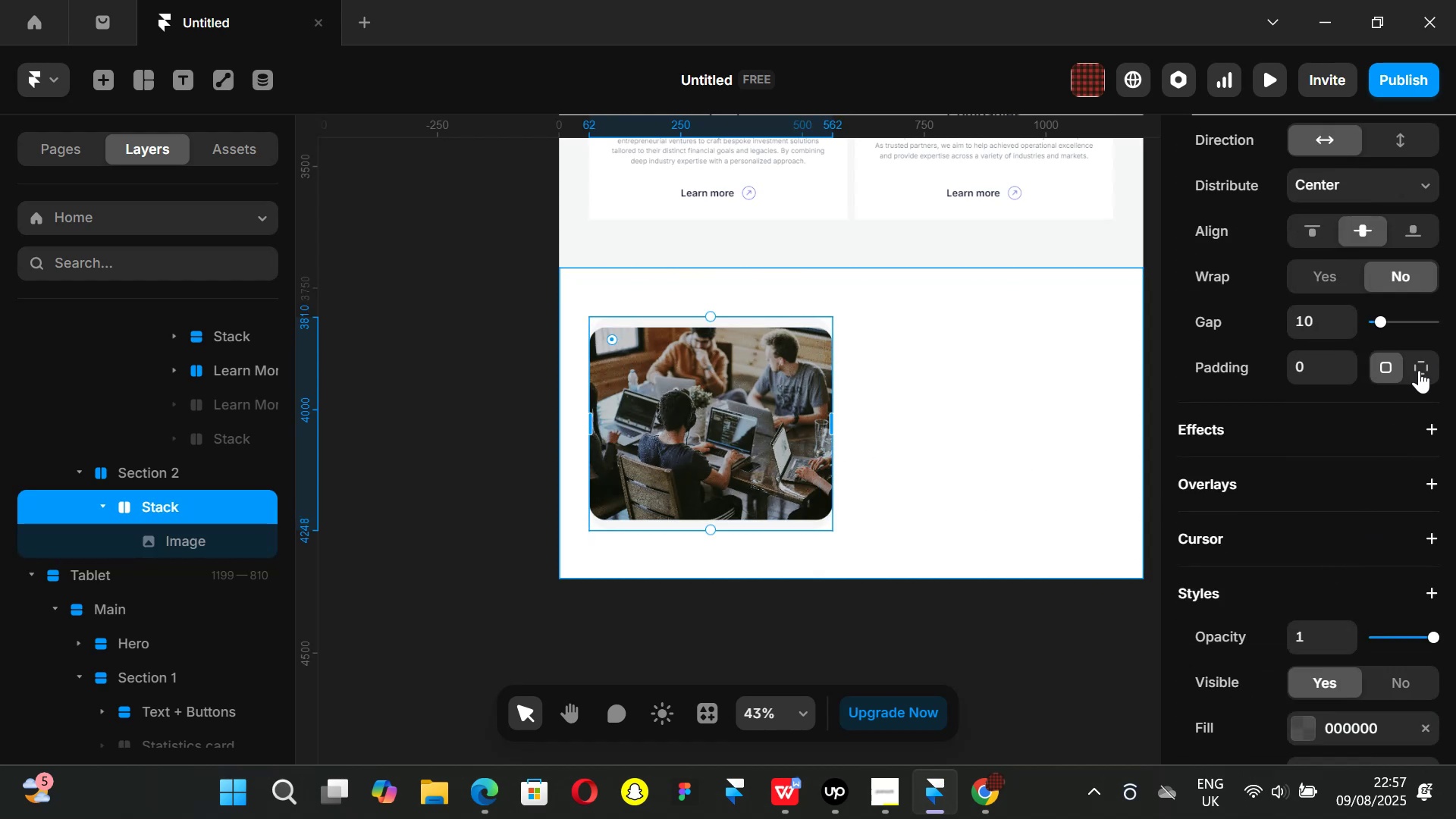 
left_click([1419, 370])
 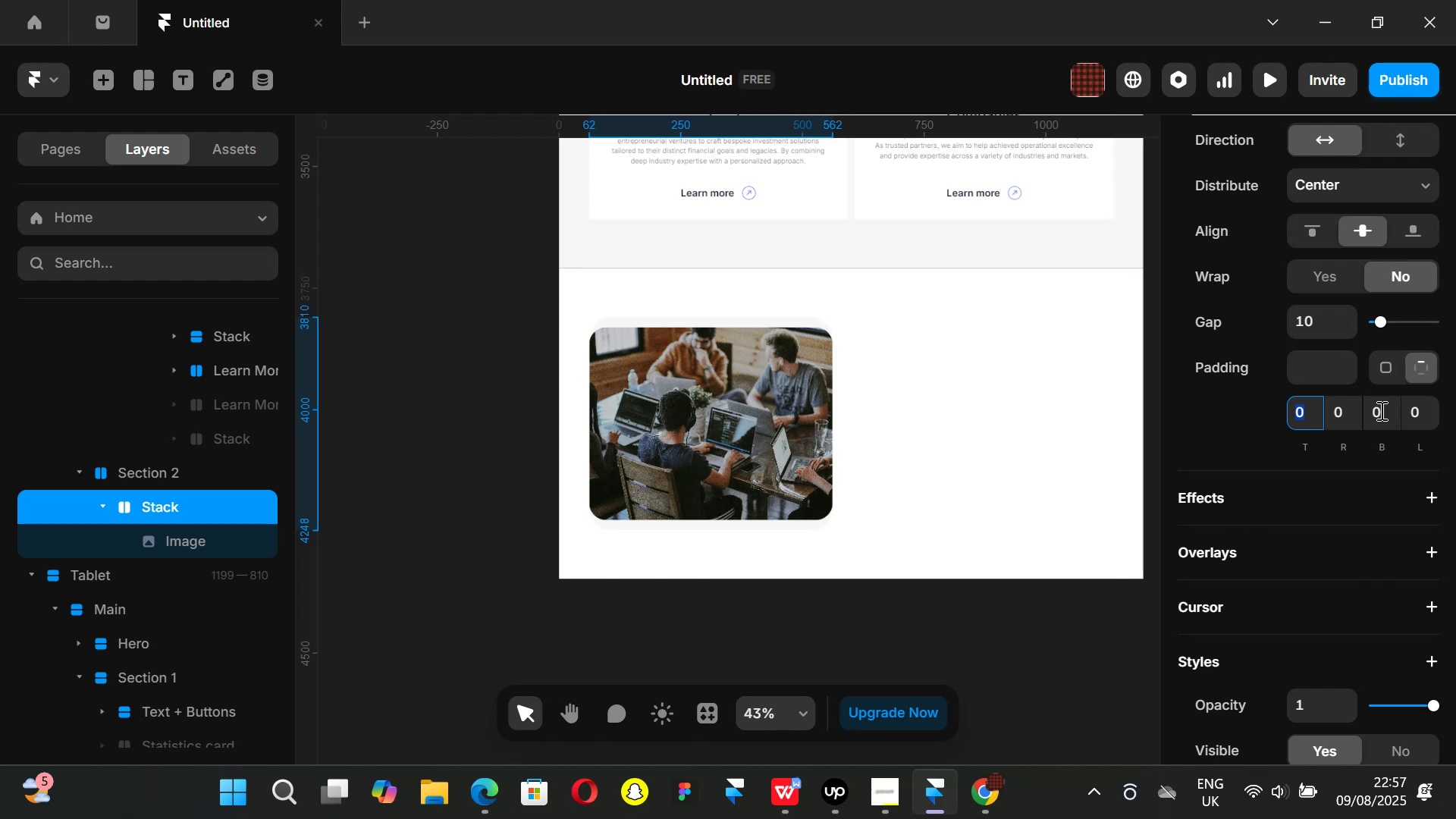 
left_click([1414, 415])
 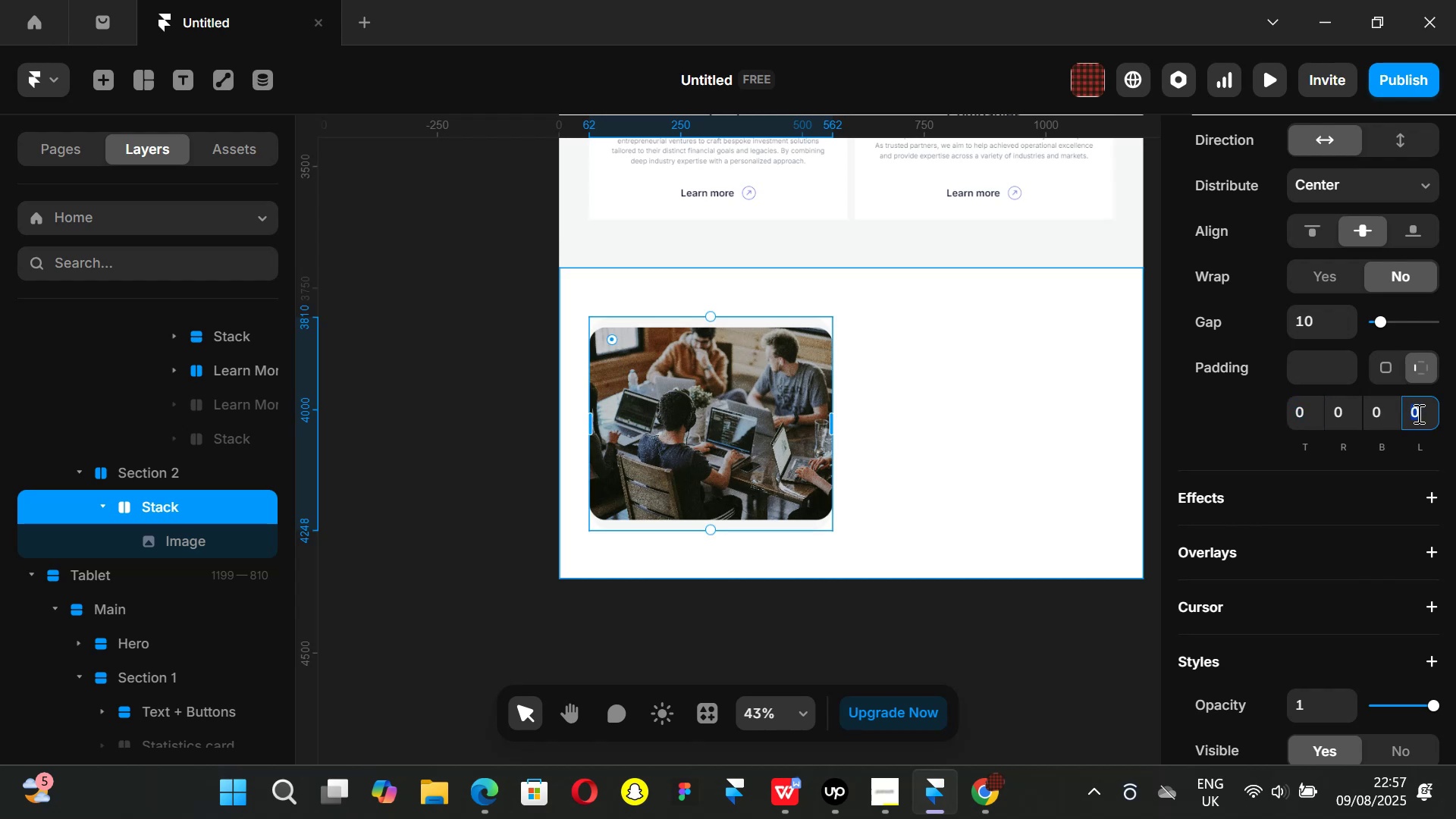 
type(24)
 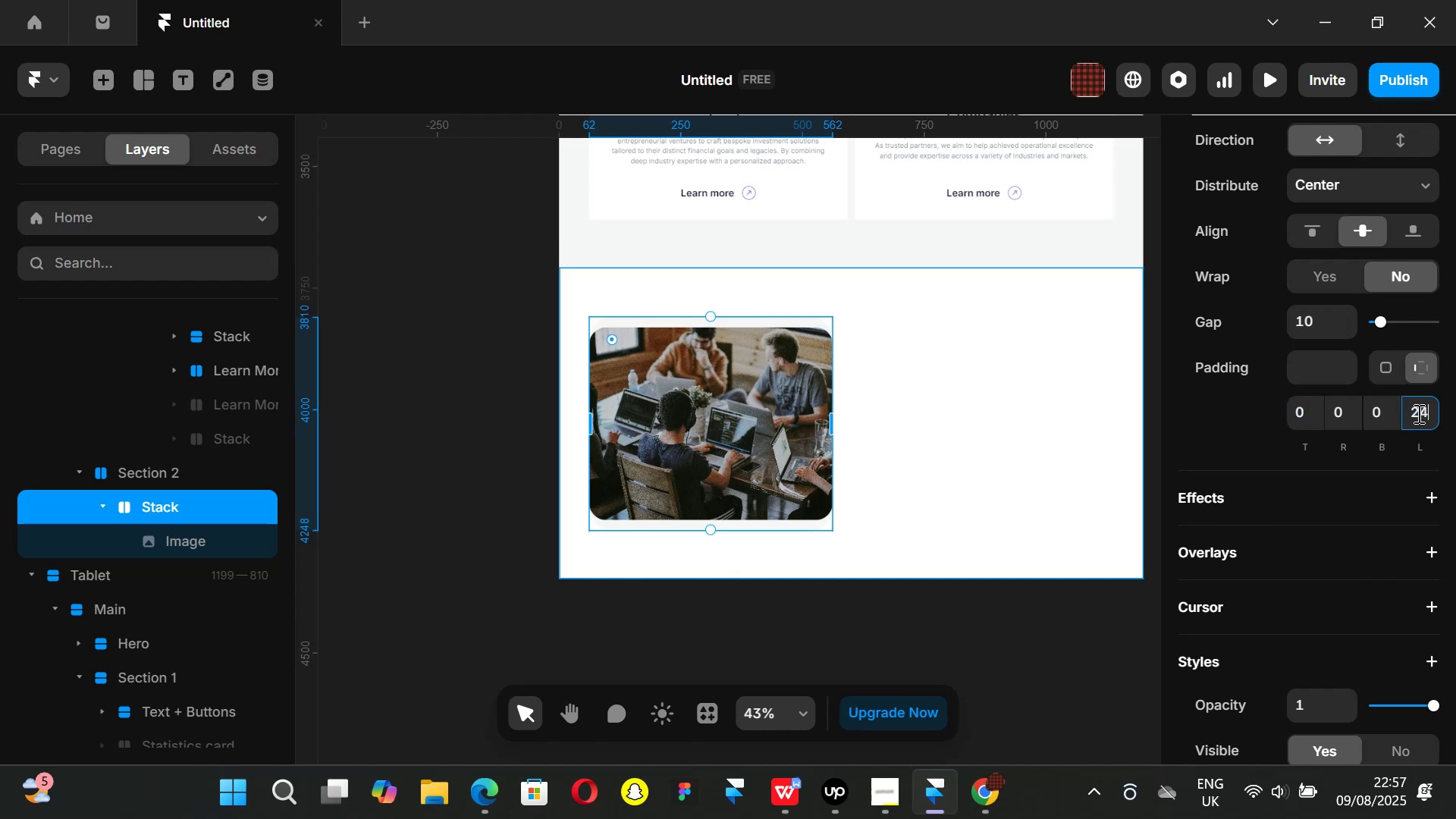 
key(Enter)
 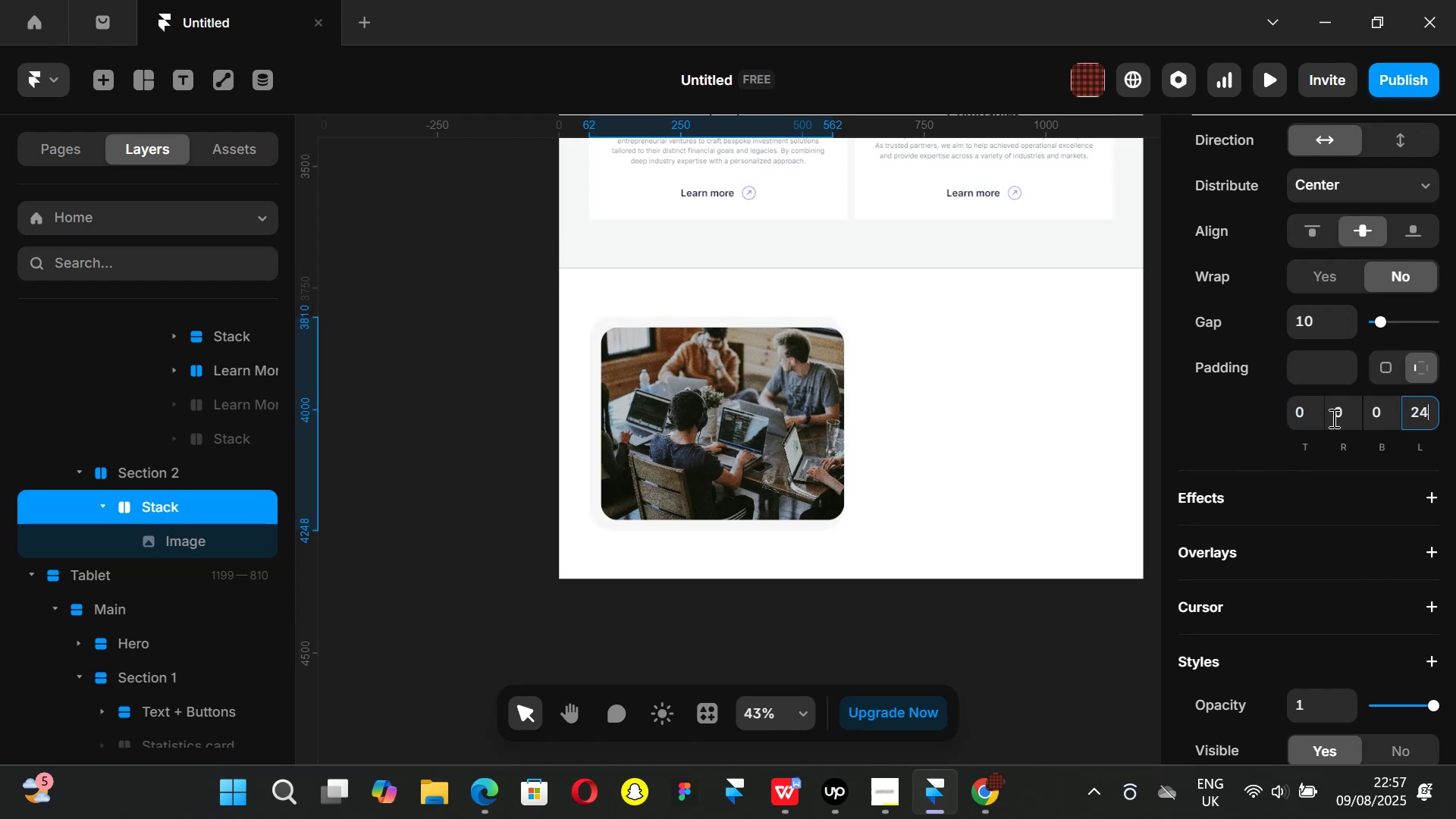 
left_click([1332, 413])
 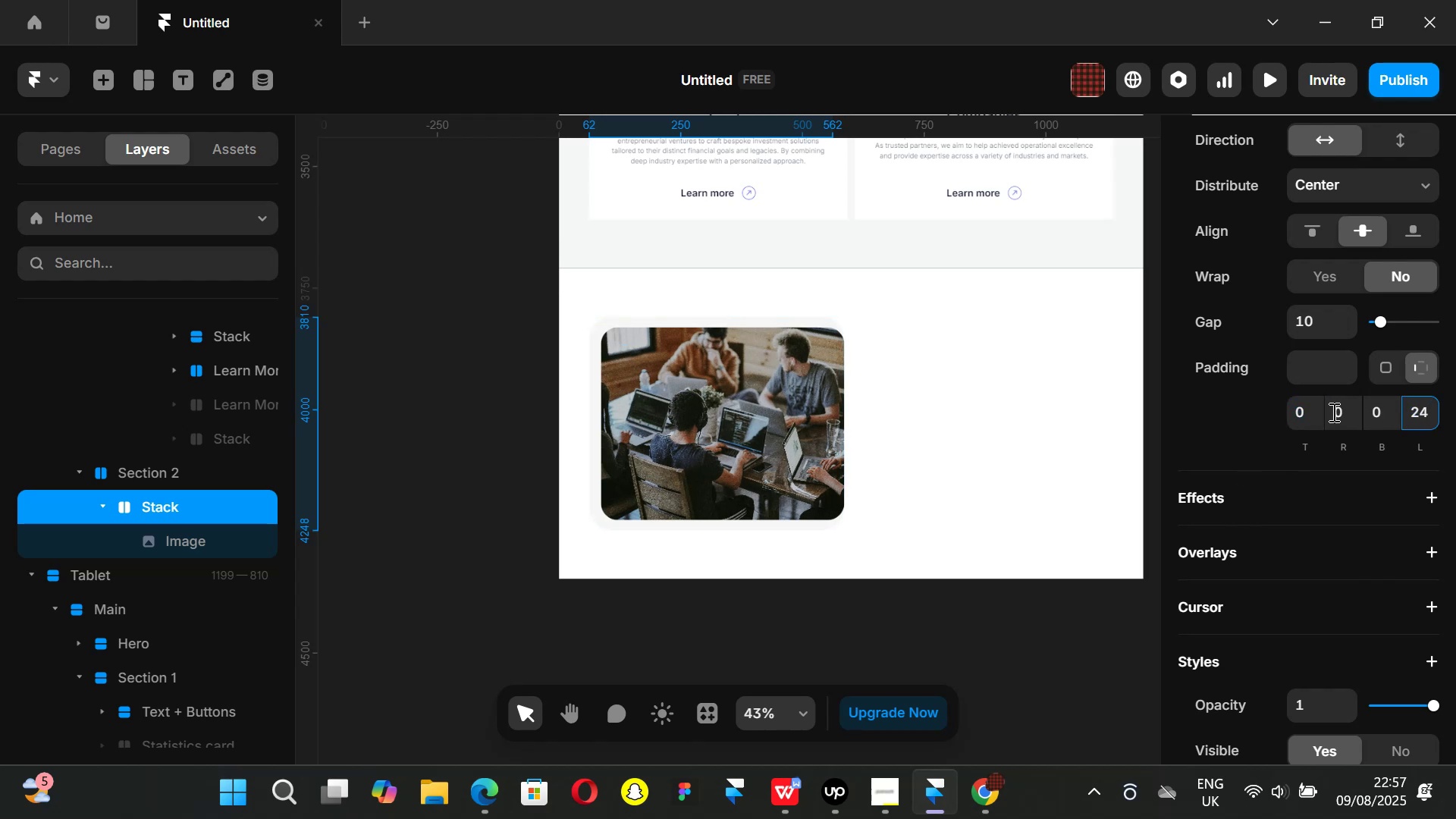 
type(24)
 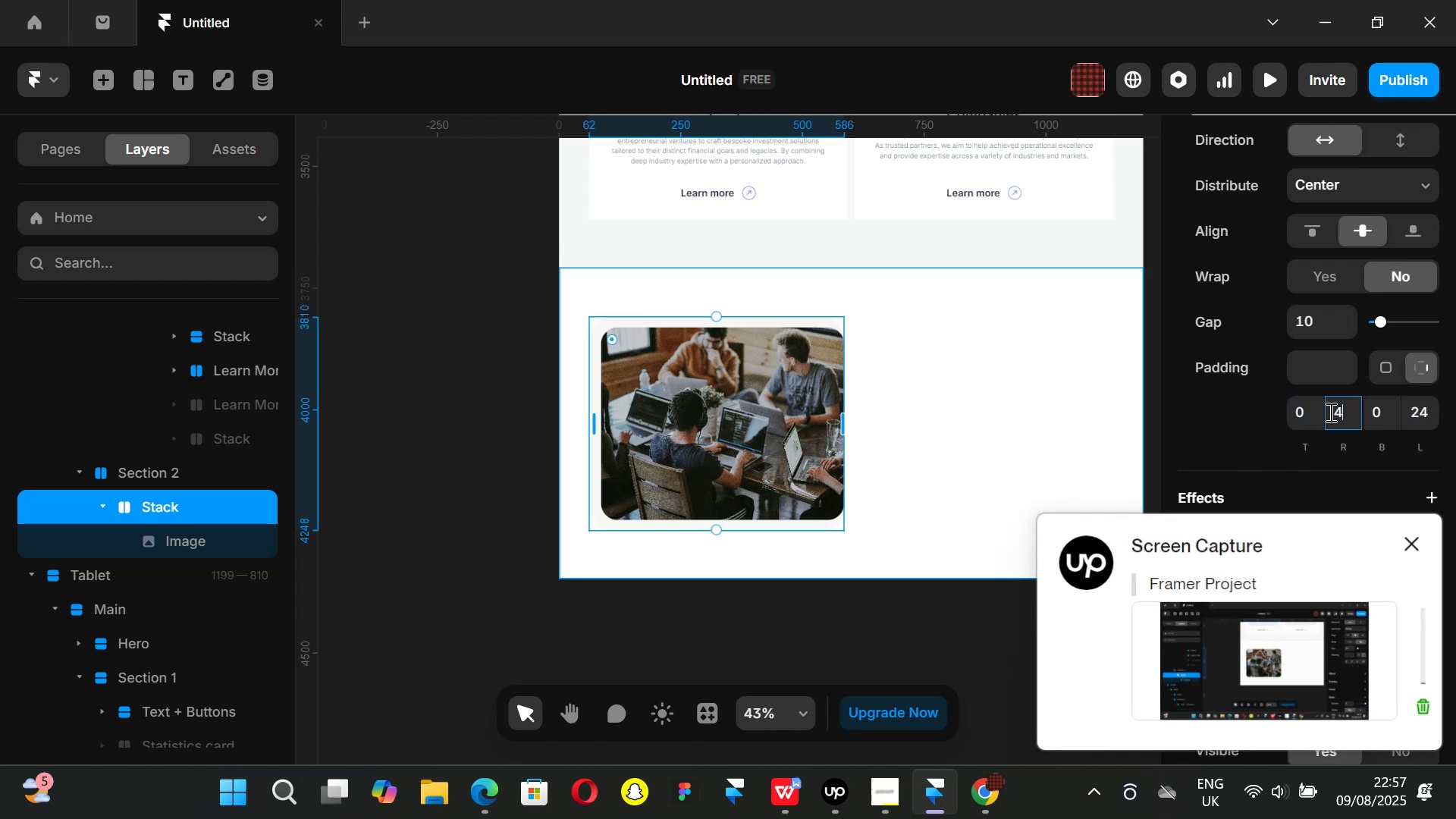 
key(Enter)
 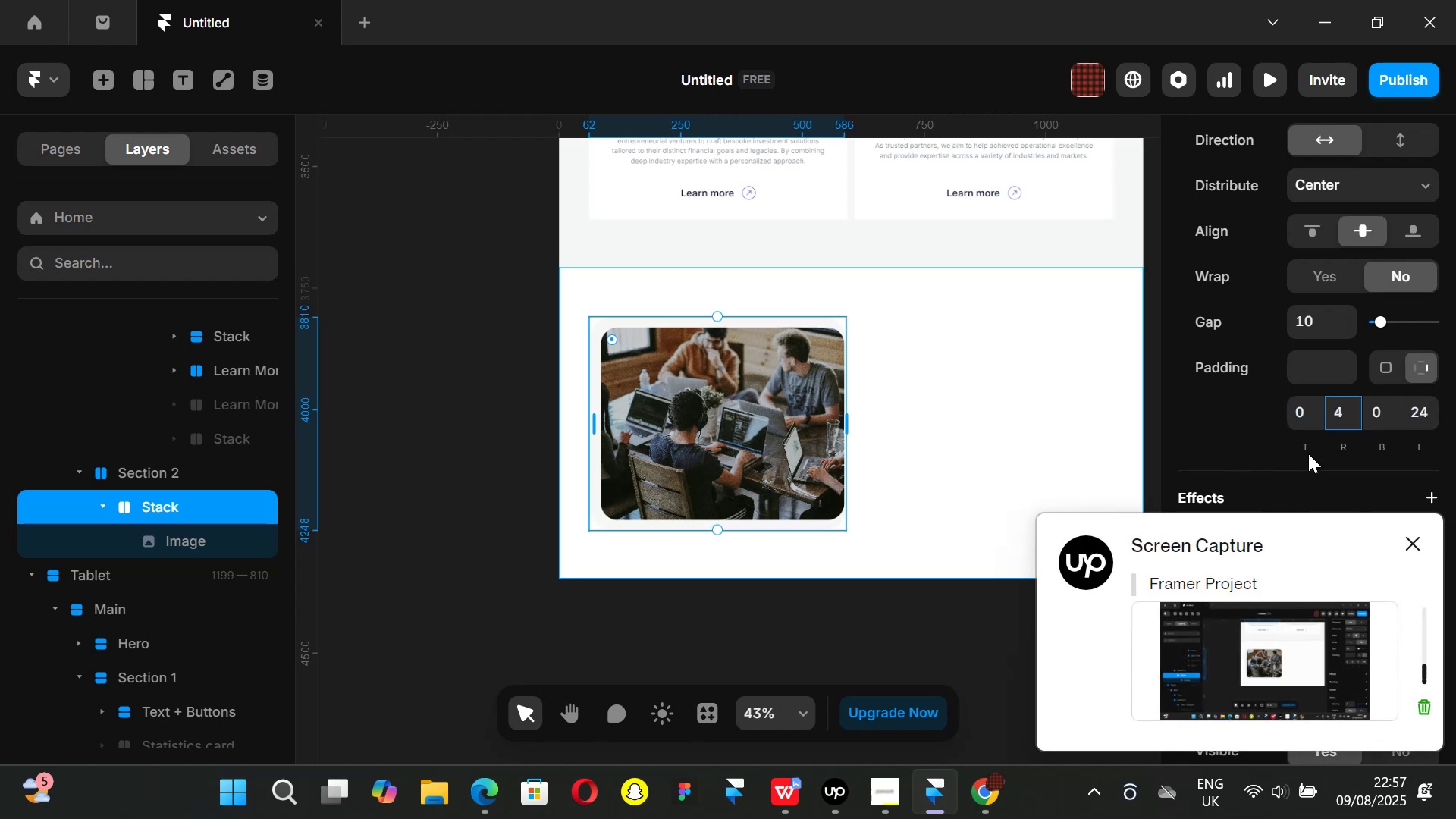 
key(Backspace)
type(24)
 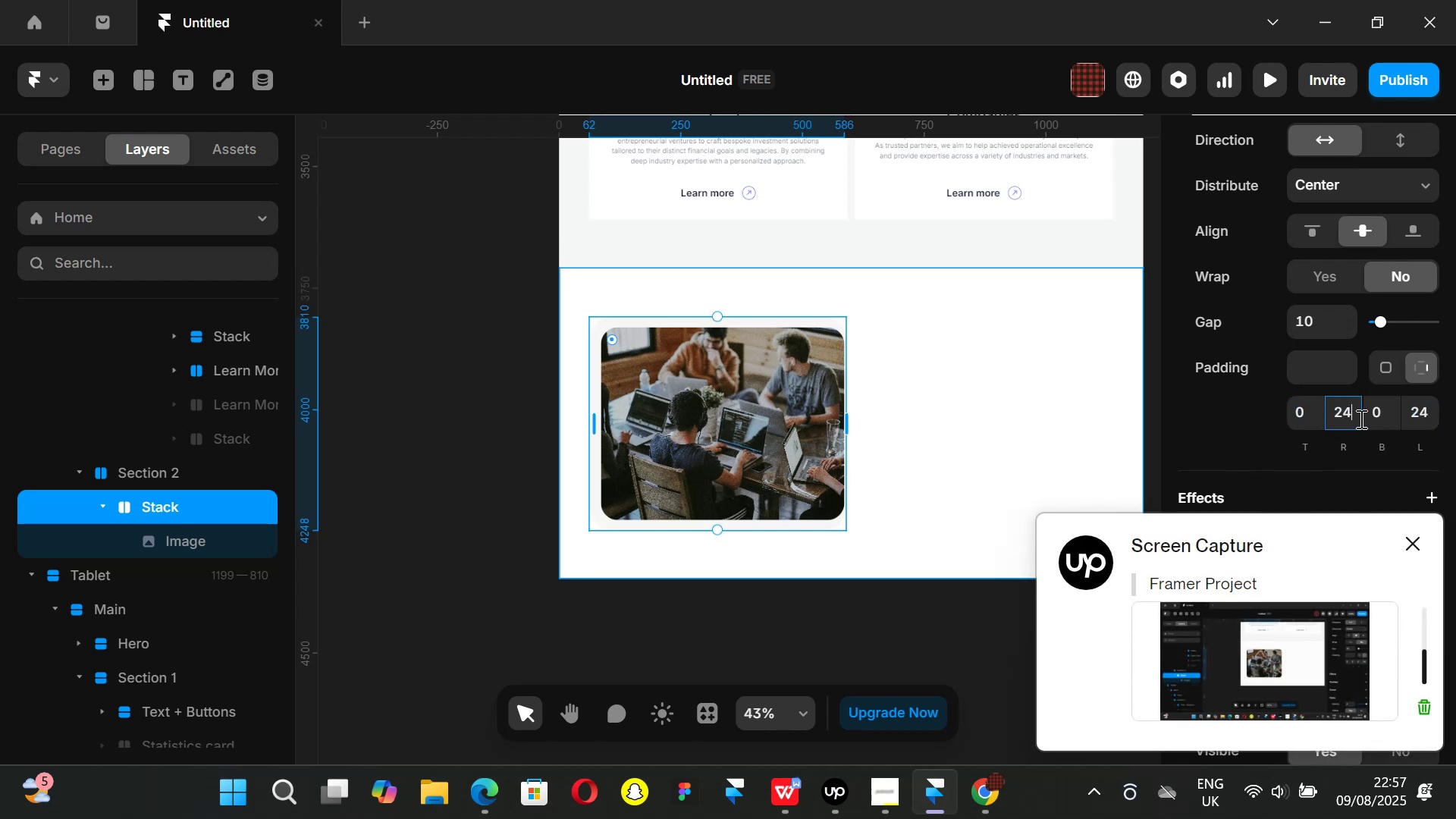 
key(Enter)
 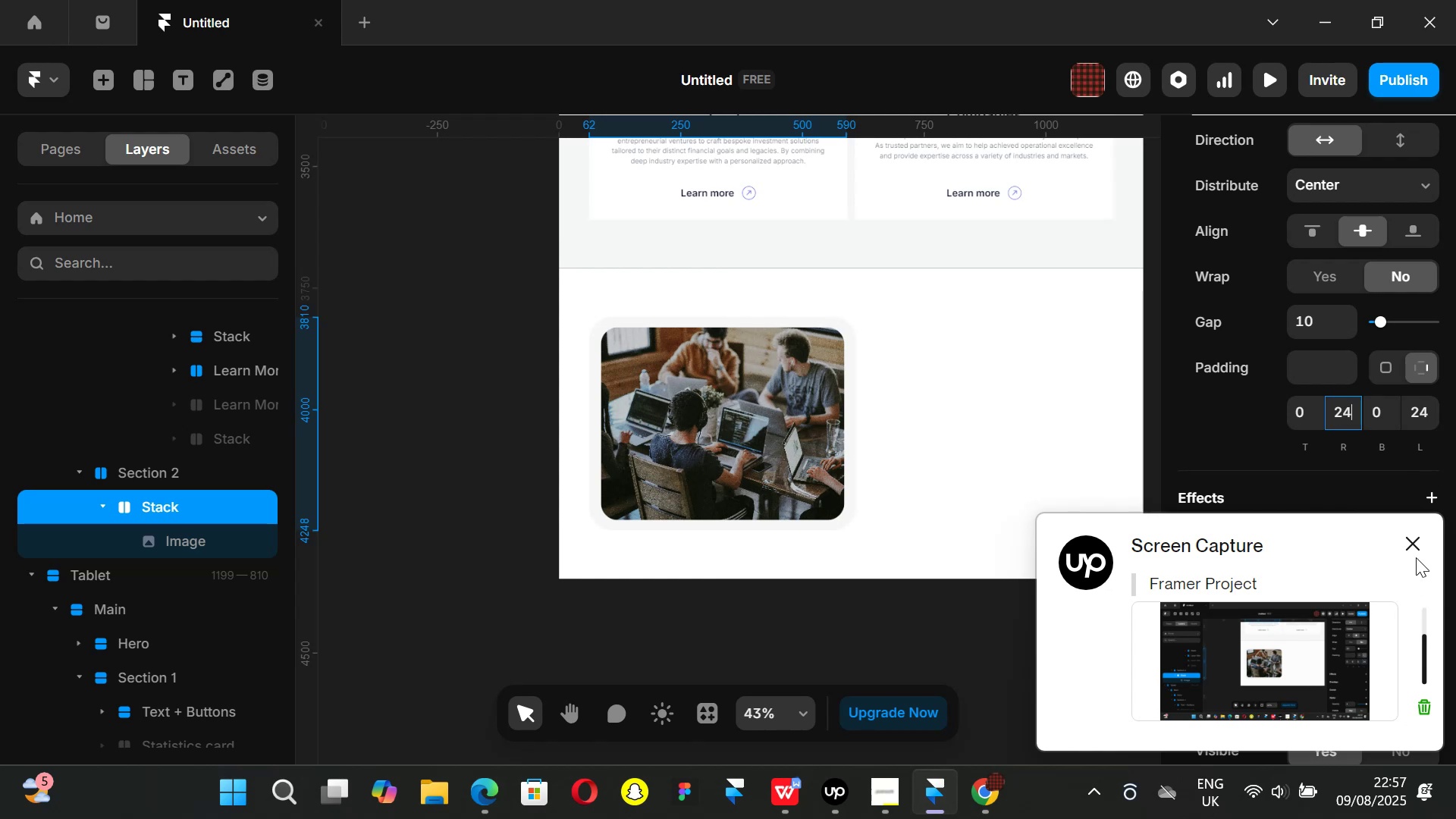 
left_click([1416, 541])
 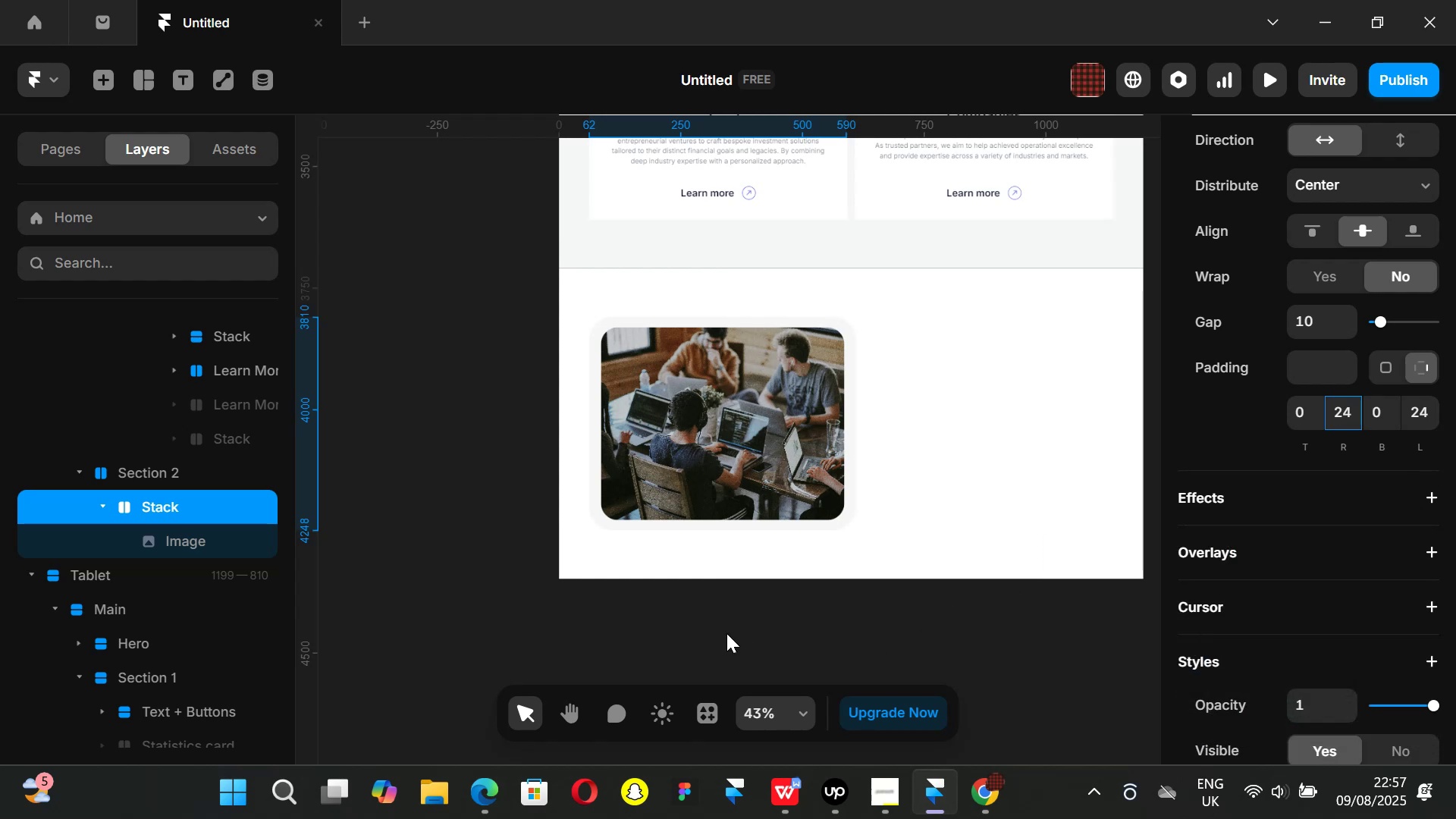 
left_click([726, 633])
 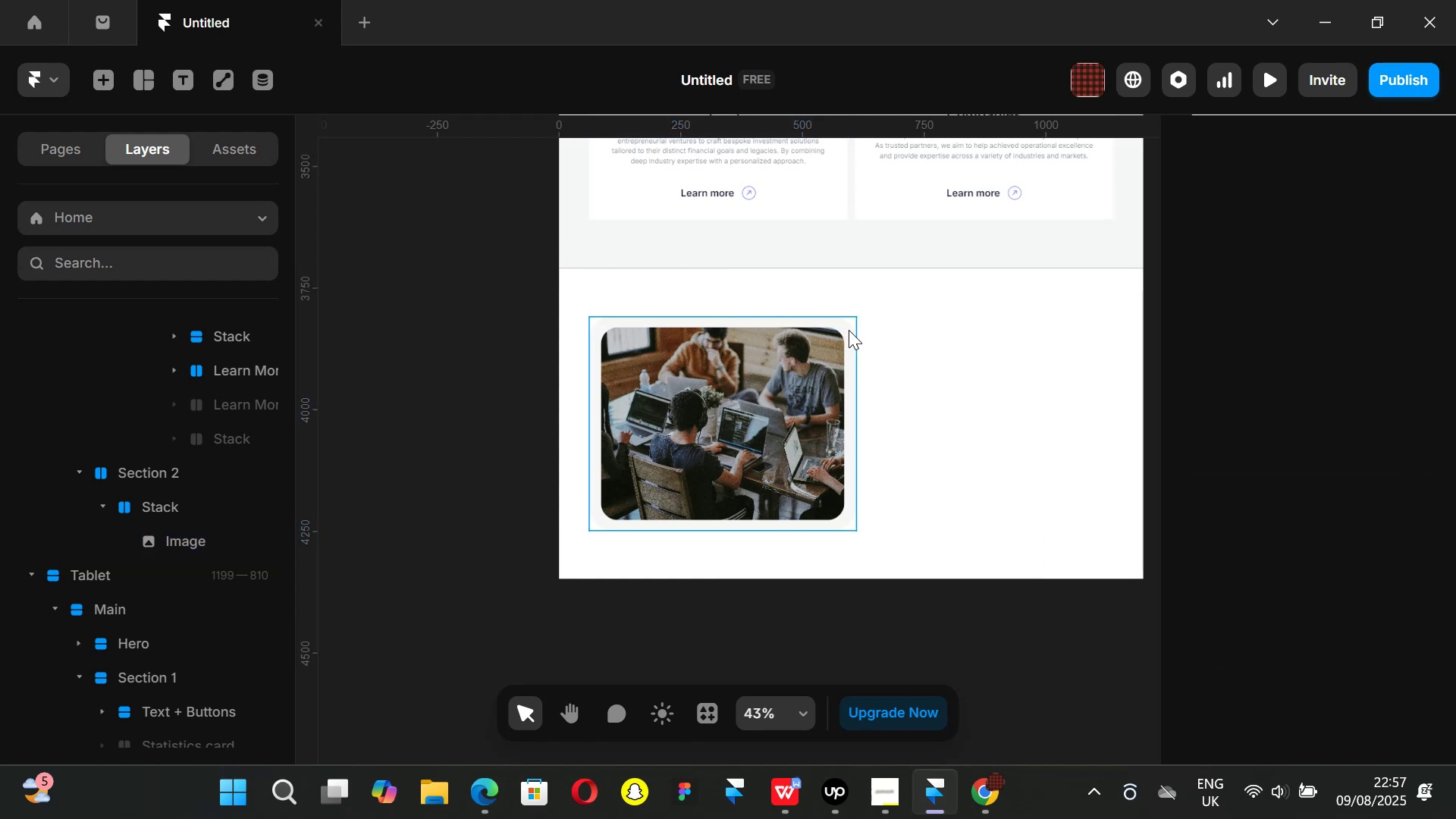 
left_click([849, 330])
 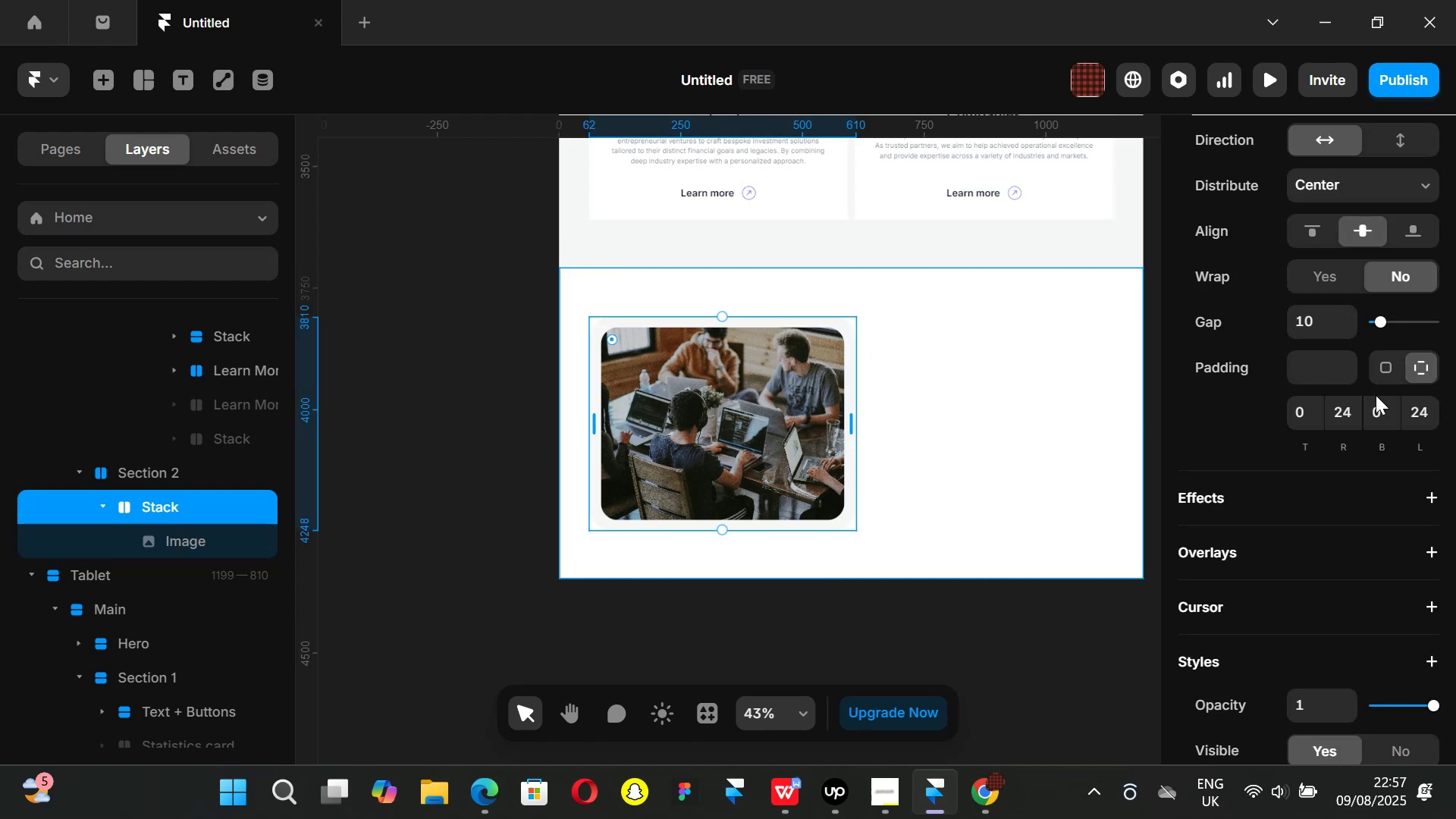 
scroll: coordinate [1318, 401], scroll_direction: up, amount: 1.0
 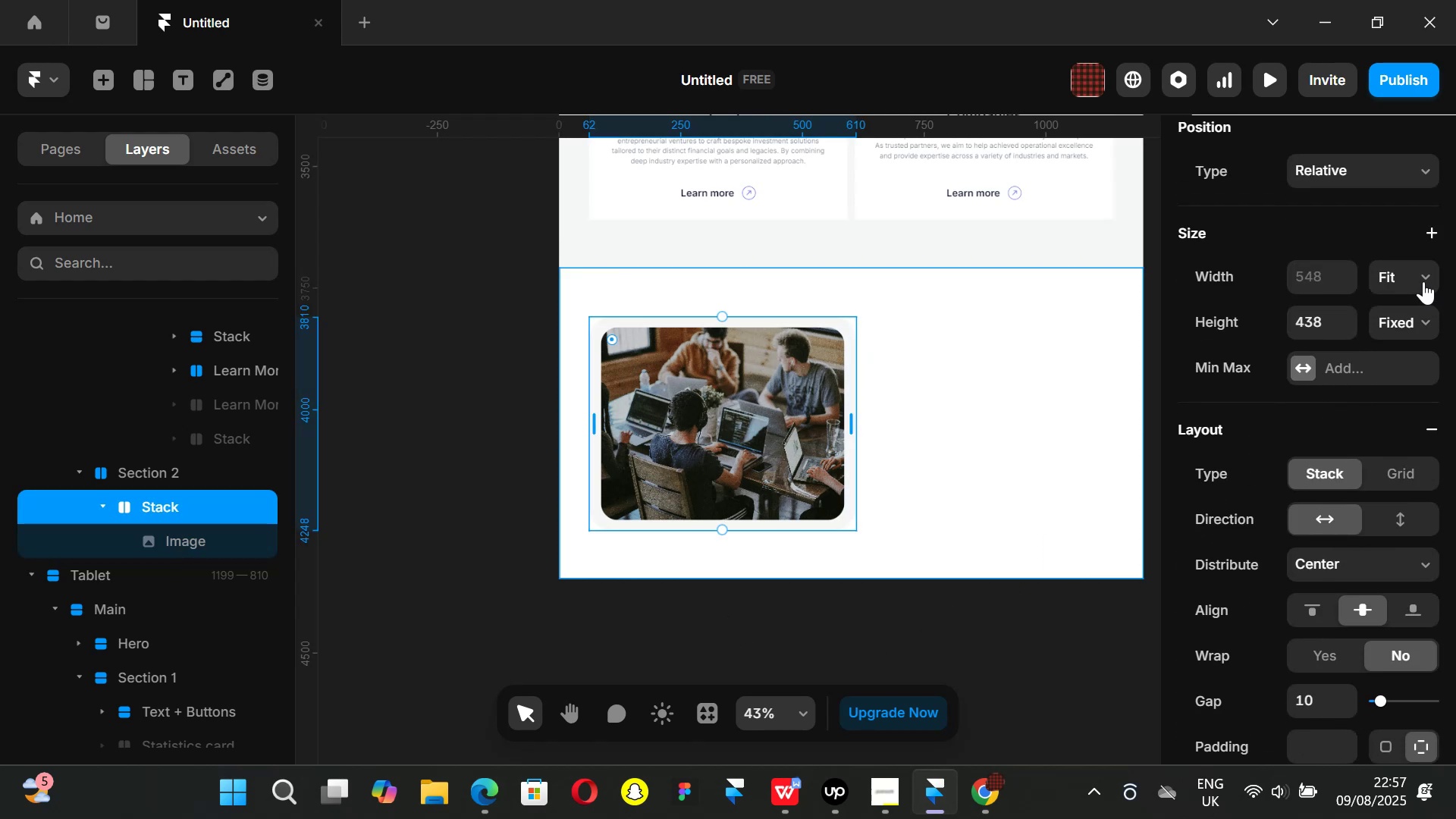 
left_click([1423, 281])
 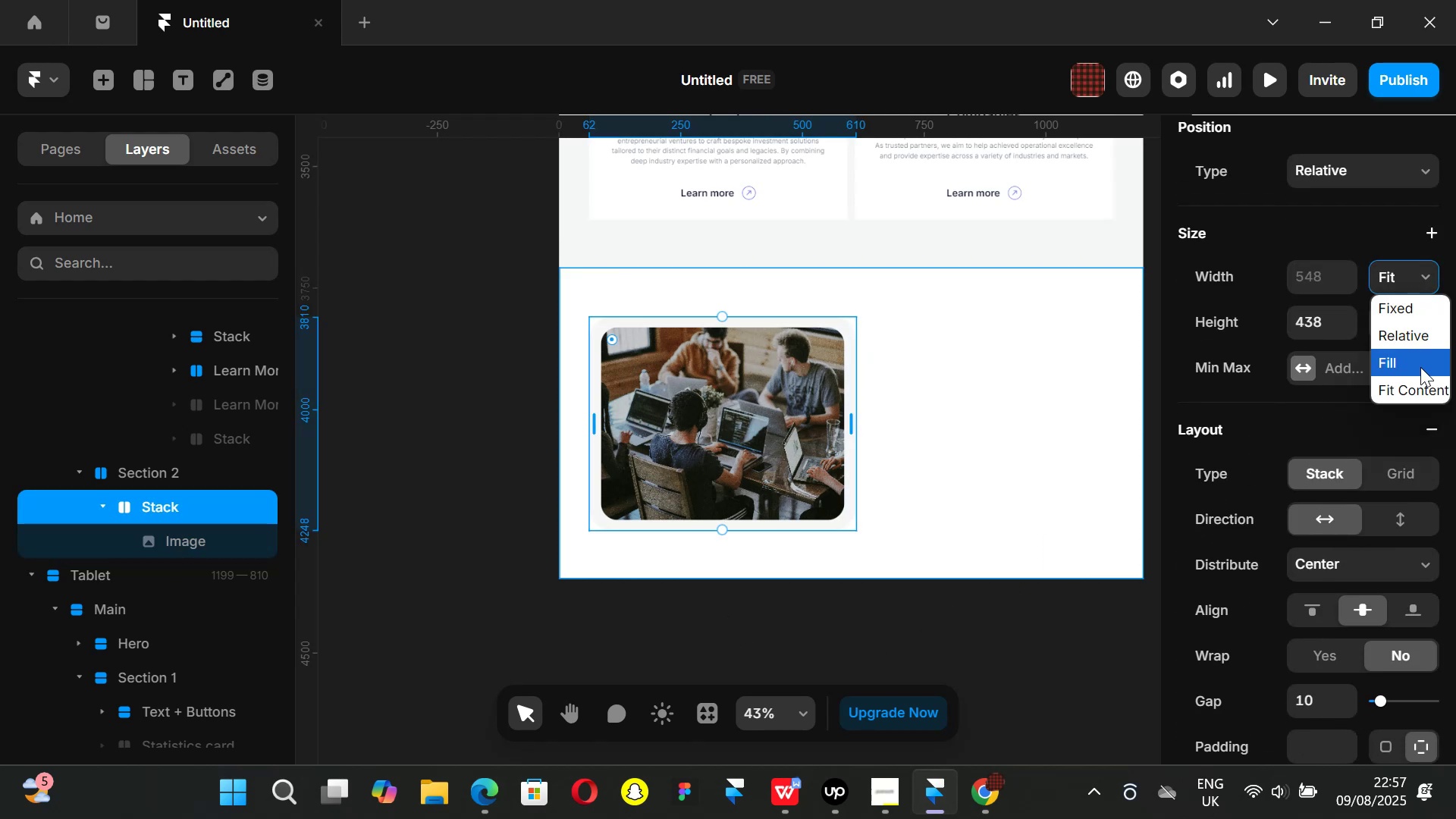 
left_click([1420, 367])
 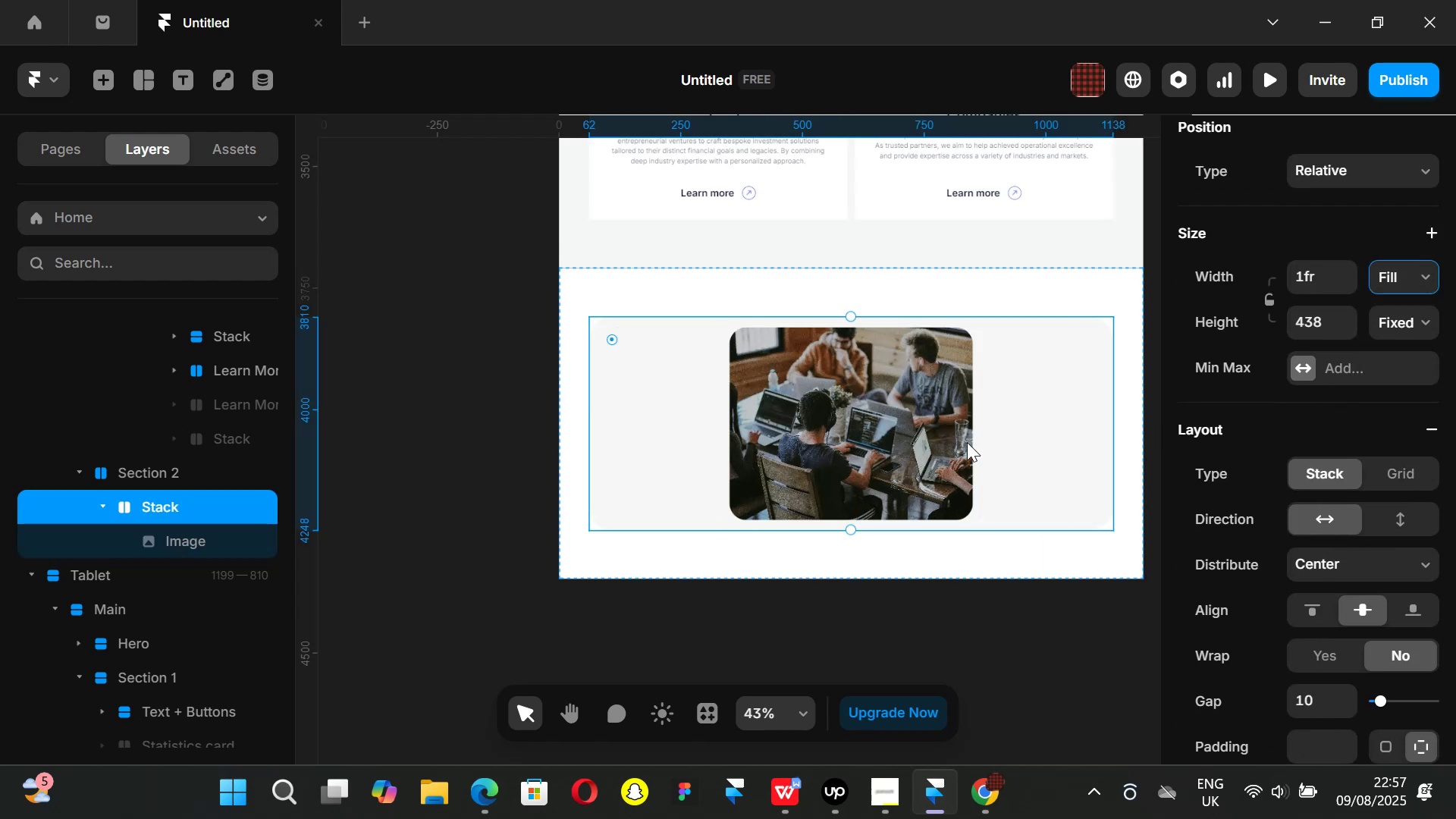 
left_click([897, 427])
 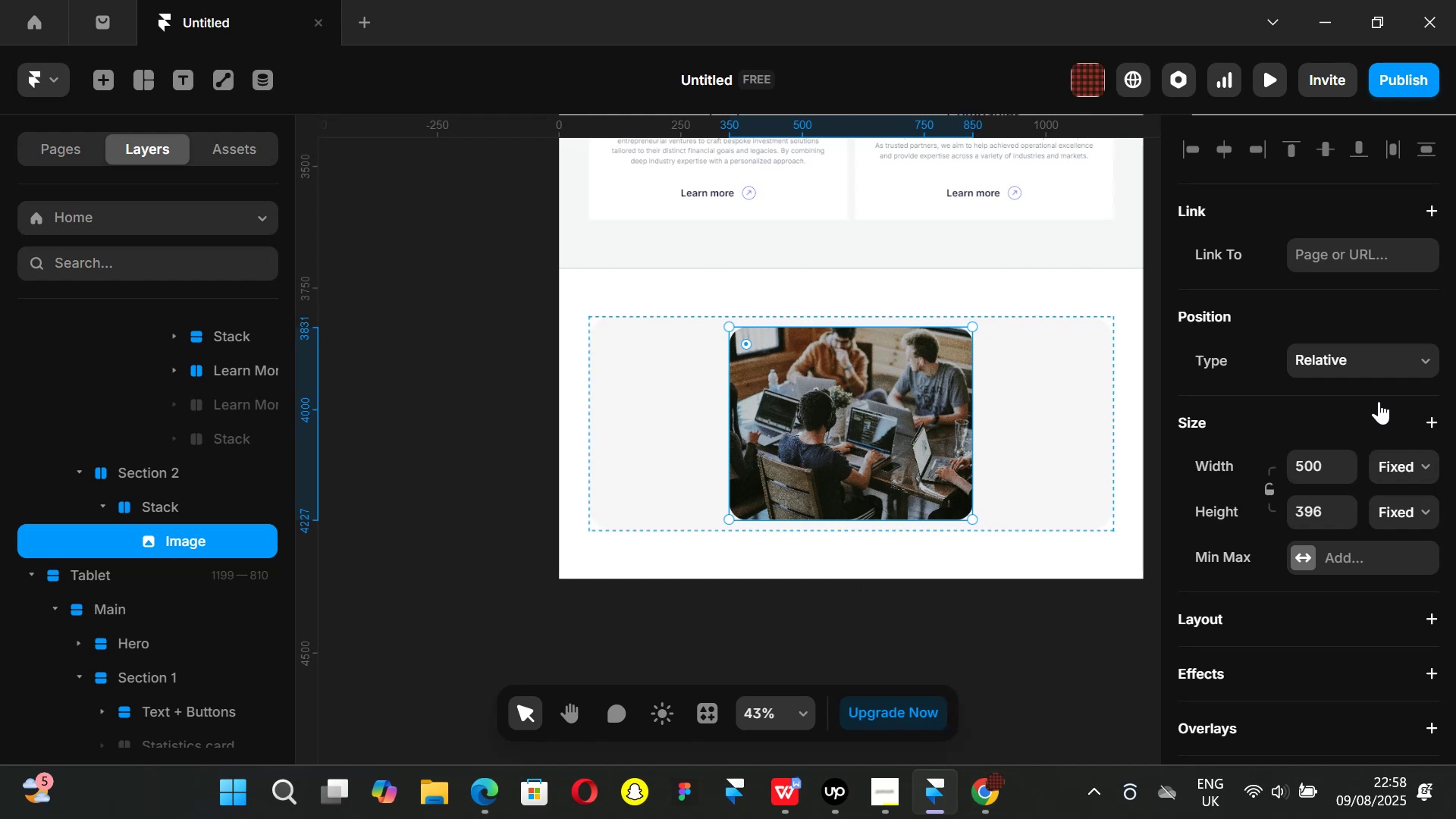 
scroll: coordinate [1379, 401], scroll_direction: down, amount: 1.0
 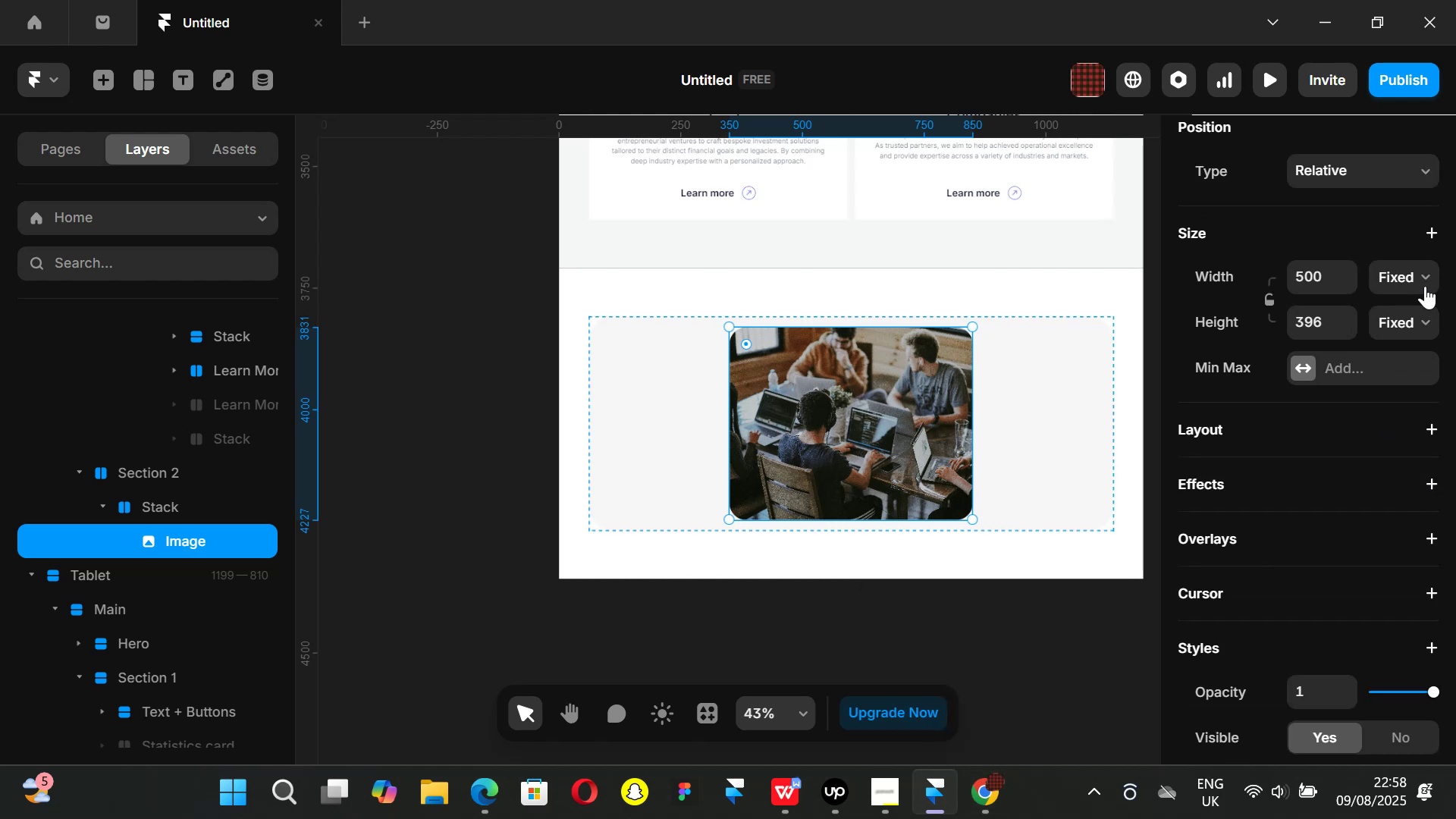 
left_click([1431, 281])
 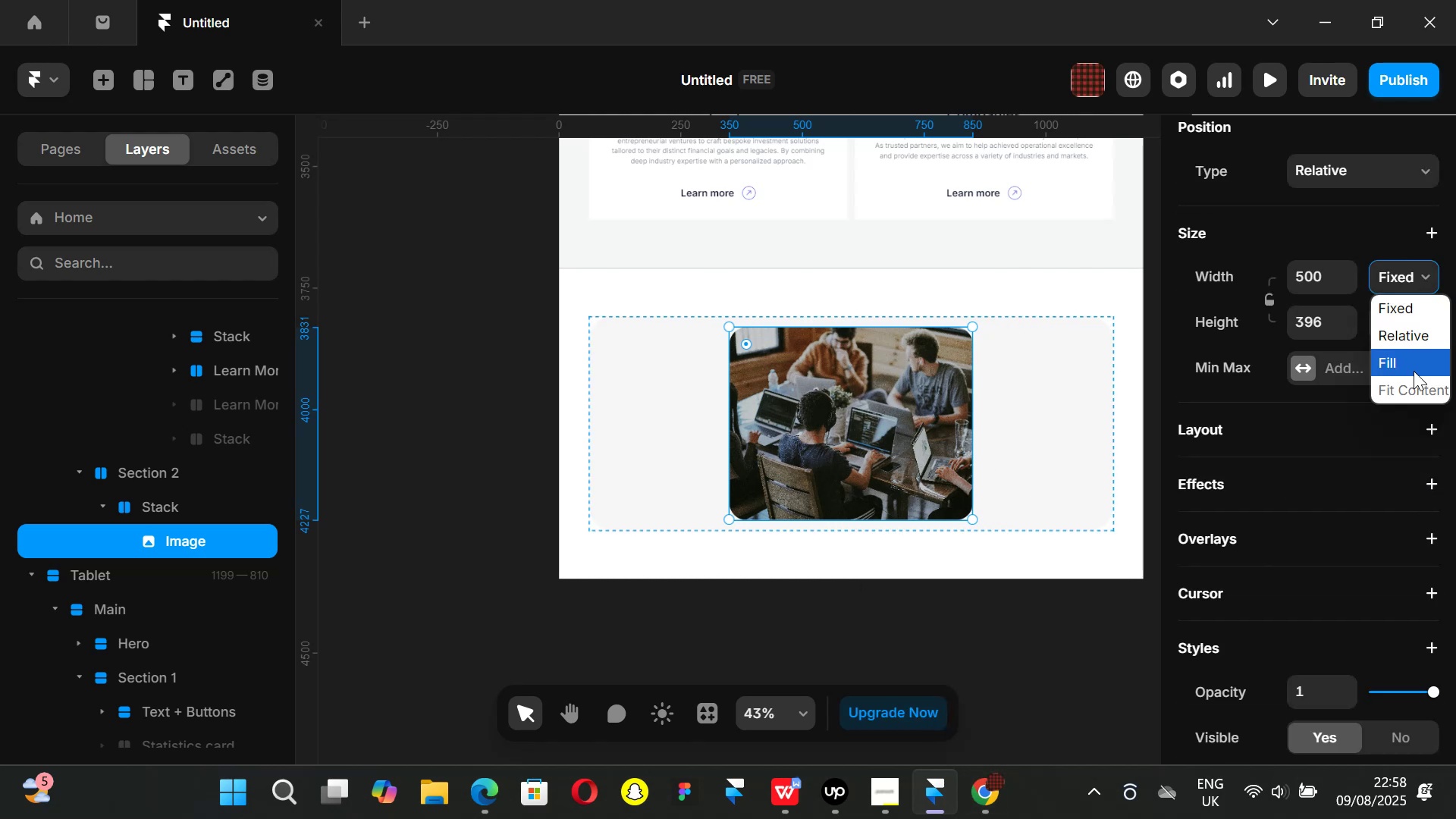 
left_click([1414, 371])
 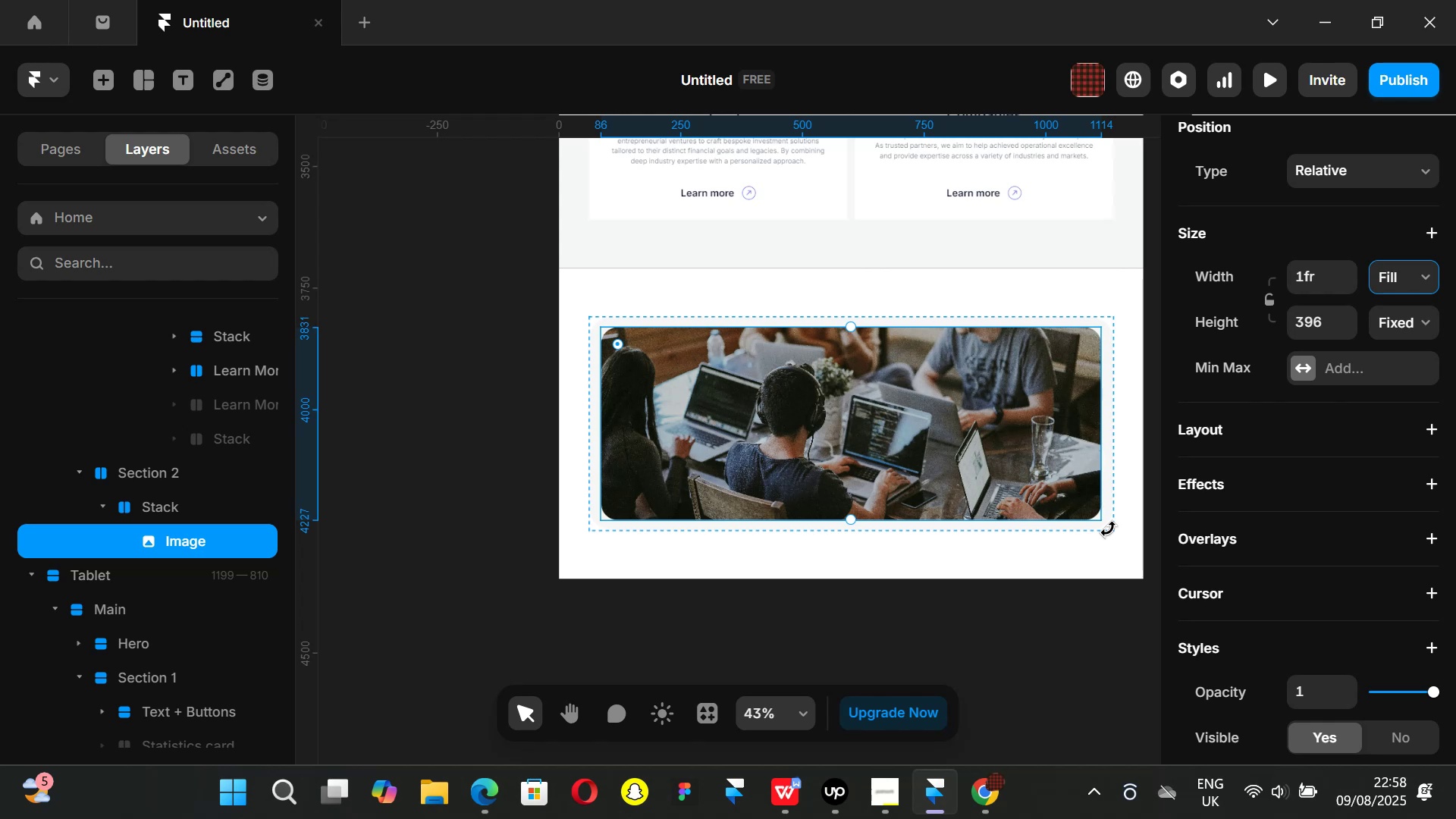 
left_click([992, 792])
 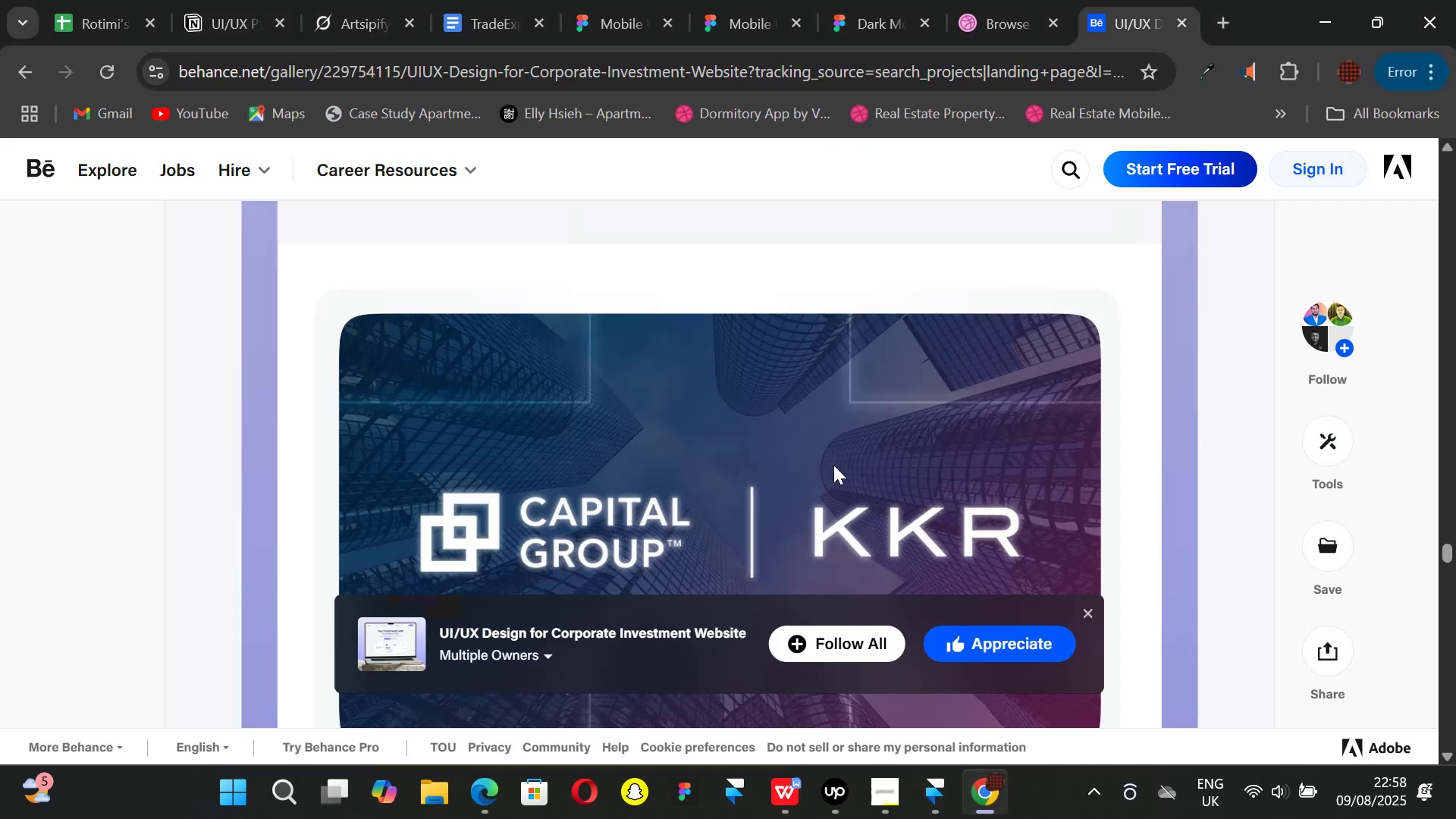 
scroll: coordinate [833, 462], scroll_direction: down, amount: 2.0
 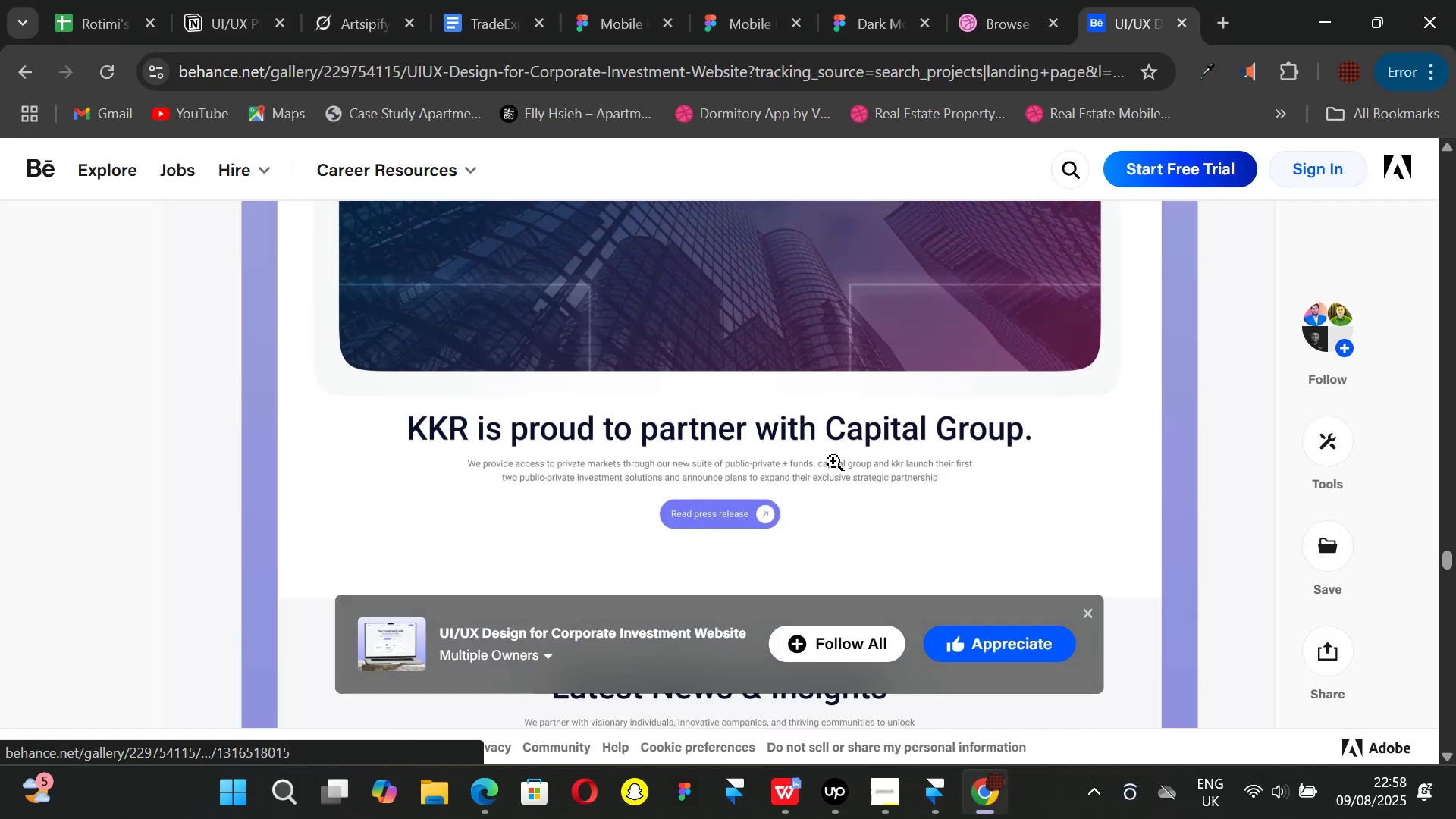 
scroll: coordinate [833, 461], scroll_direction: up, amount: 1.0
 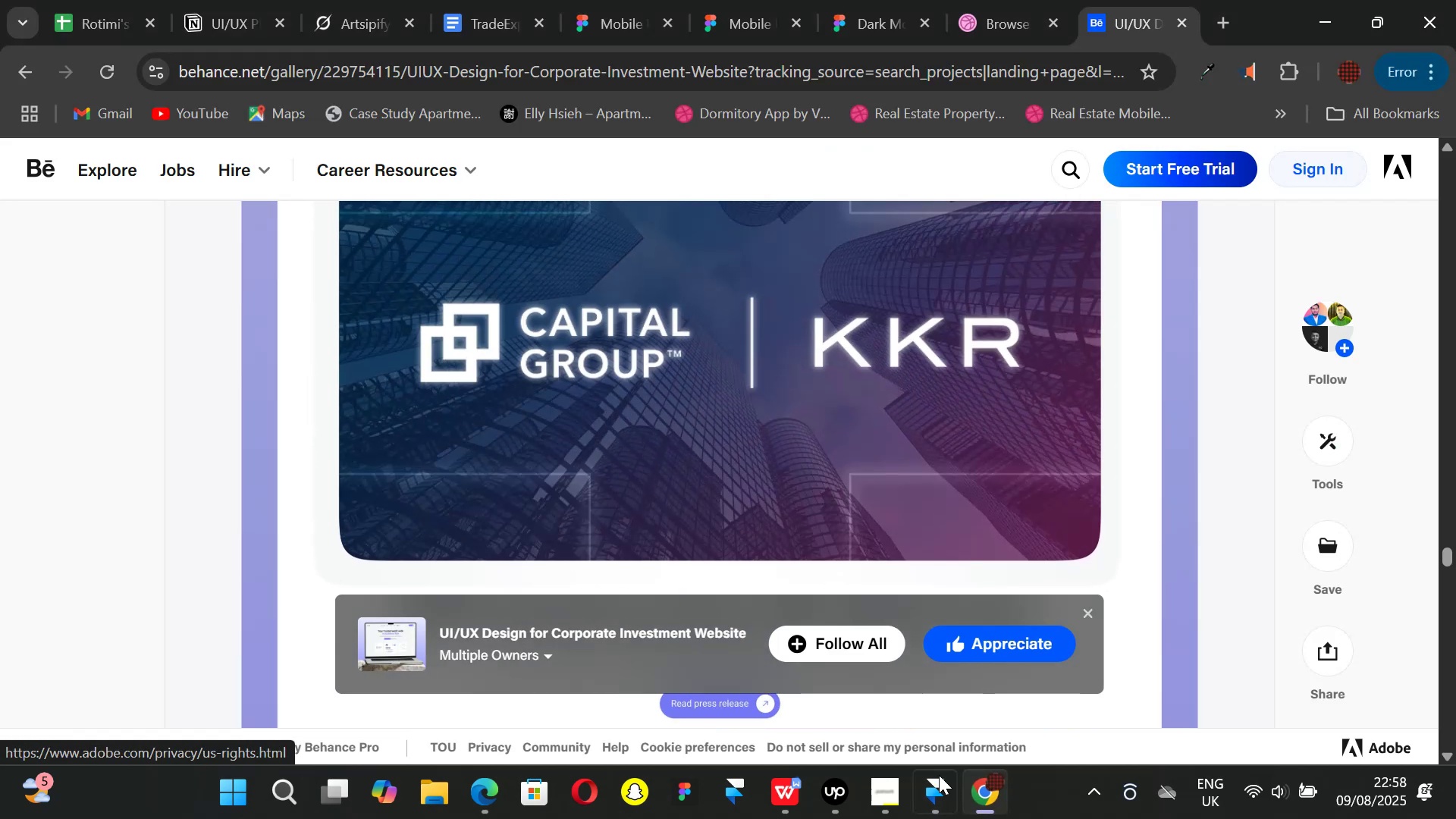 
left_click([937, 783])
 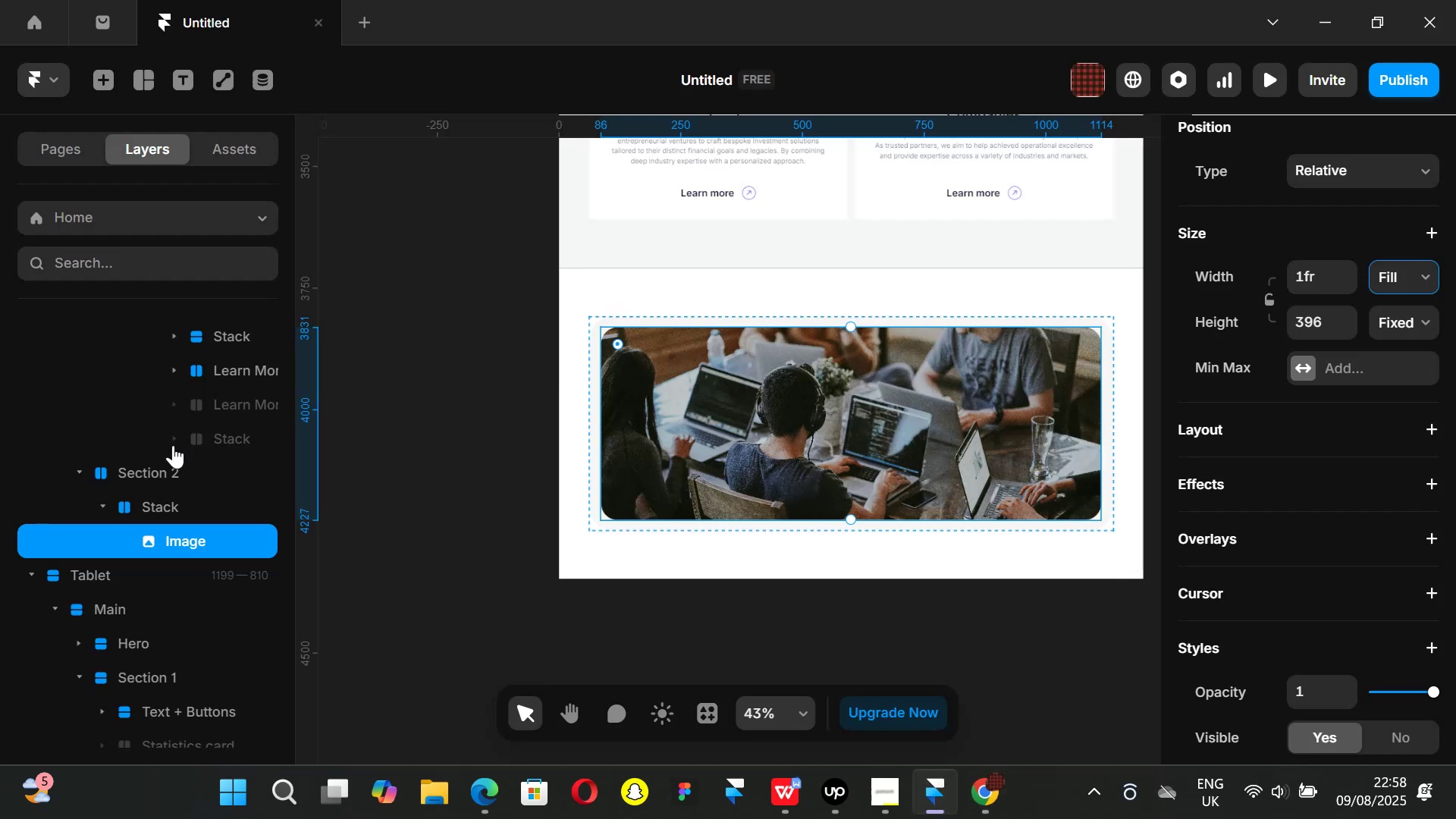 
left_click([173, 509])
 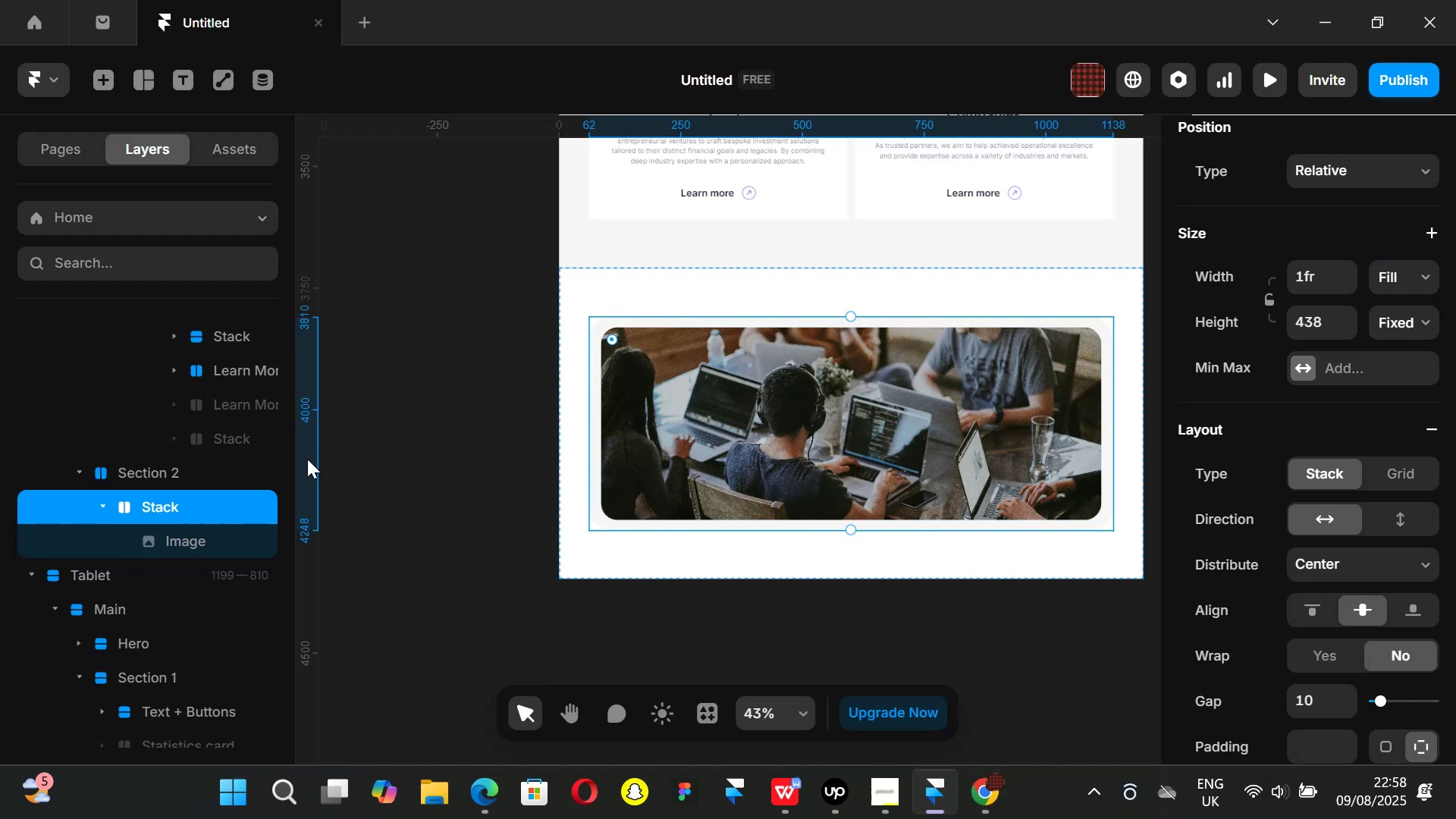 
hold_key(key=AltLeft, duration=0.72)
 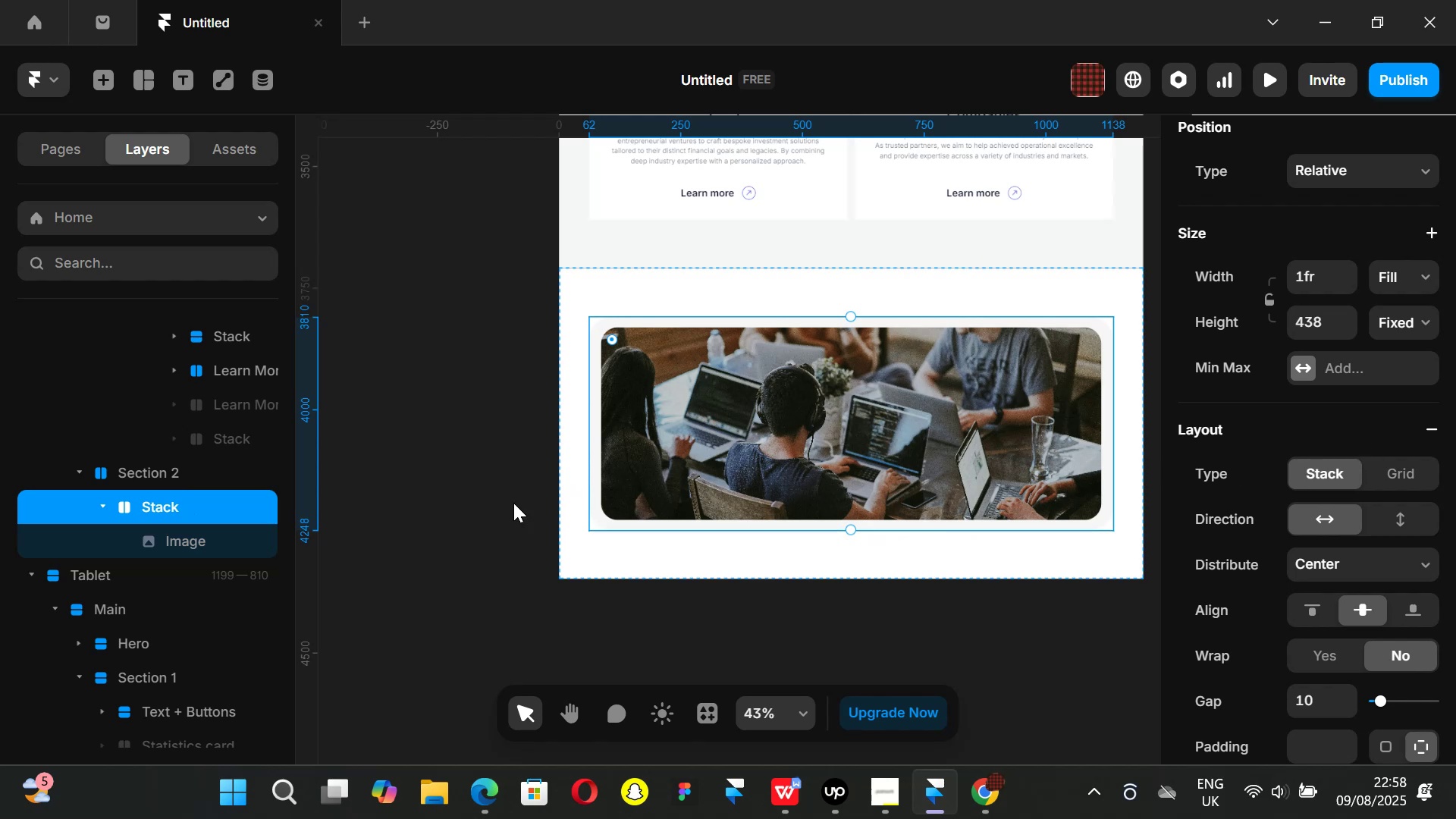 
wait(9.42)
 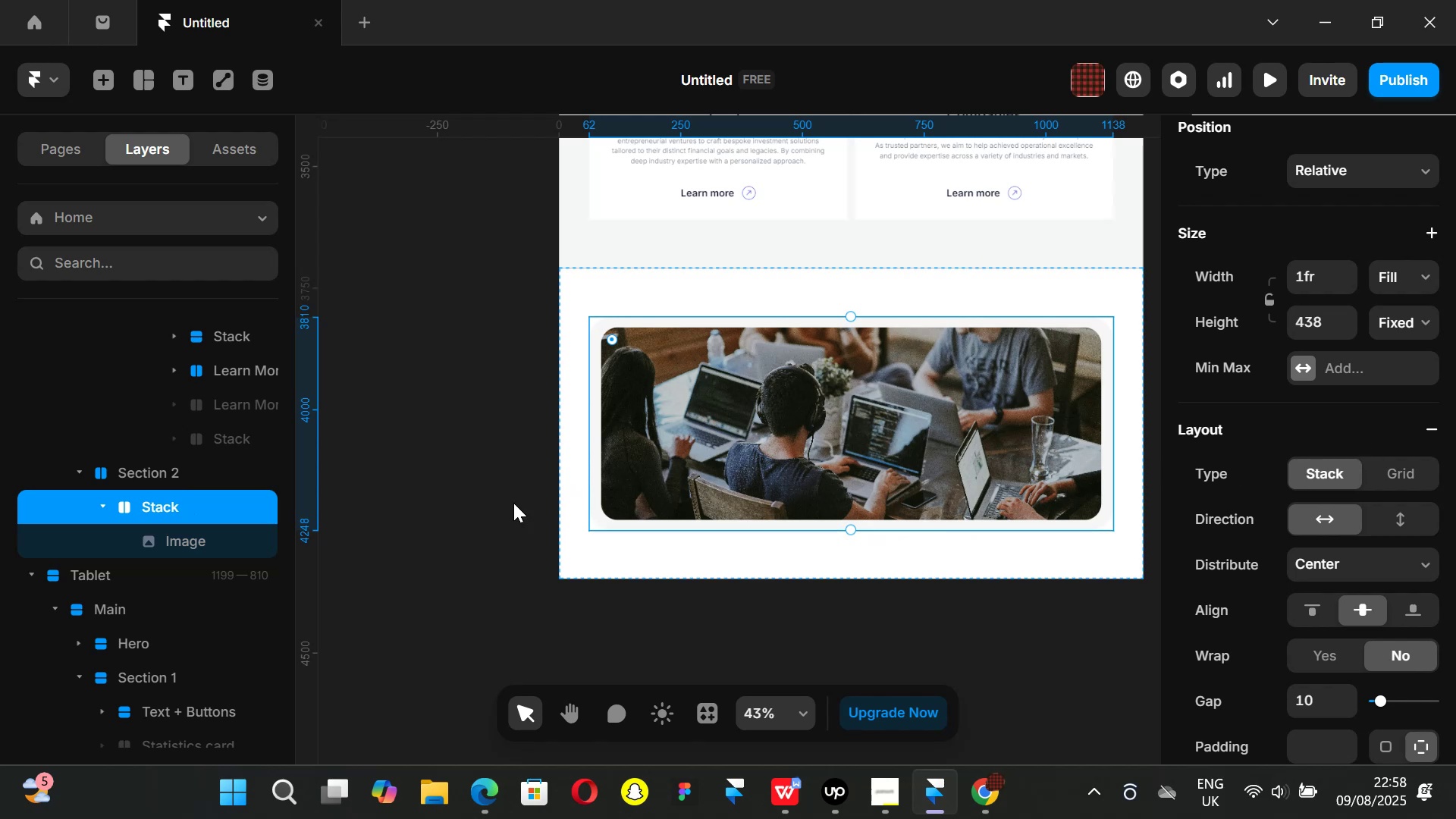 
left_click_drag(start_coordinate=[1345, 323], to_coordinate=[1358, 182])
 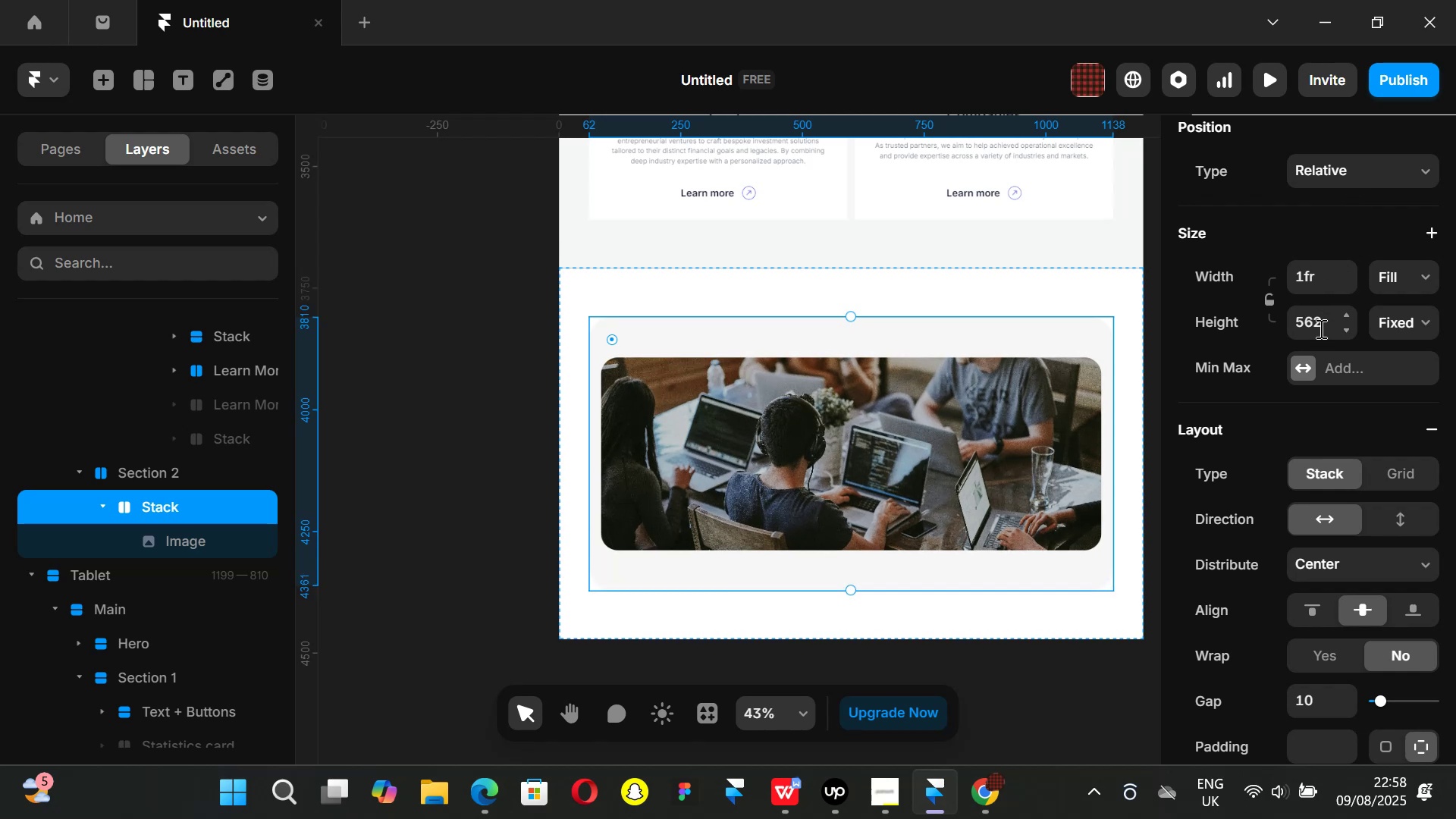 
left_click([1320, 328])
 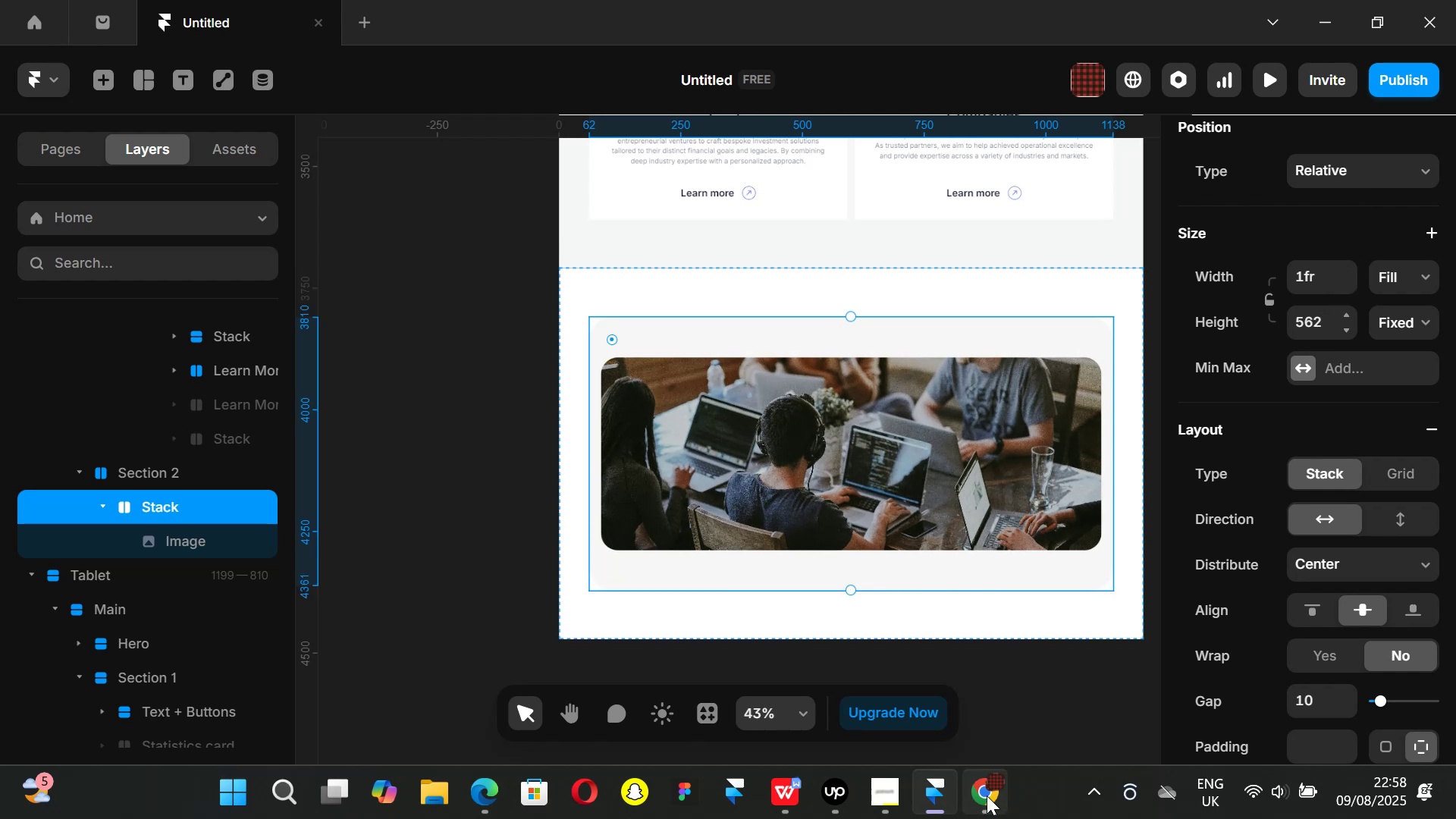 
left_click([987, 795])
 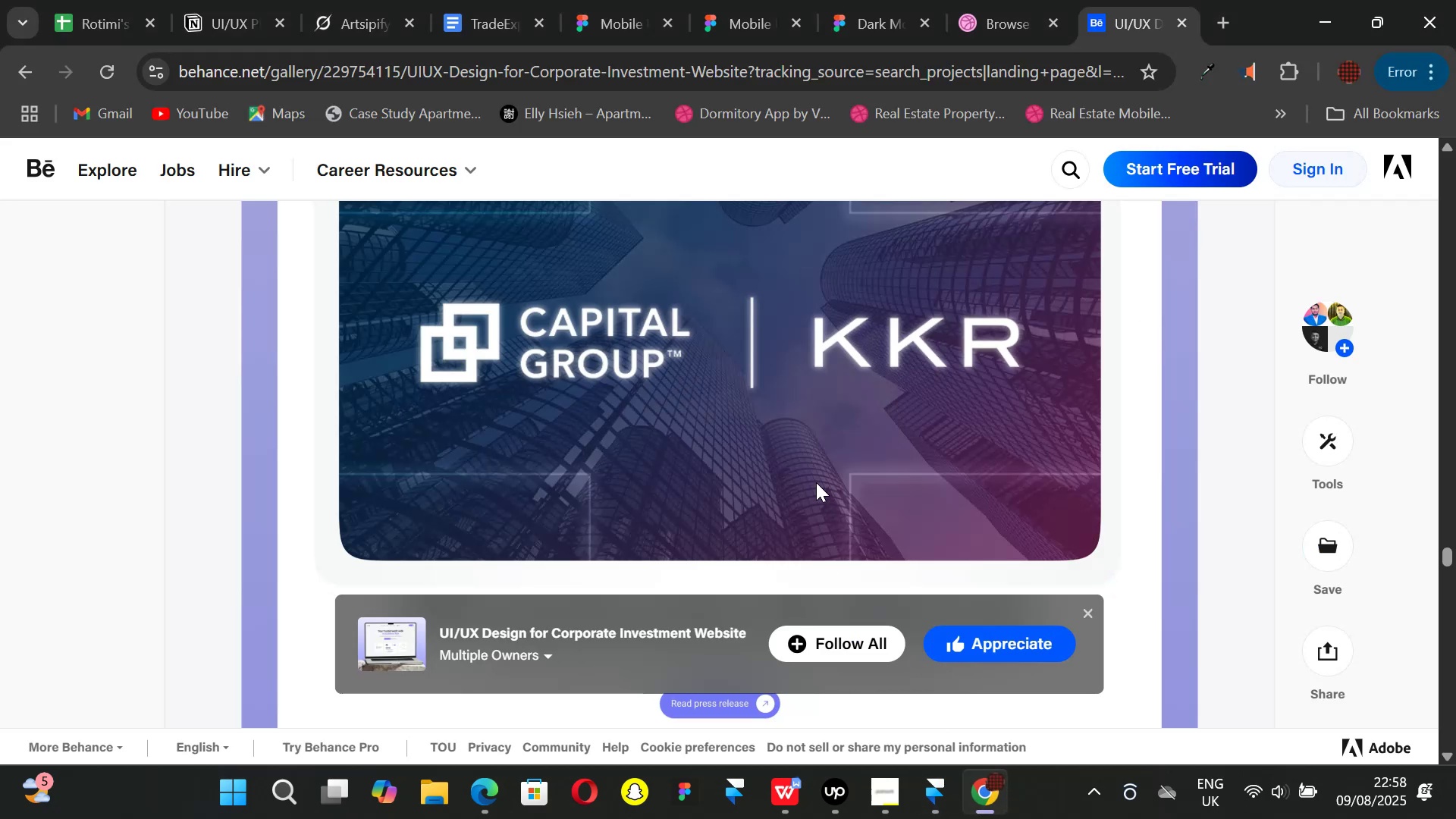 
scroll: coordinate [821, 476], scroll_direction: none, amount: 0.0
 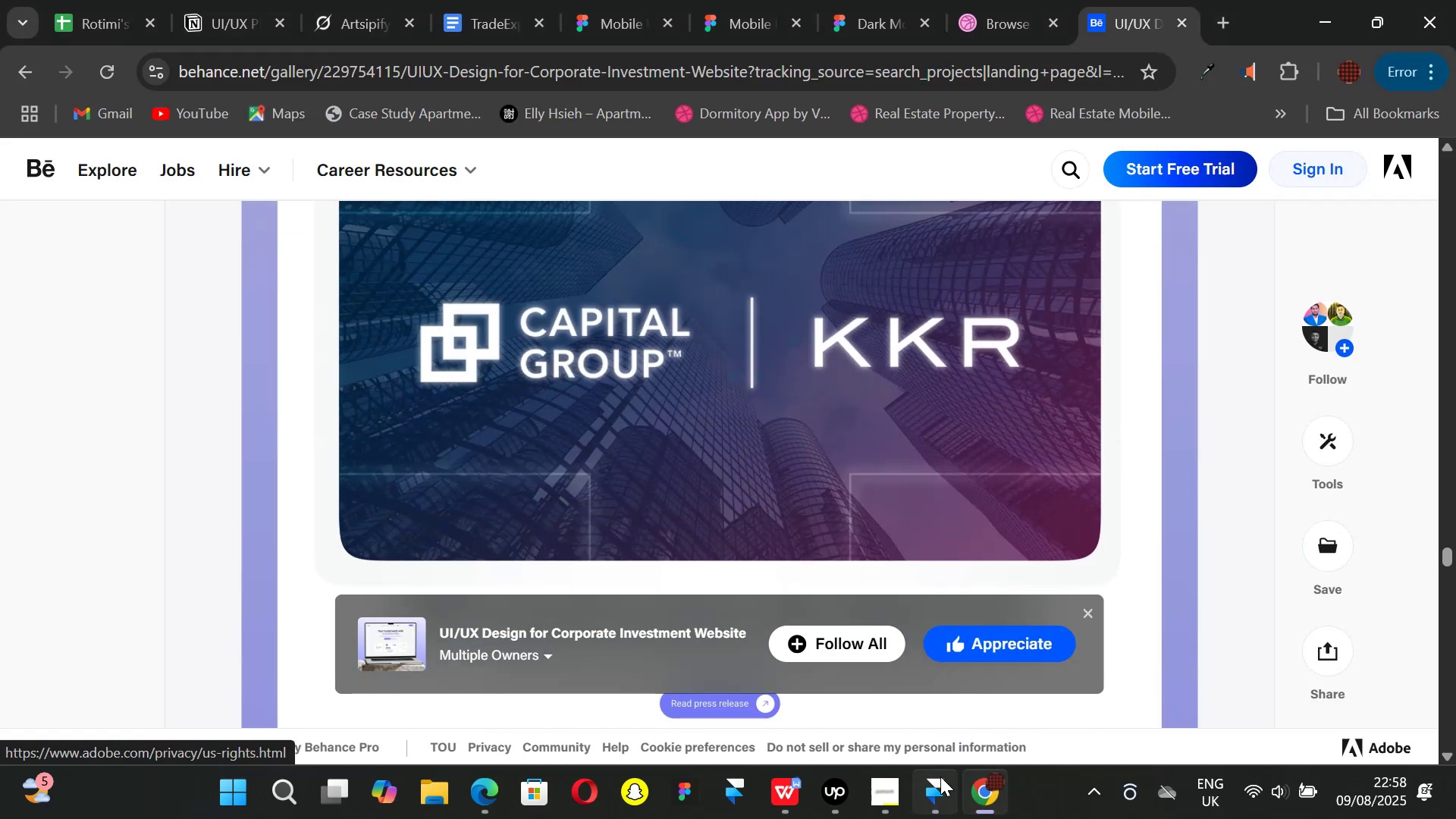 
left_click([931, 792])
 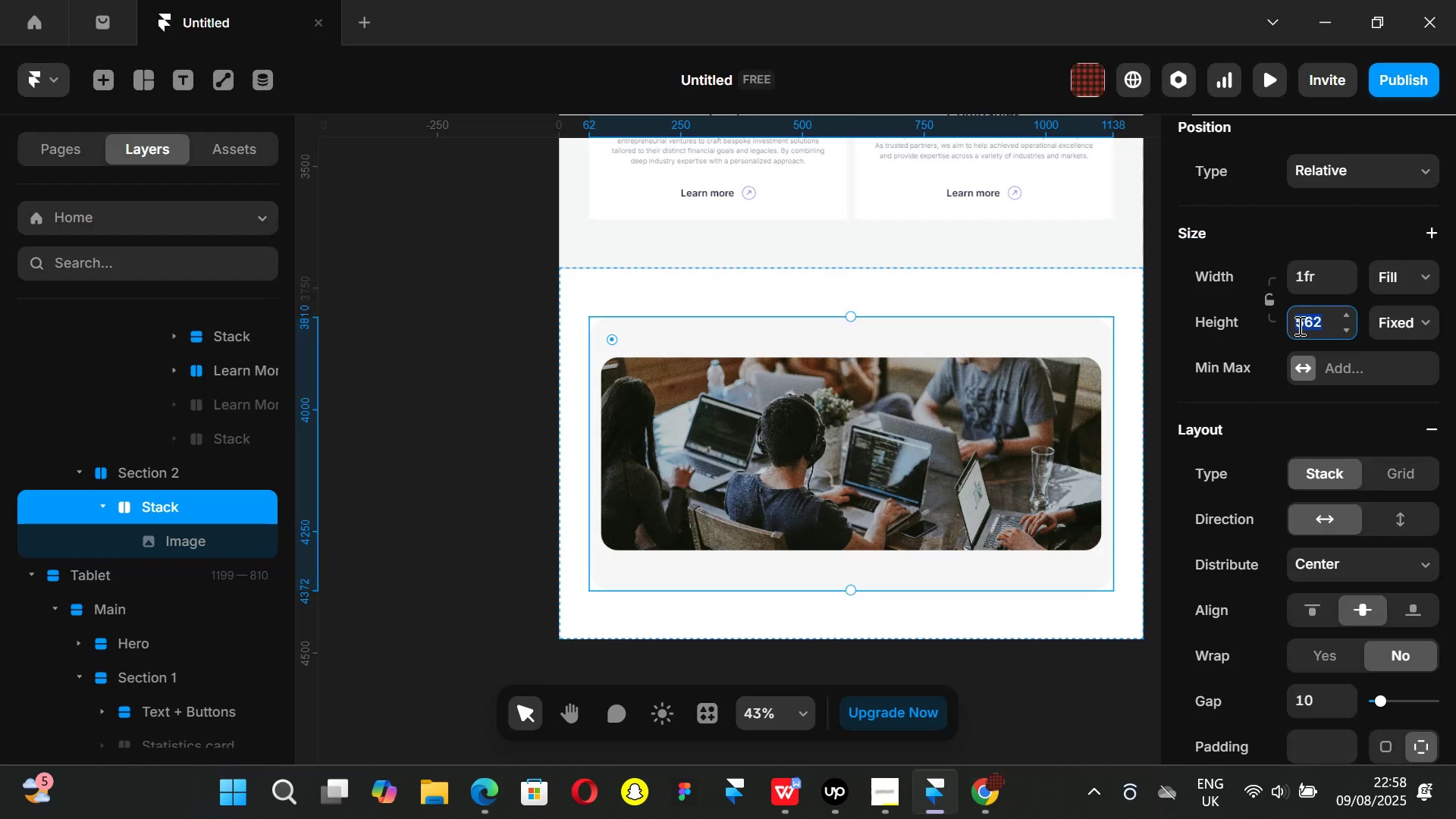 
type(600)
 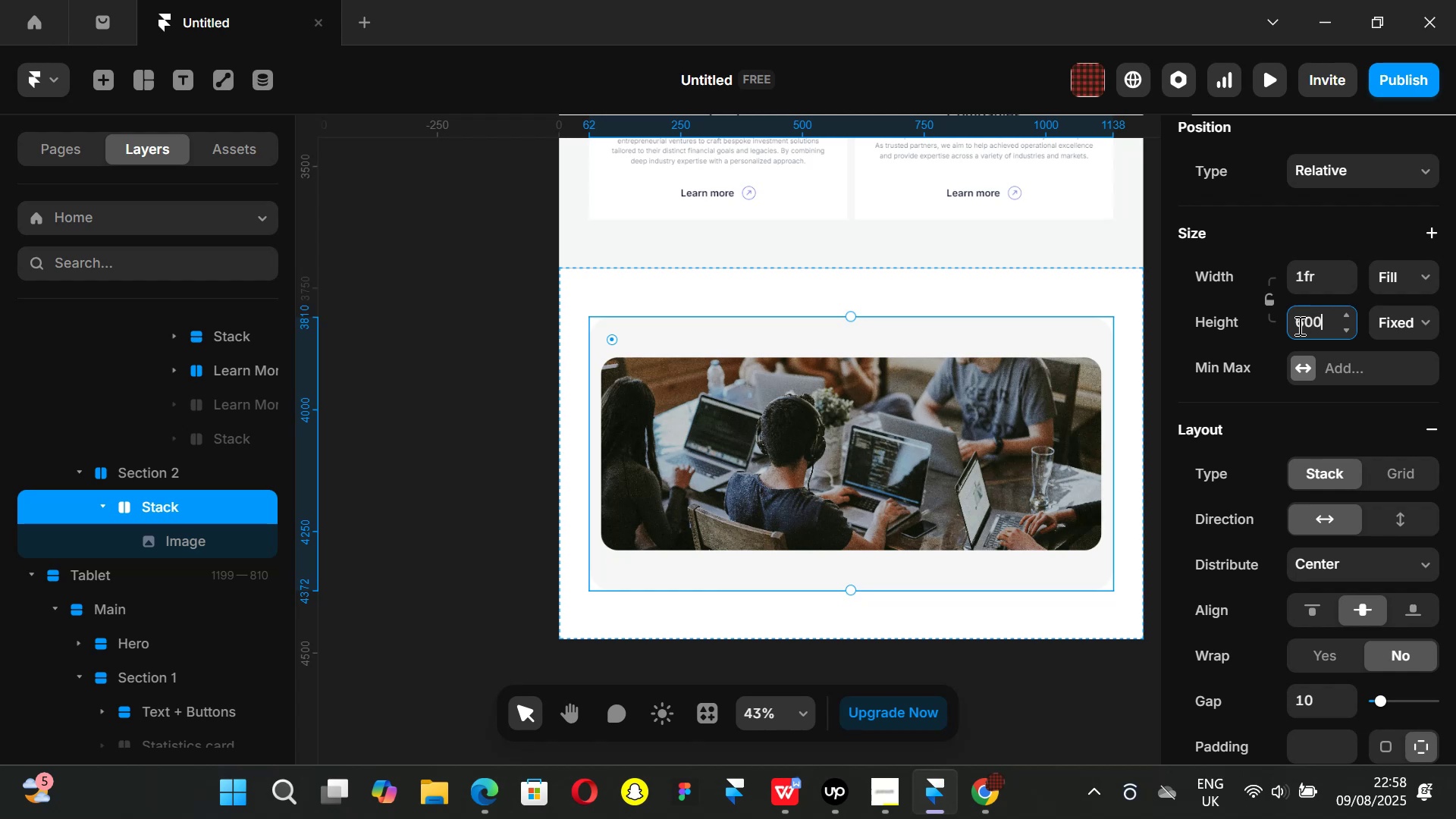 
key(Enter)
 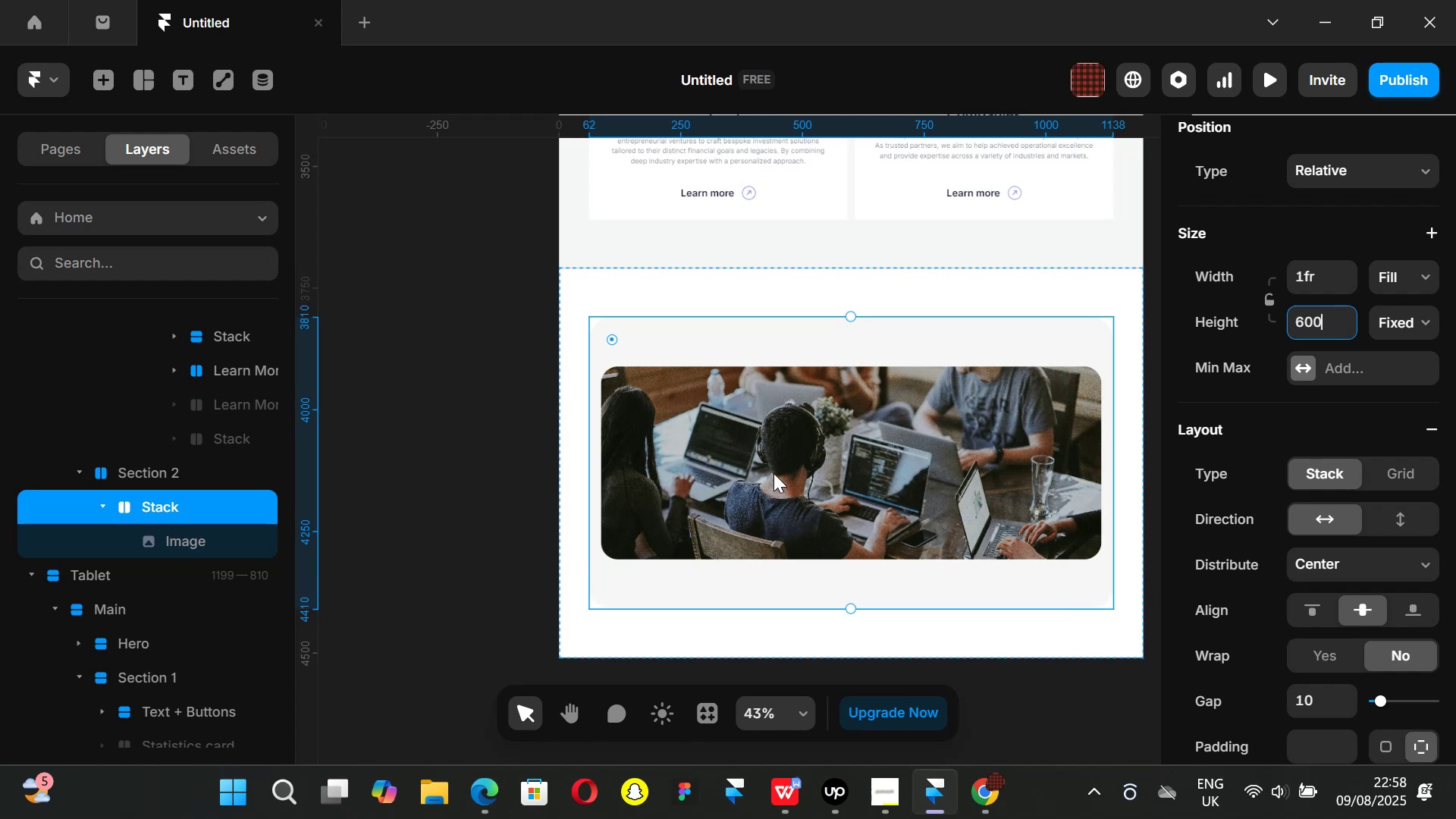 
left_click([774, 473])
 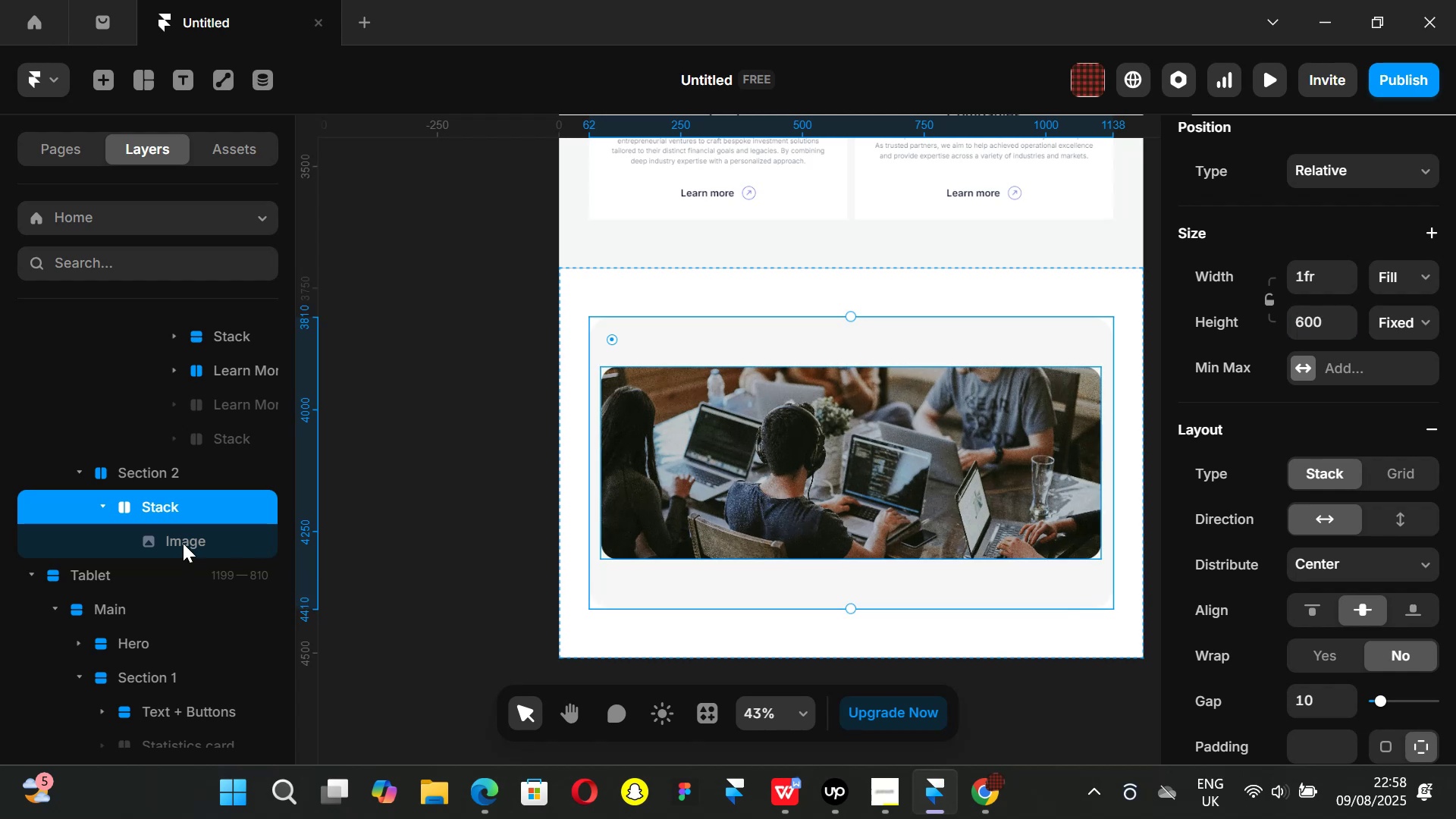 
left_click([183, 543])
 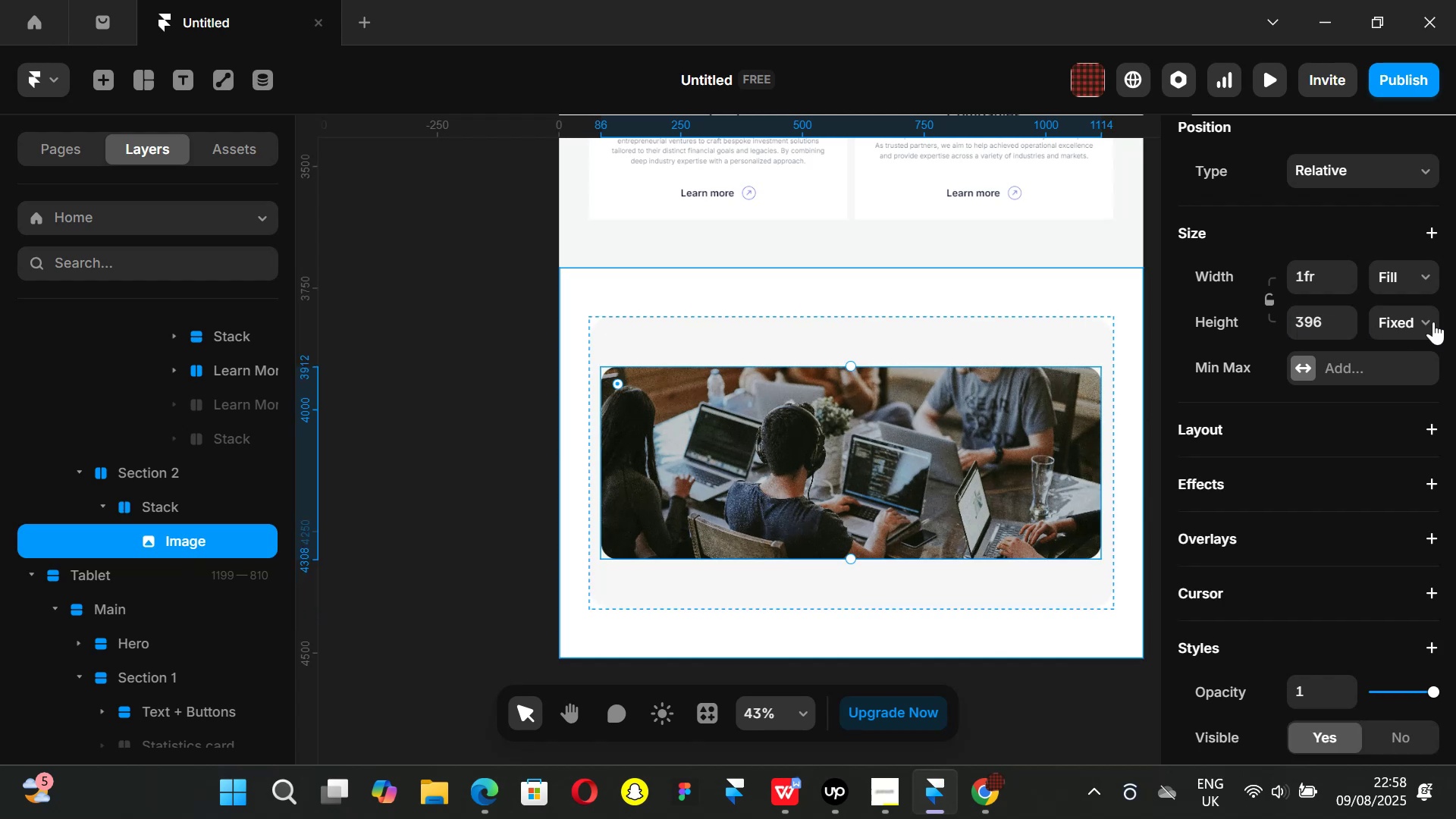 
left_click([1424, 322])
 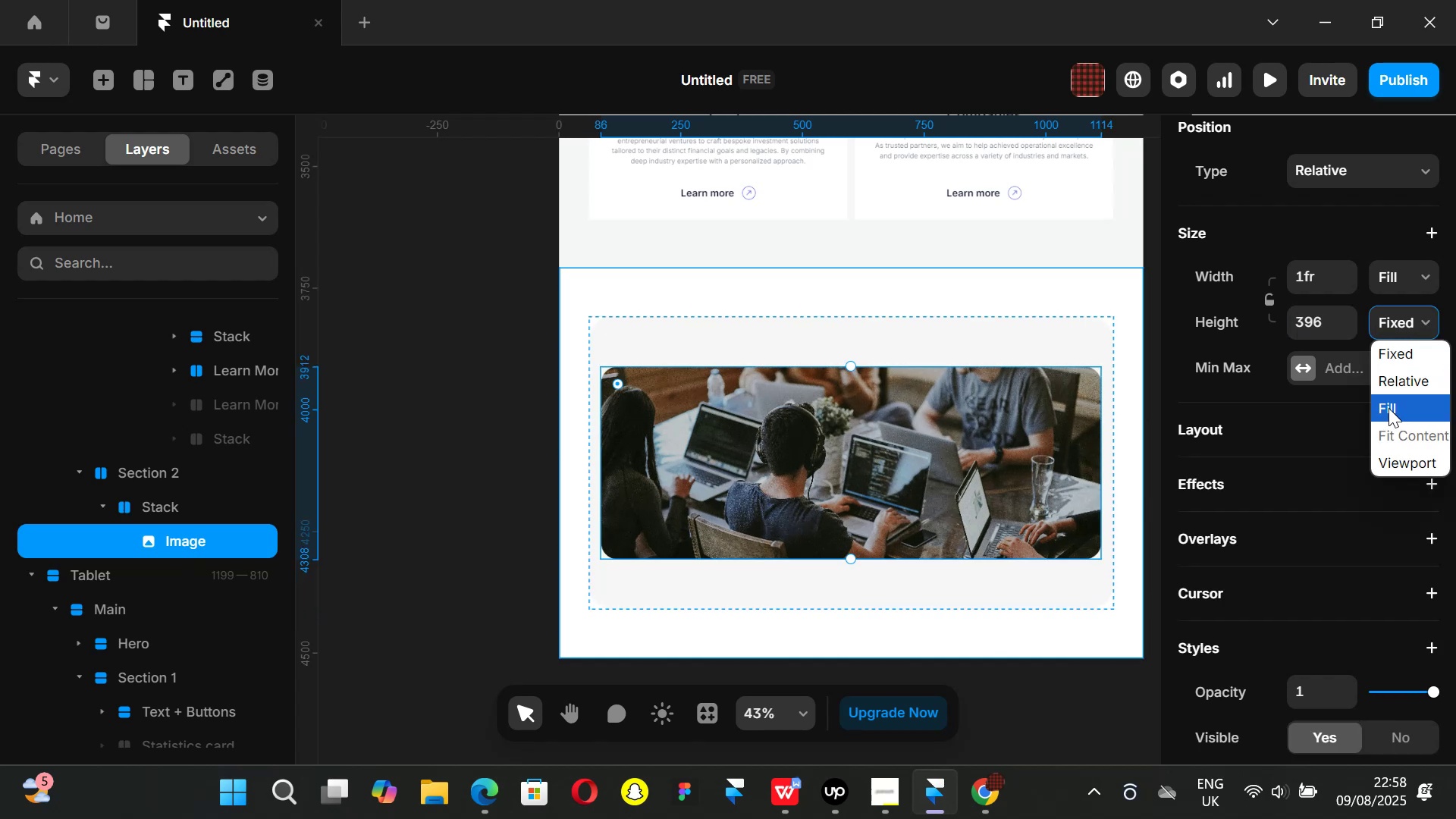 
left_click([1389, 408])
 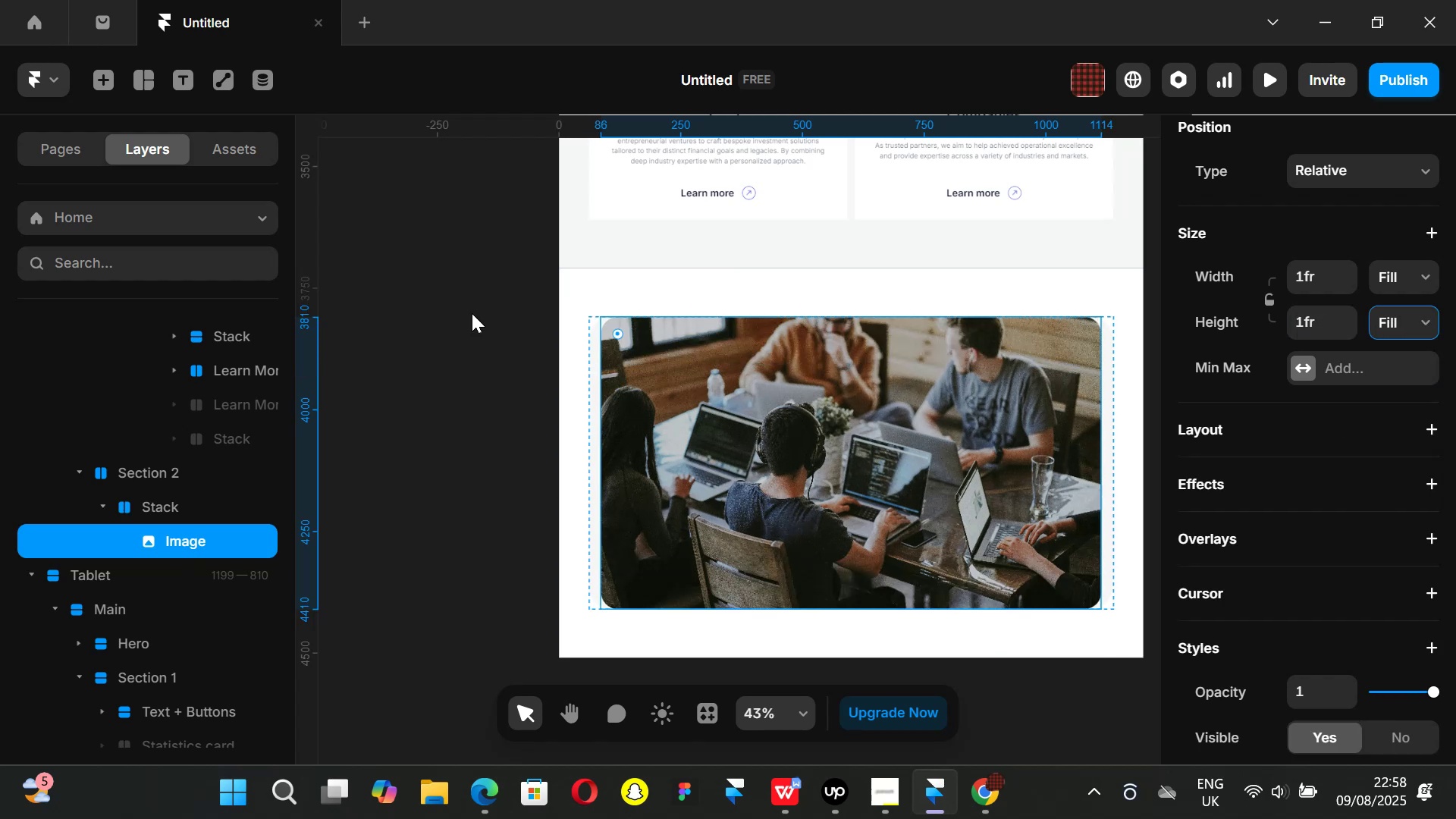 
left_click([472, 313])
 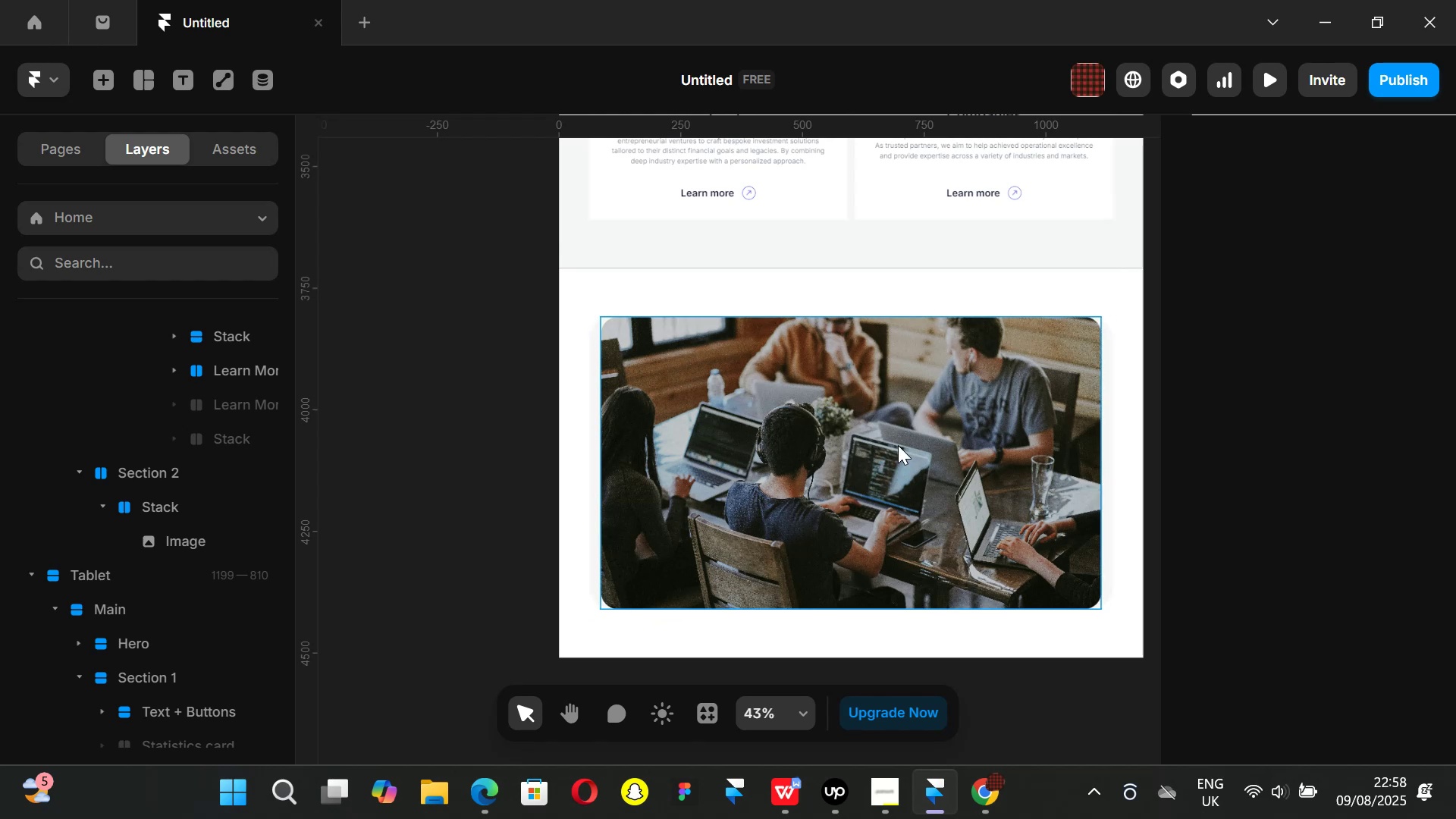 
left_click([589, 544])
 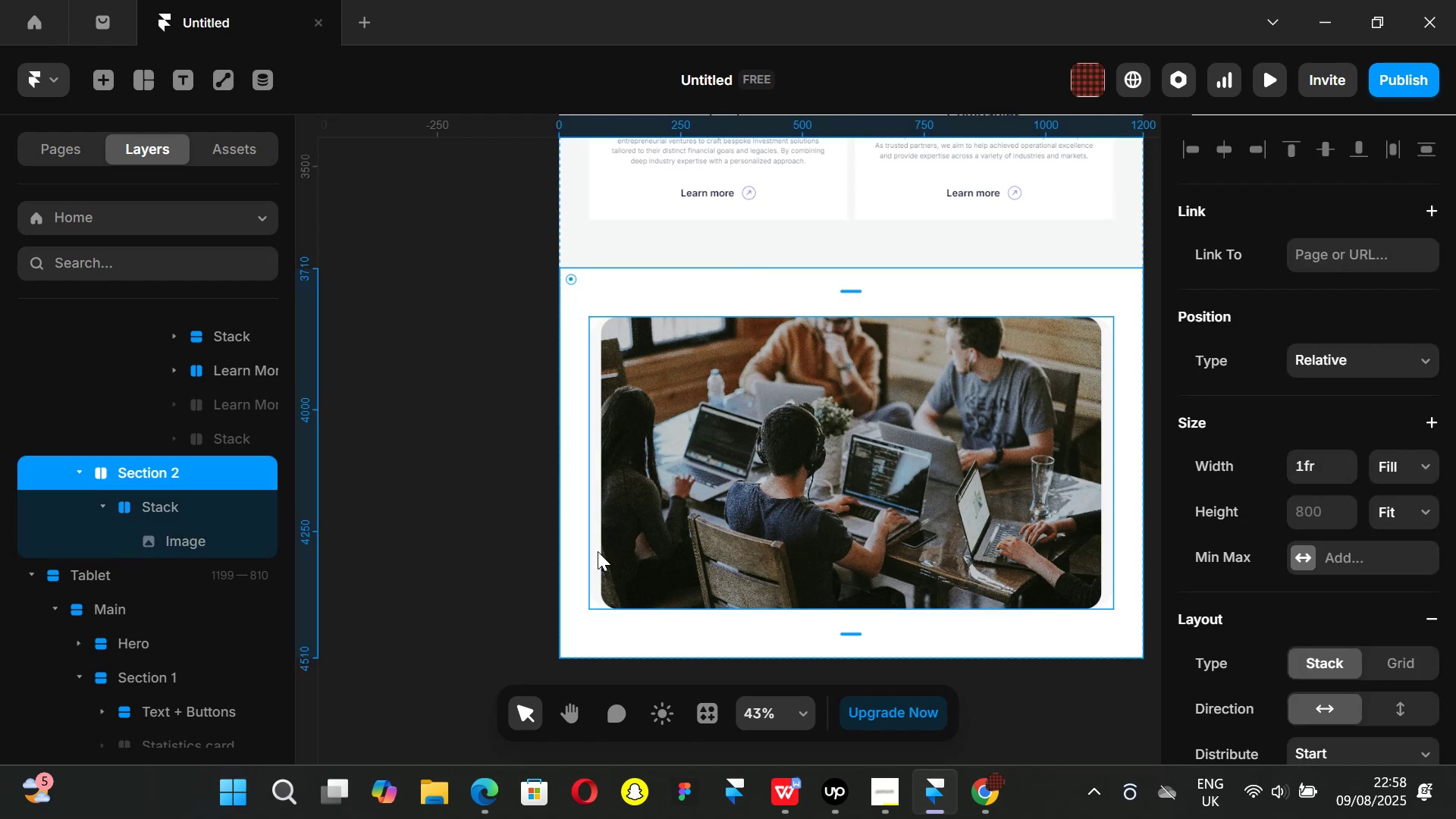 
left_click([598, 551])
 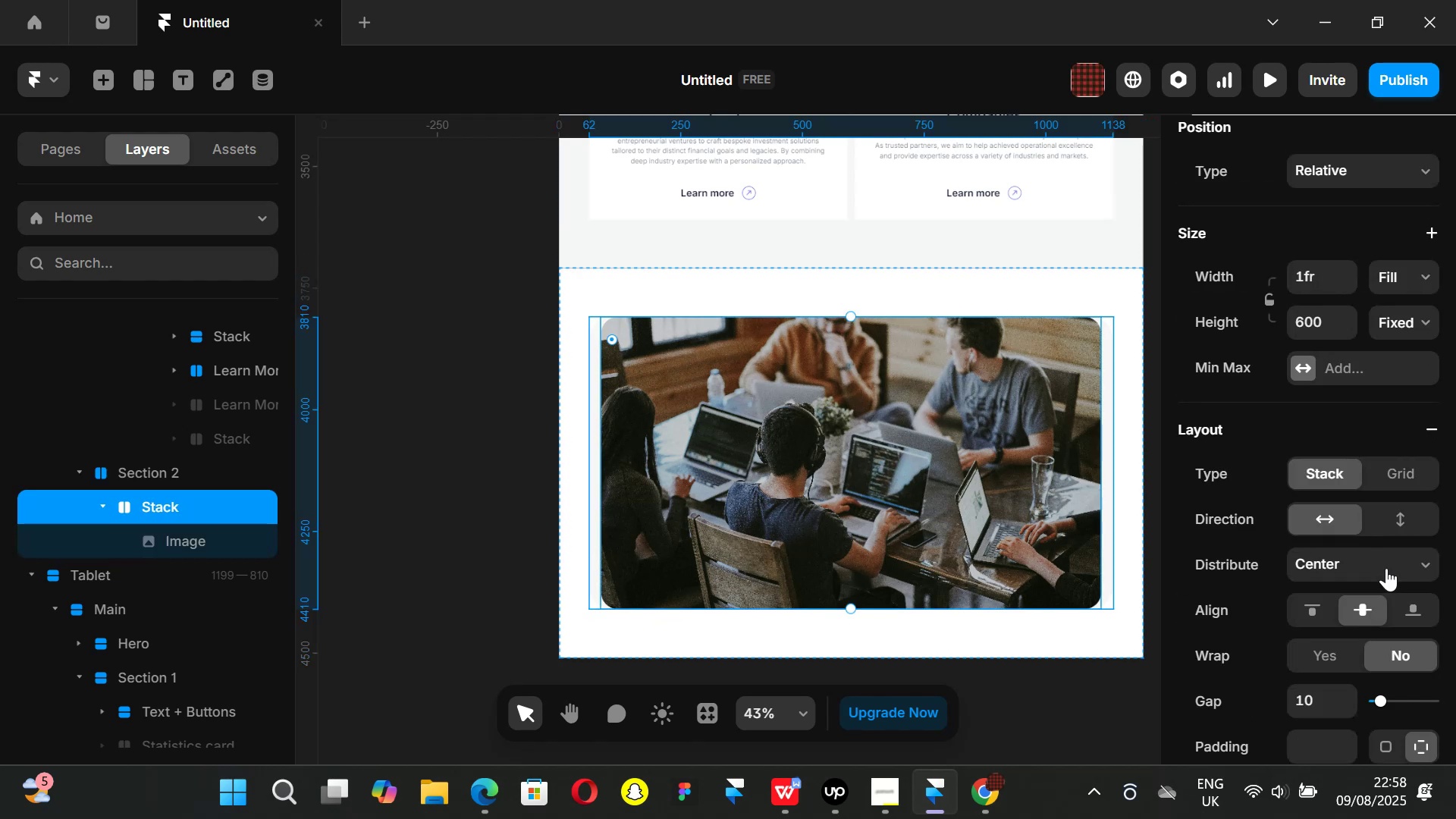 
scroll: coordinate [1359, 512], scroll_direction: down, amount: 3.0
 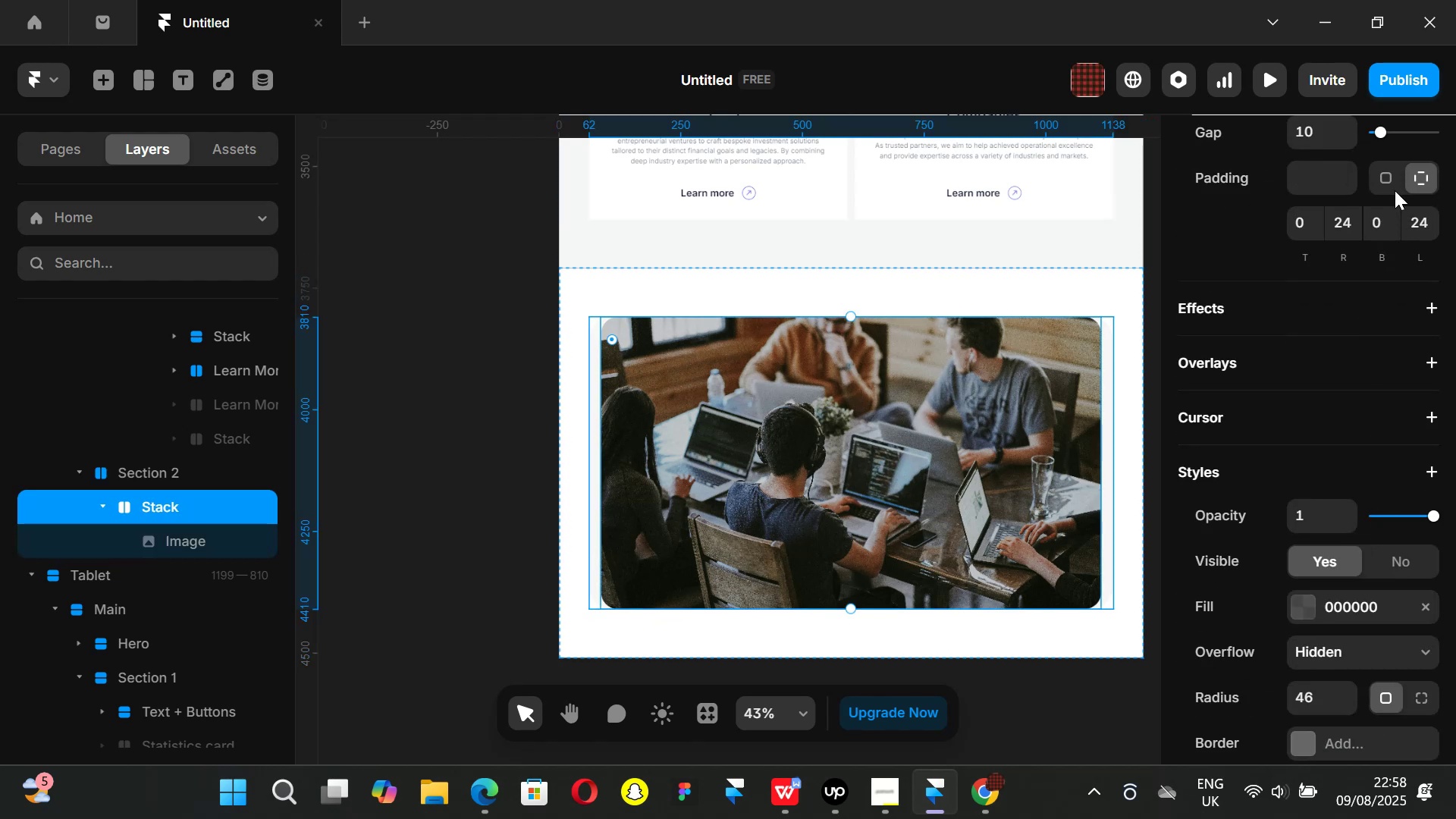 
left_click([1386, 174])
 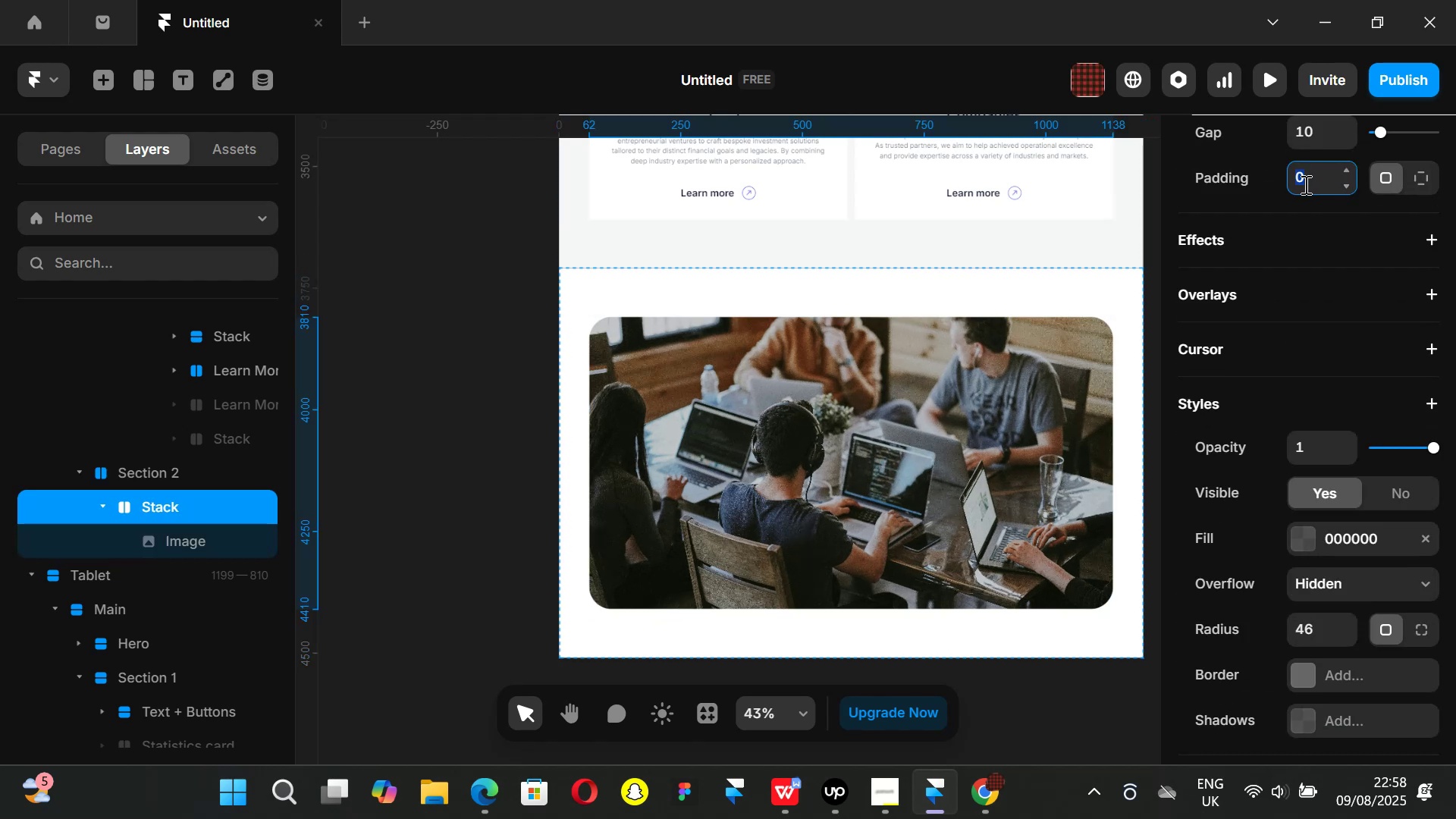 
type(24)
 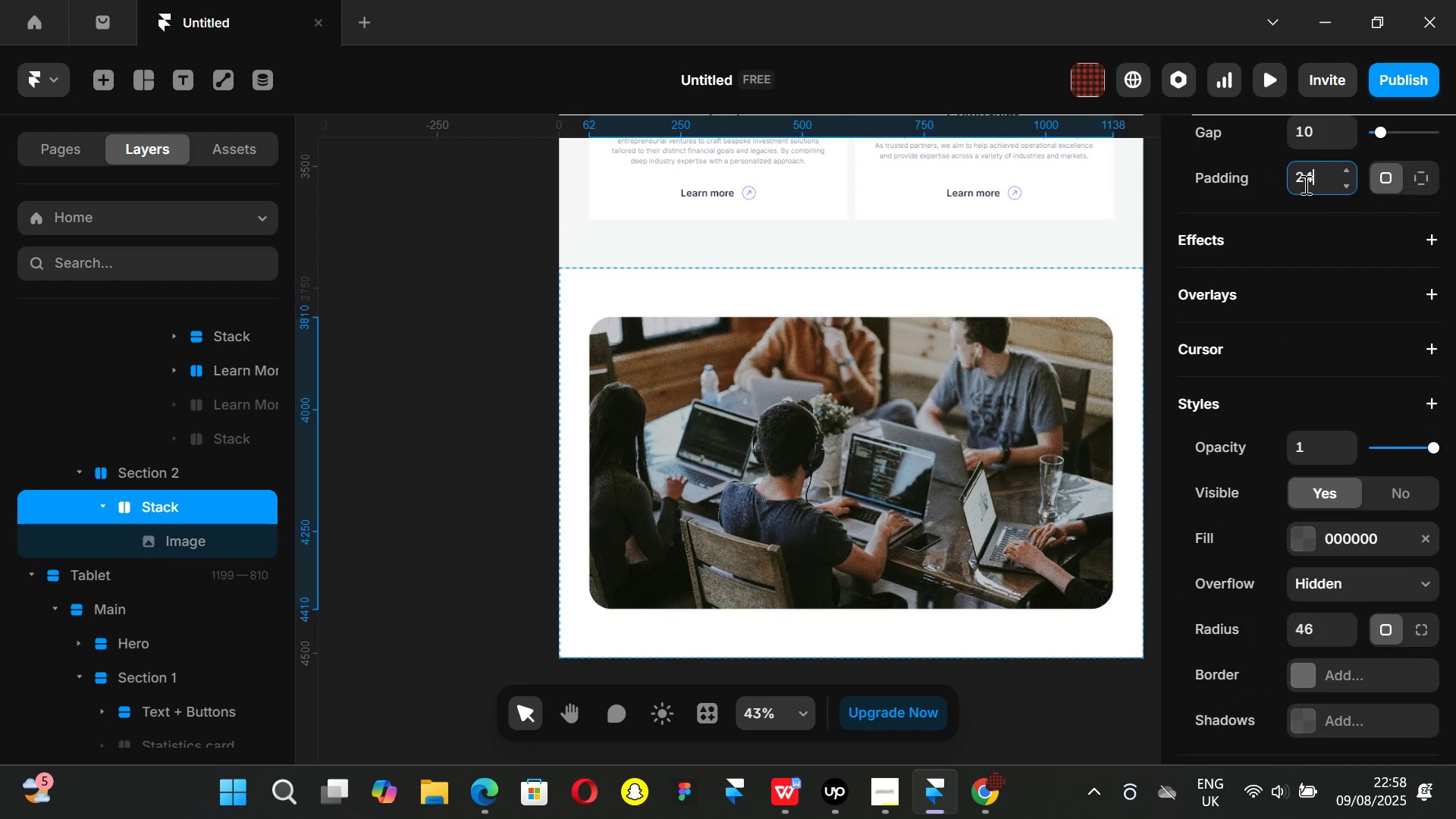 
key(Enter)
 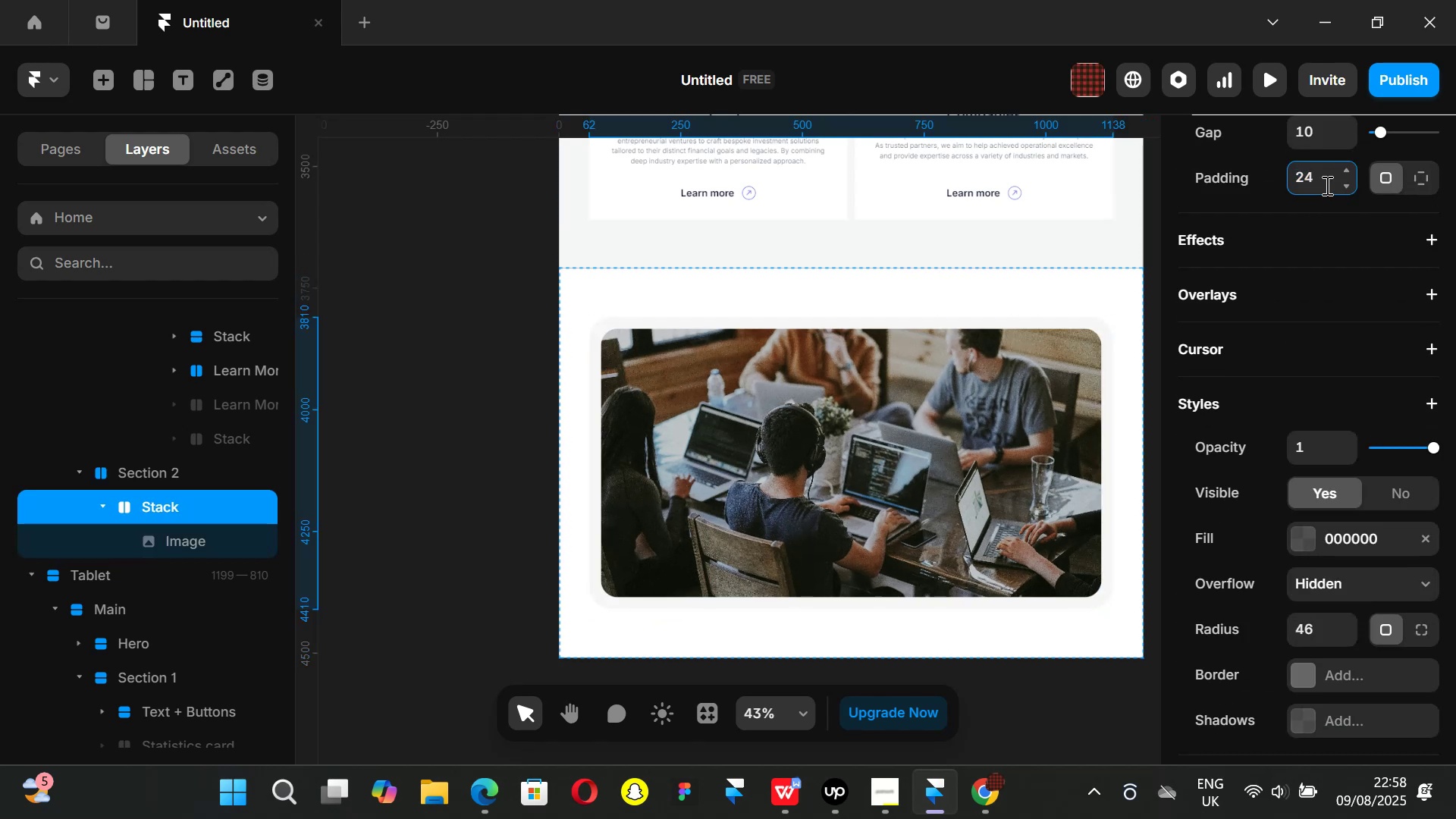 
key(Backspace)
key(Backspace)
key(Backspace)
type(32)
 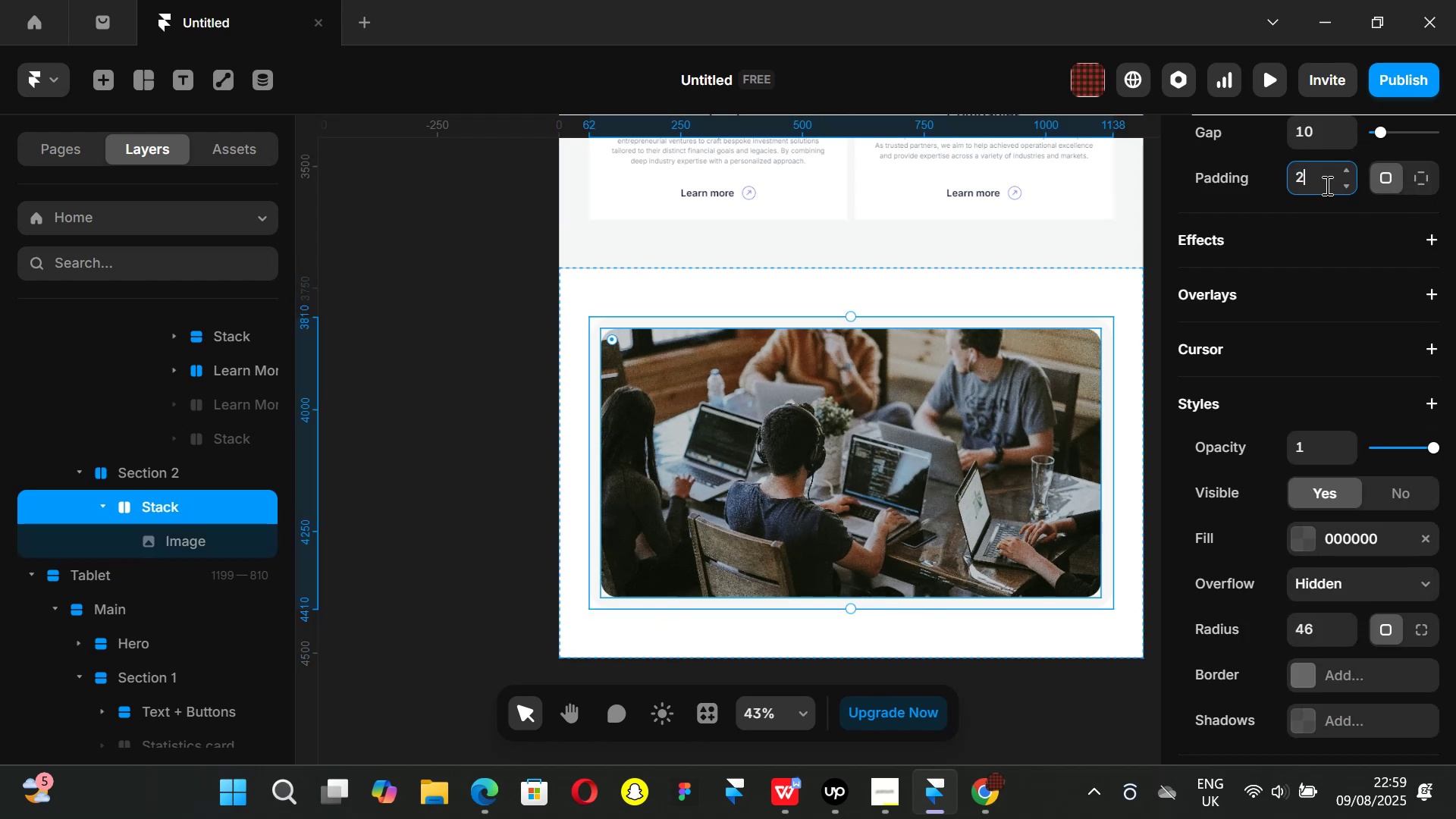 
key(Enter)
 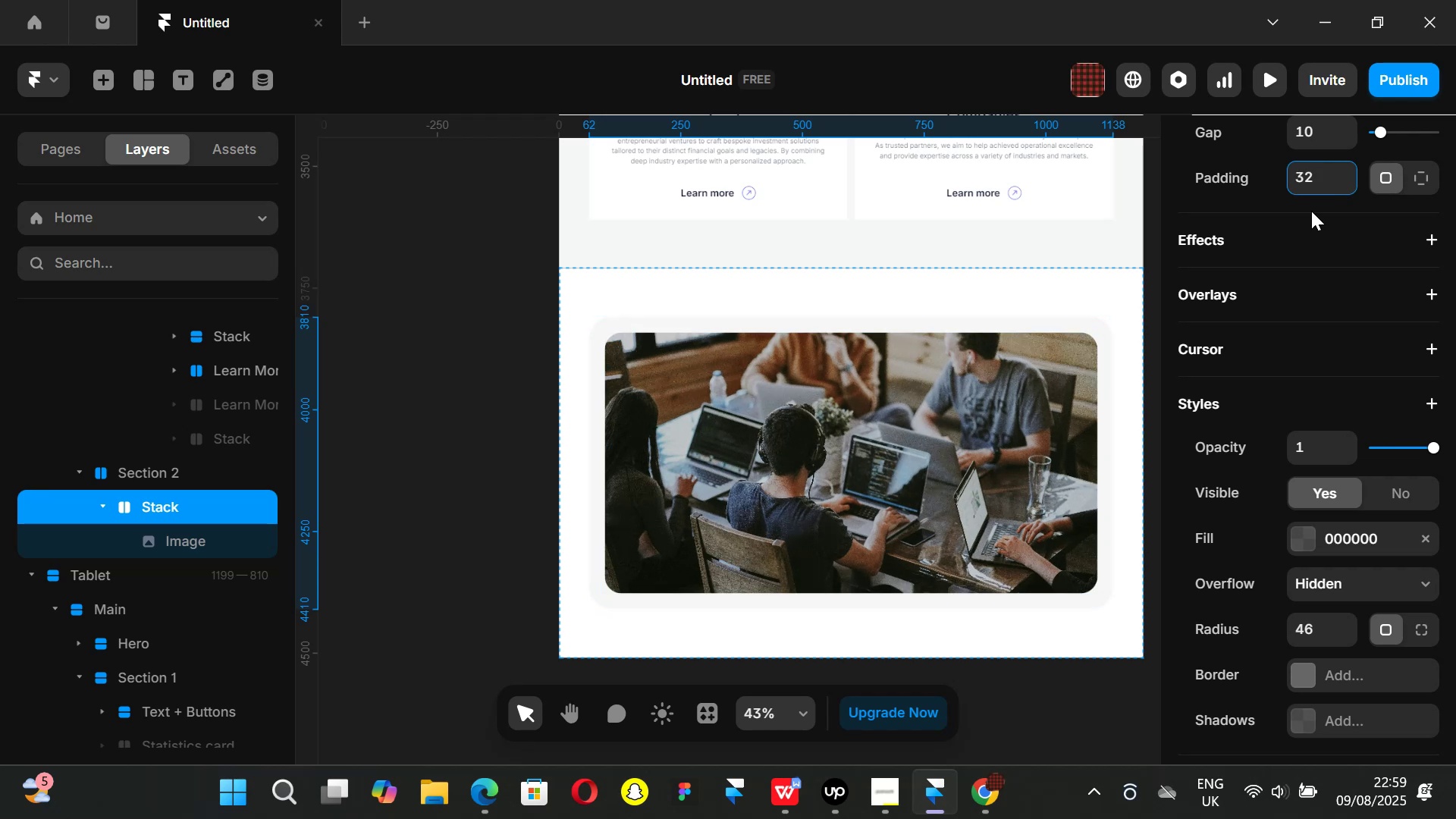 
key(Backspace)
key(Backspace)
key(Backspace)
key(Backspace)
type(40)
 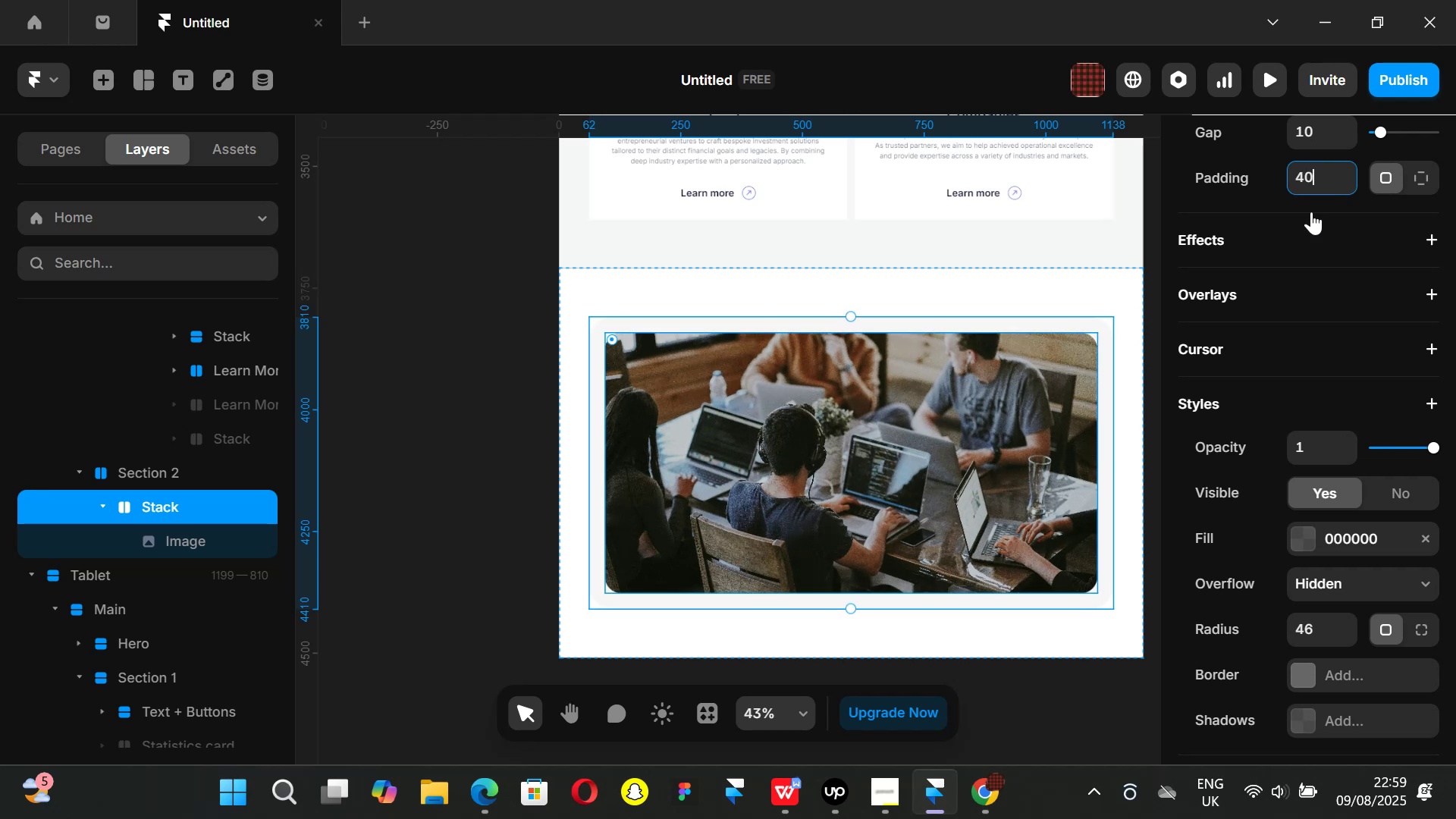 
key(Enter)
 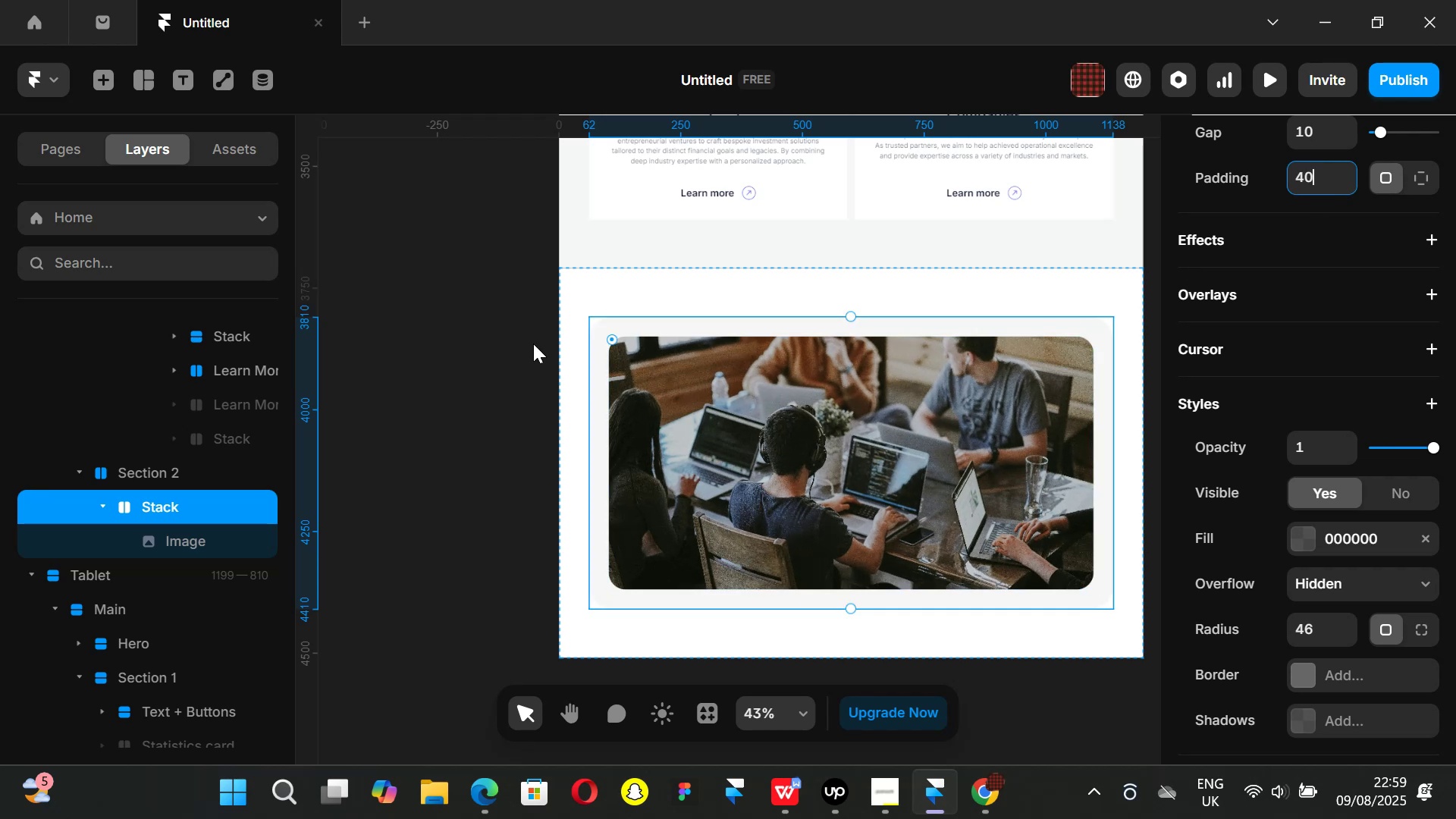 
left_click([473, 326])
 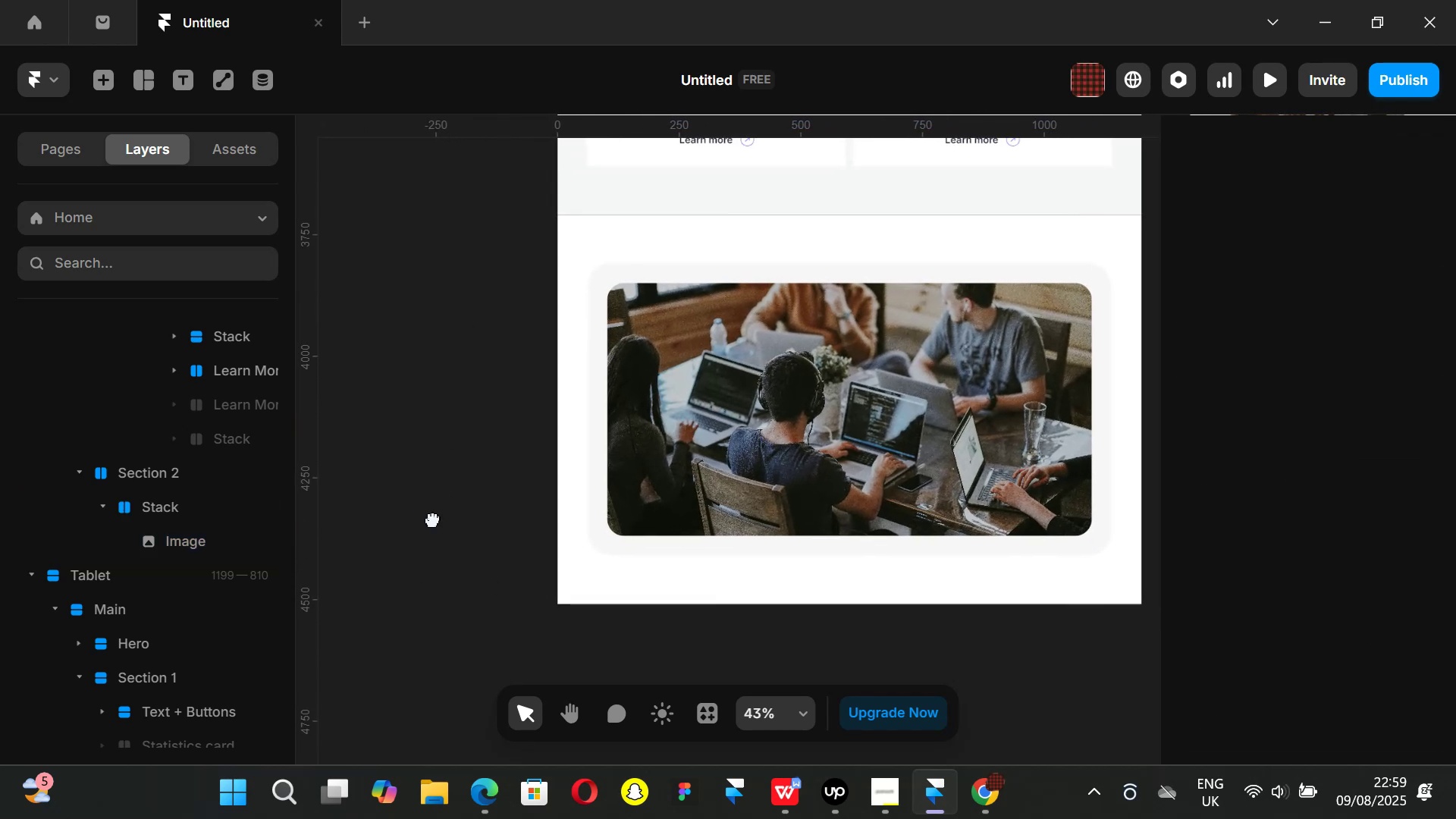 
left_click([984, 789])
 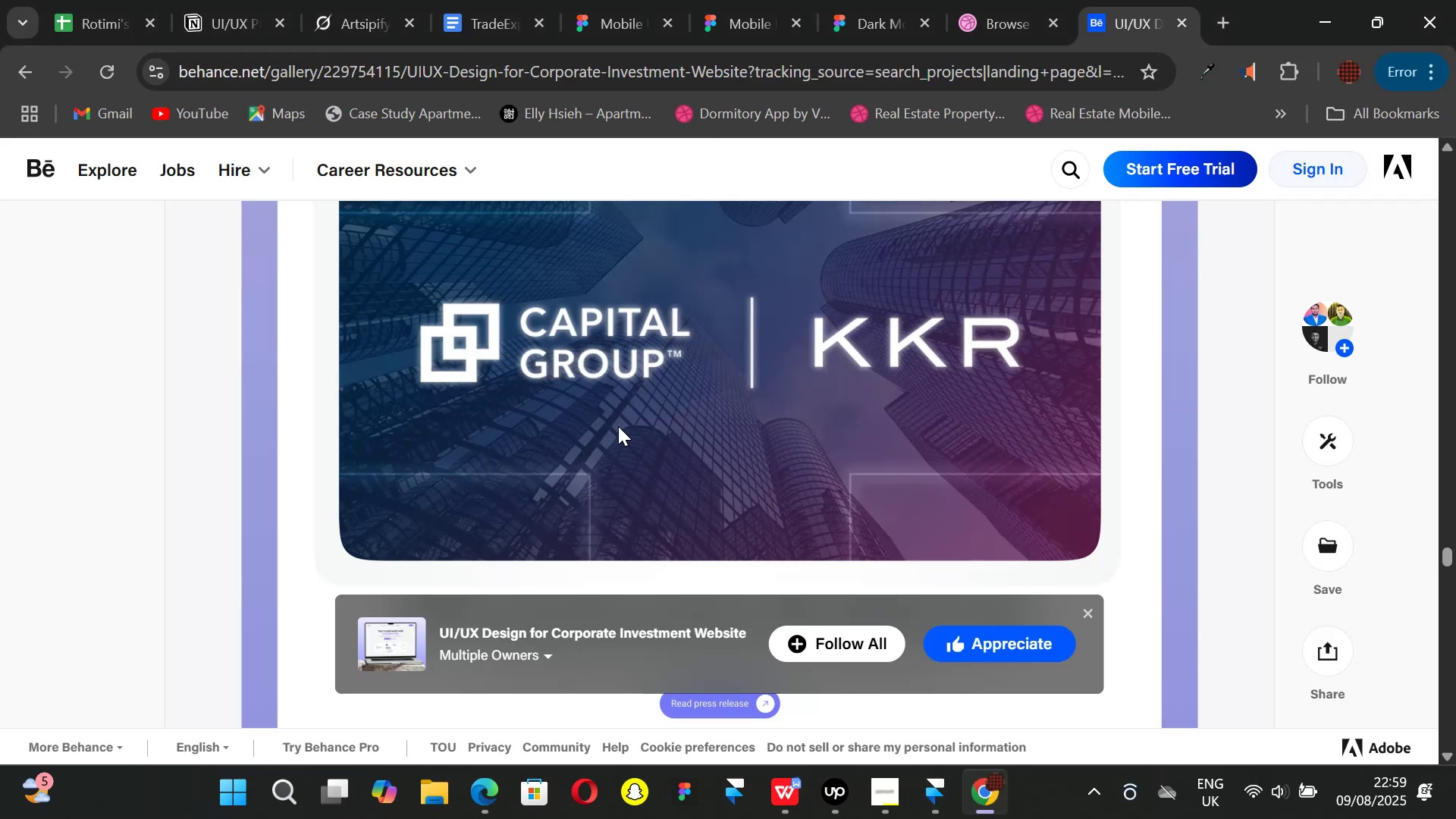 
scroll: coordinate [614, 419], scroll_direction: up, amount: 2.0
 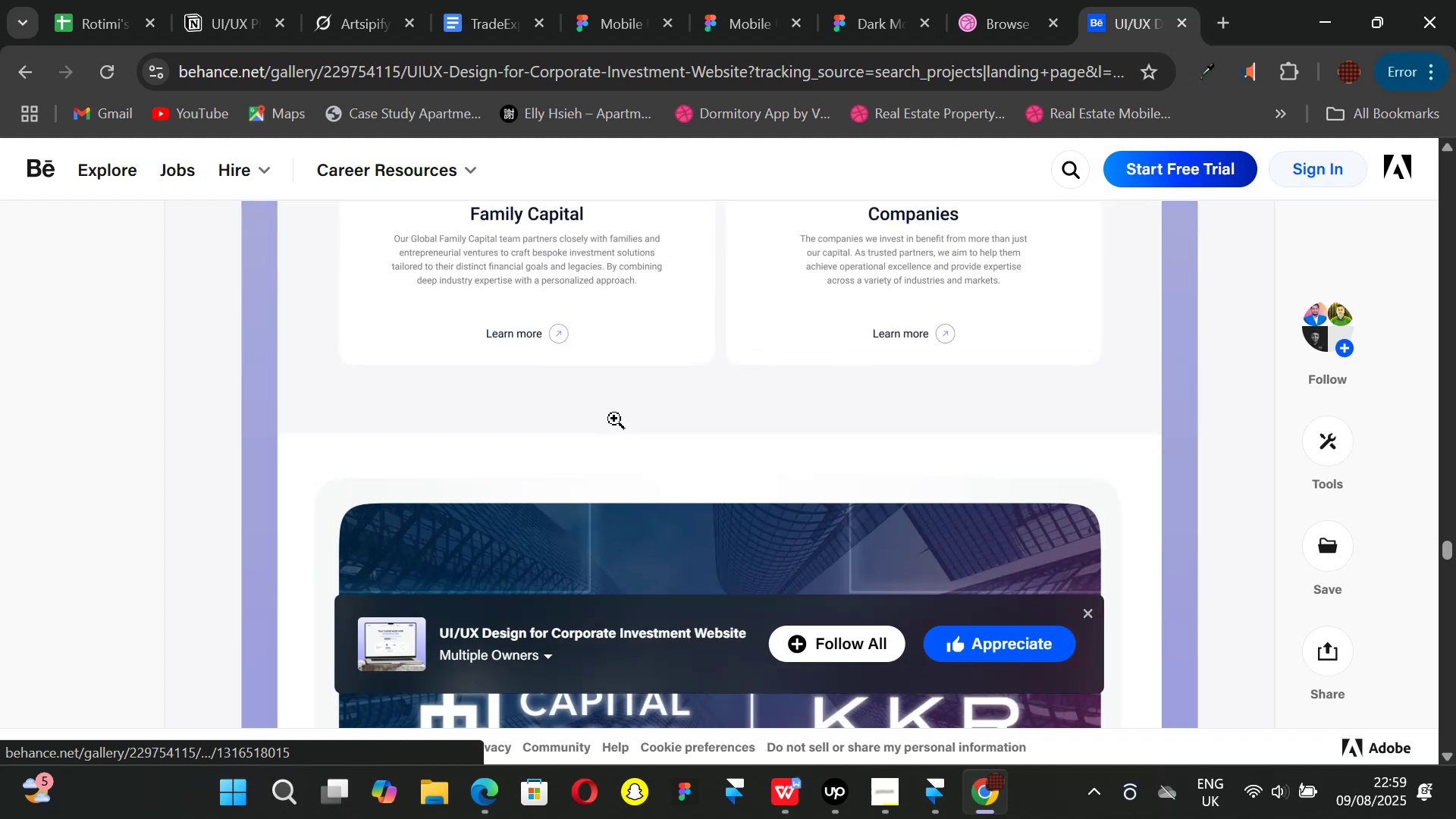 
scroll: coordinate [622, 420], scroll_direction: down, amount: 2.0
 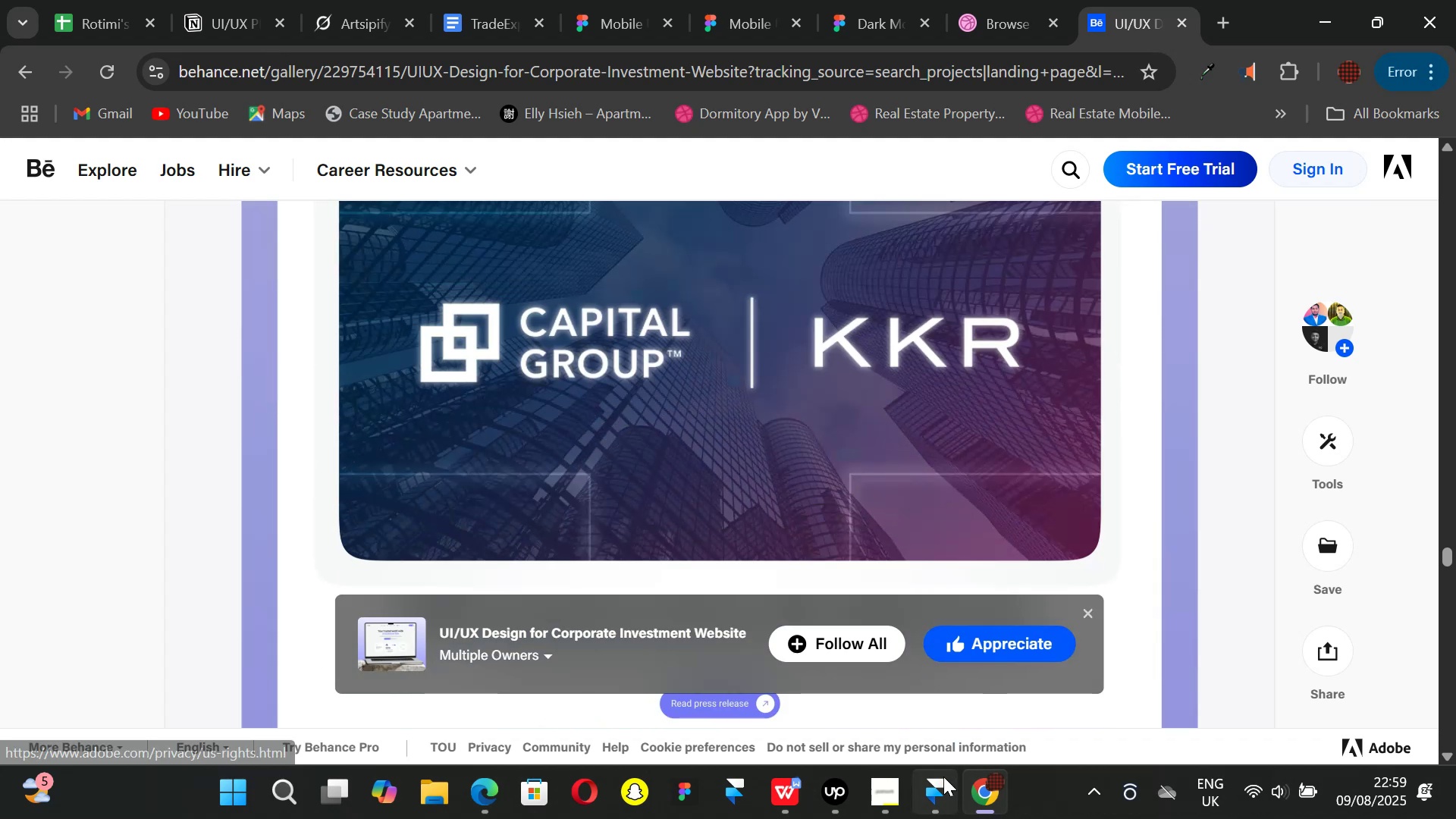 
left_click([943, 784])
 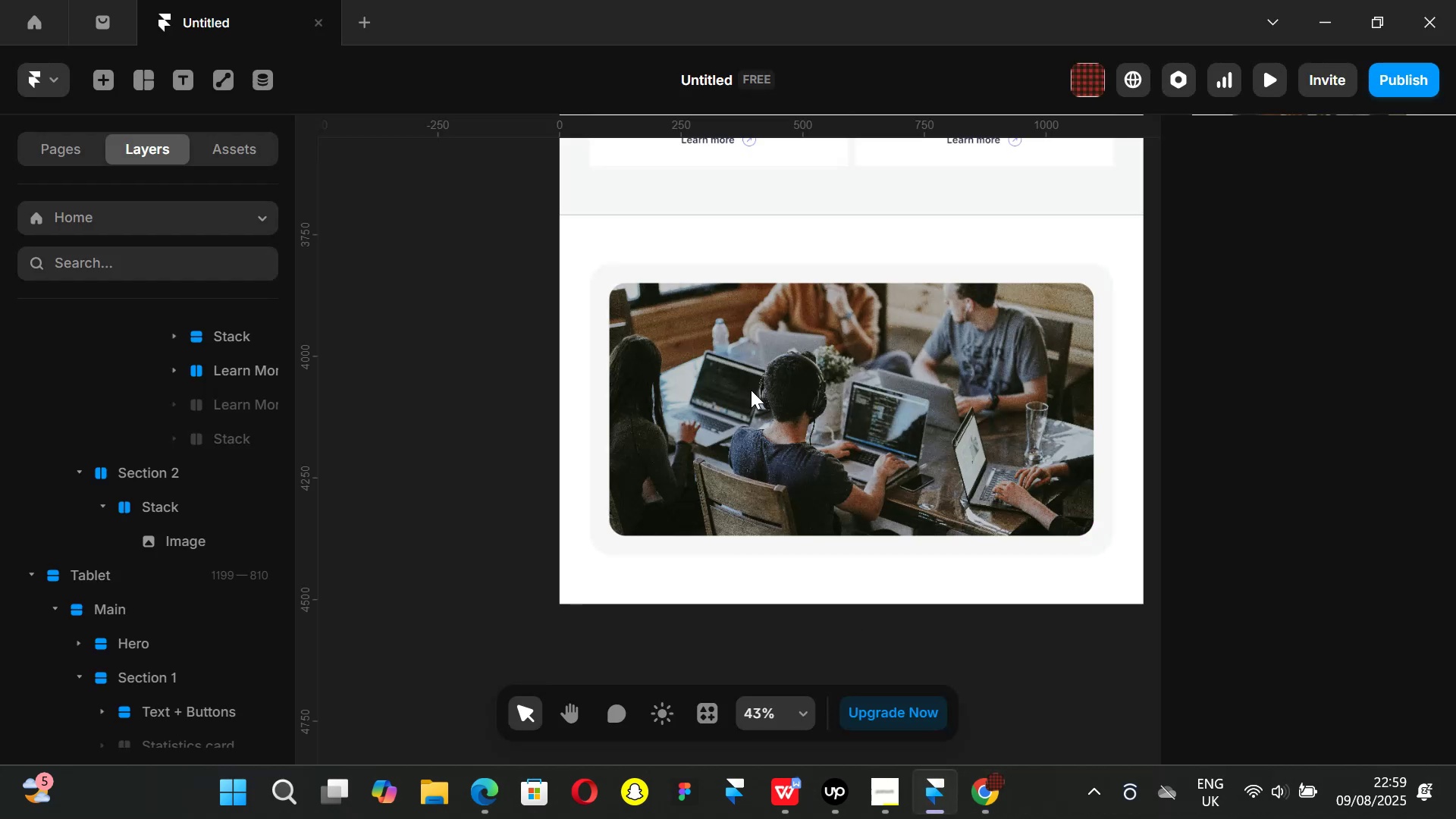 
left_click([751, 390])
 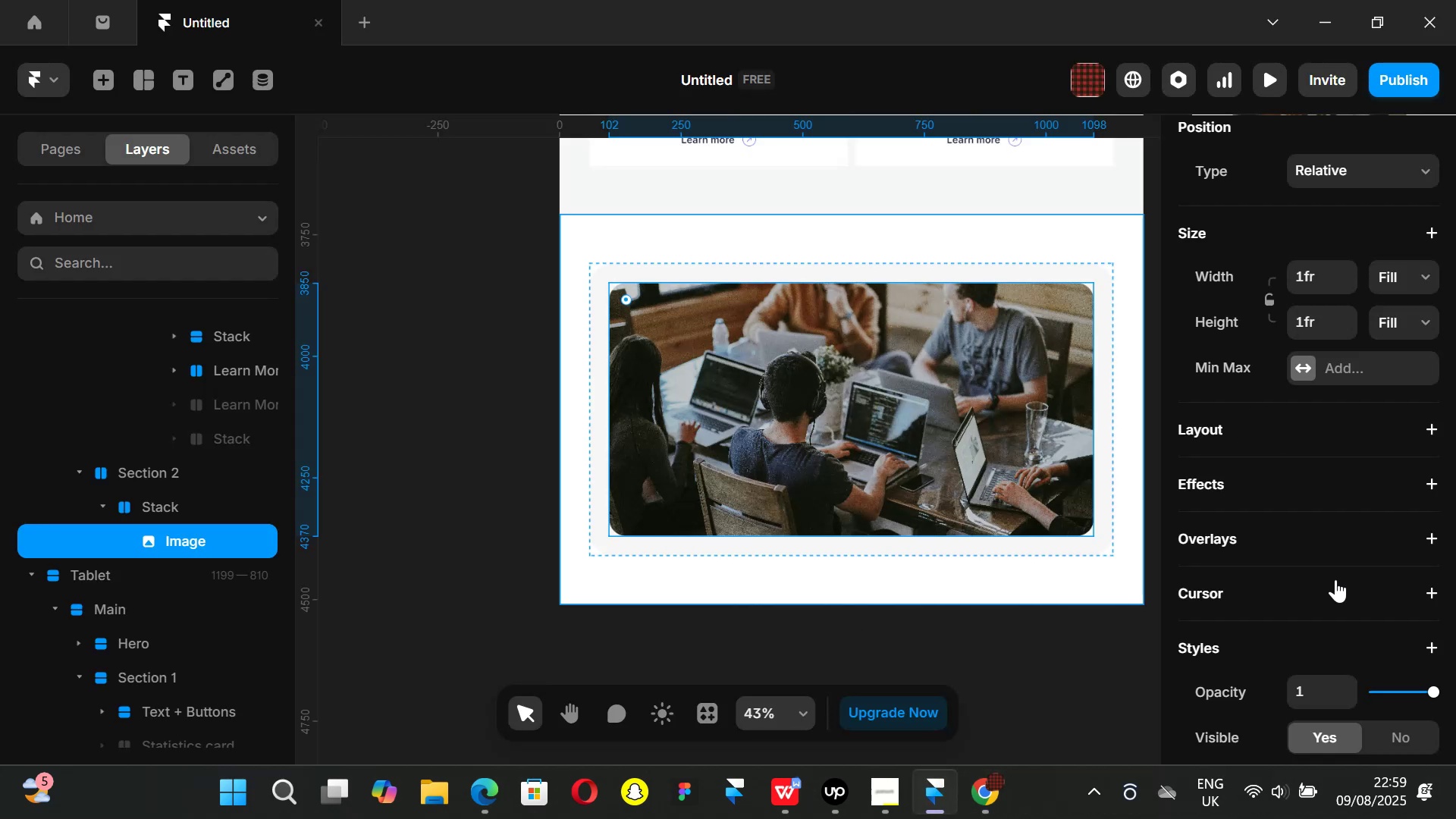 
scroll: coordinate [1349, 518], scroll_direction: down, amount: 5.0
 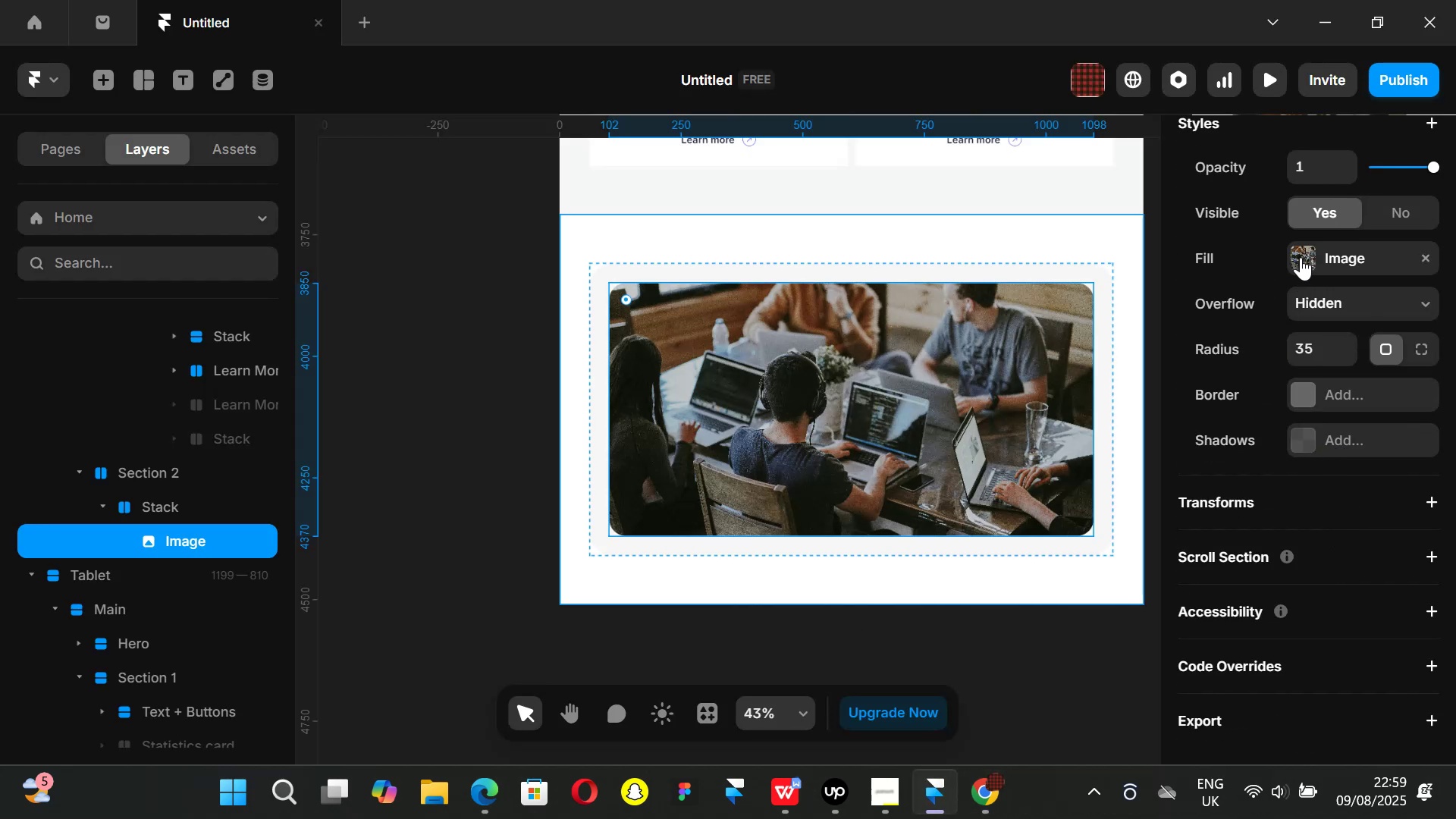 
left_click([1301, 257])
 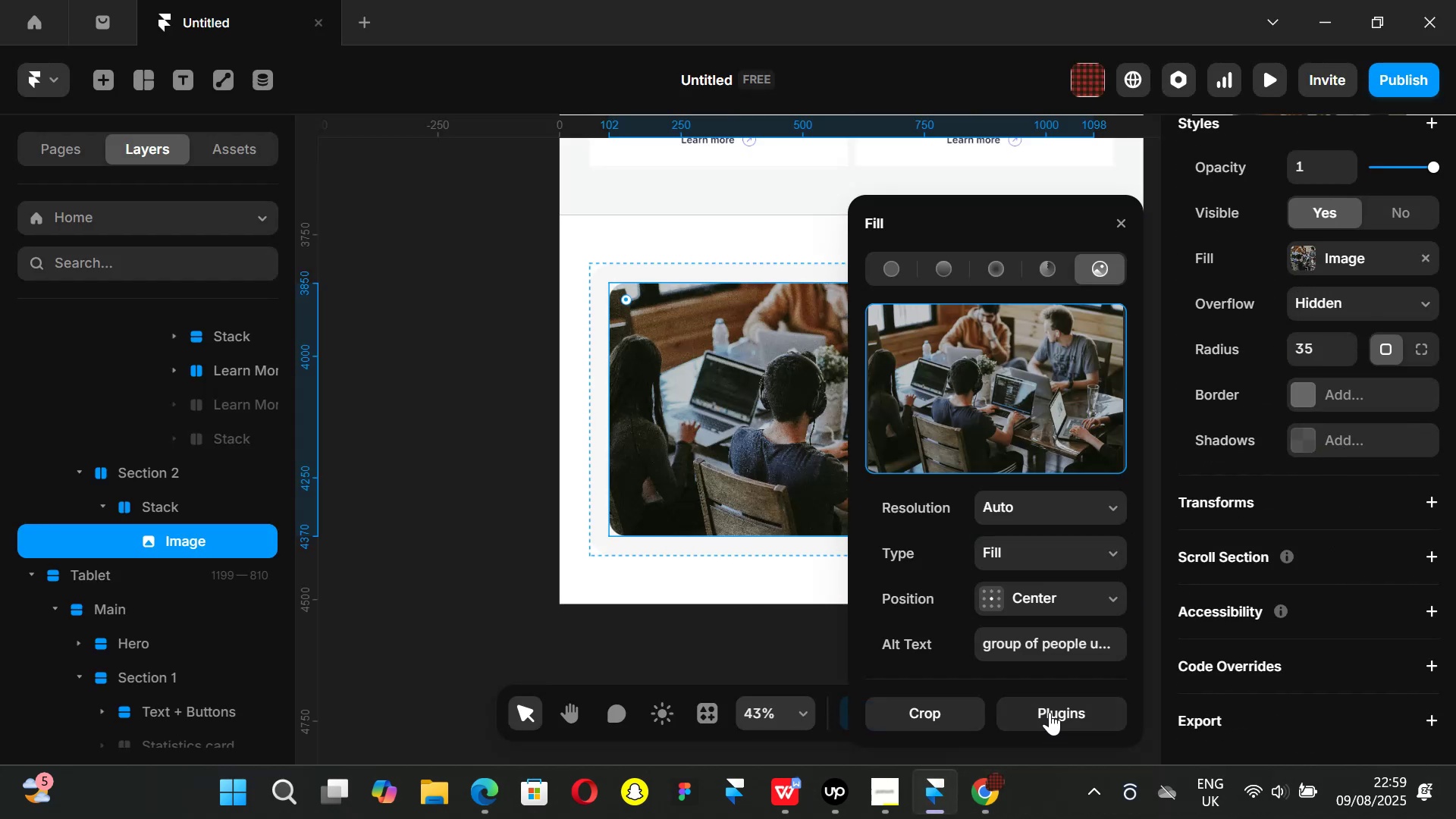 
left_click([1050, 712])
 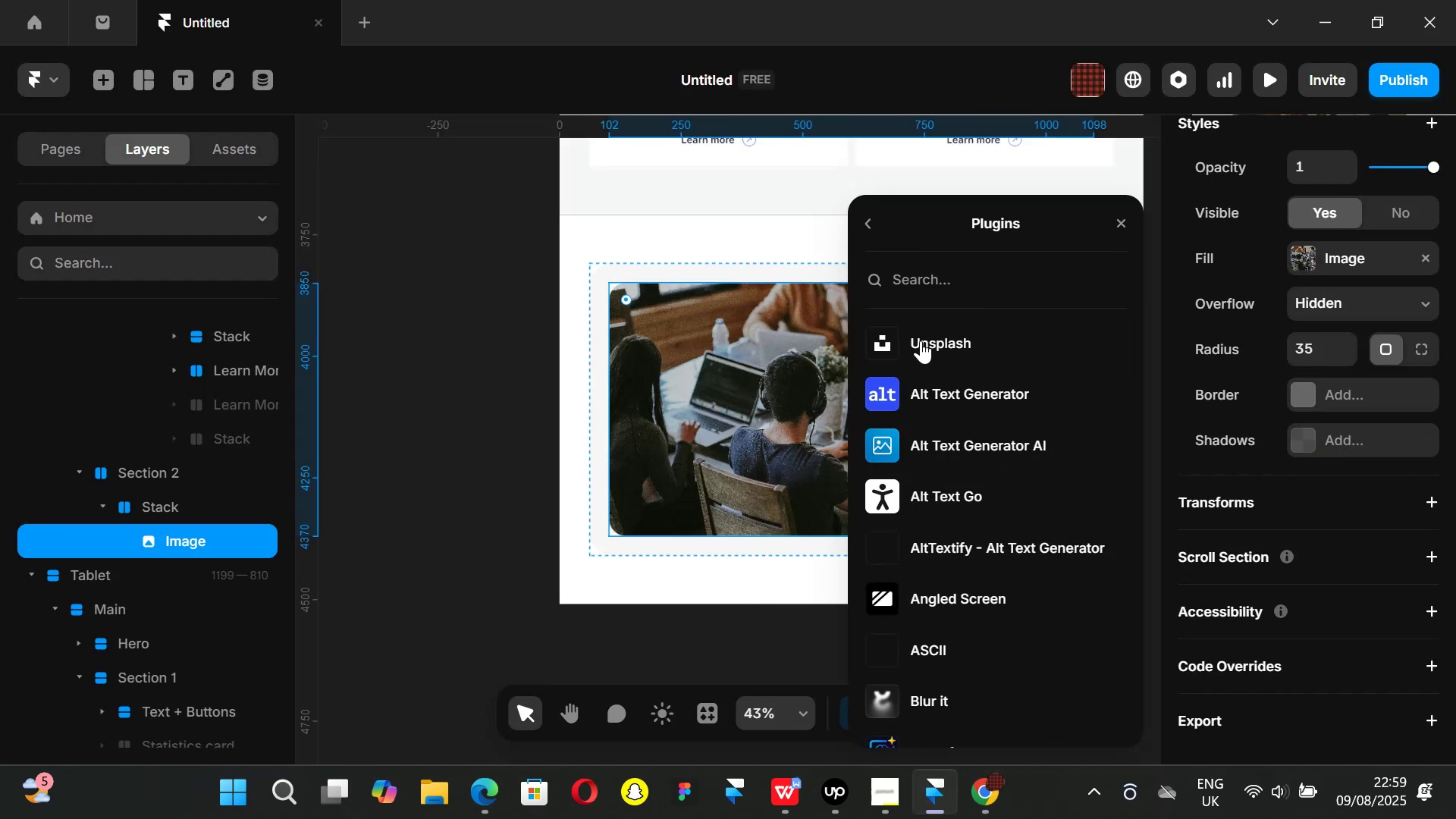 
left_click([921, 340])
 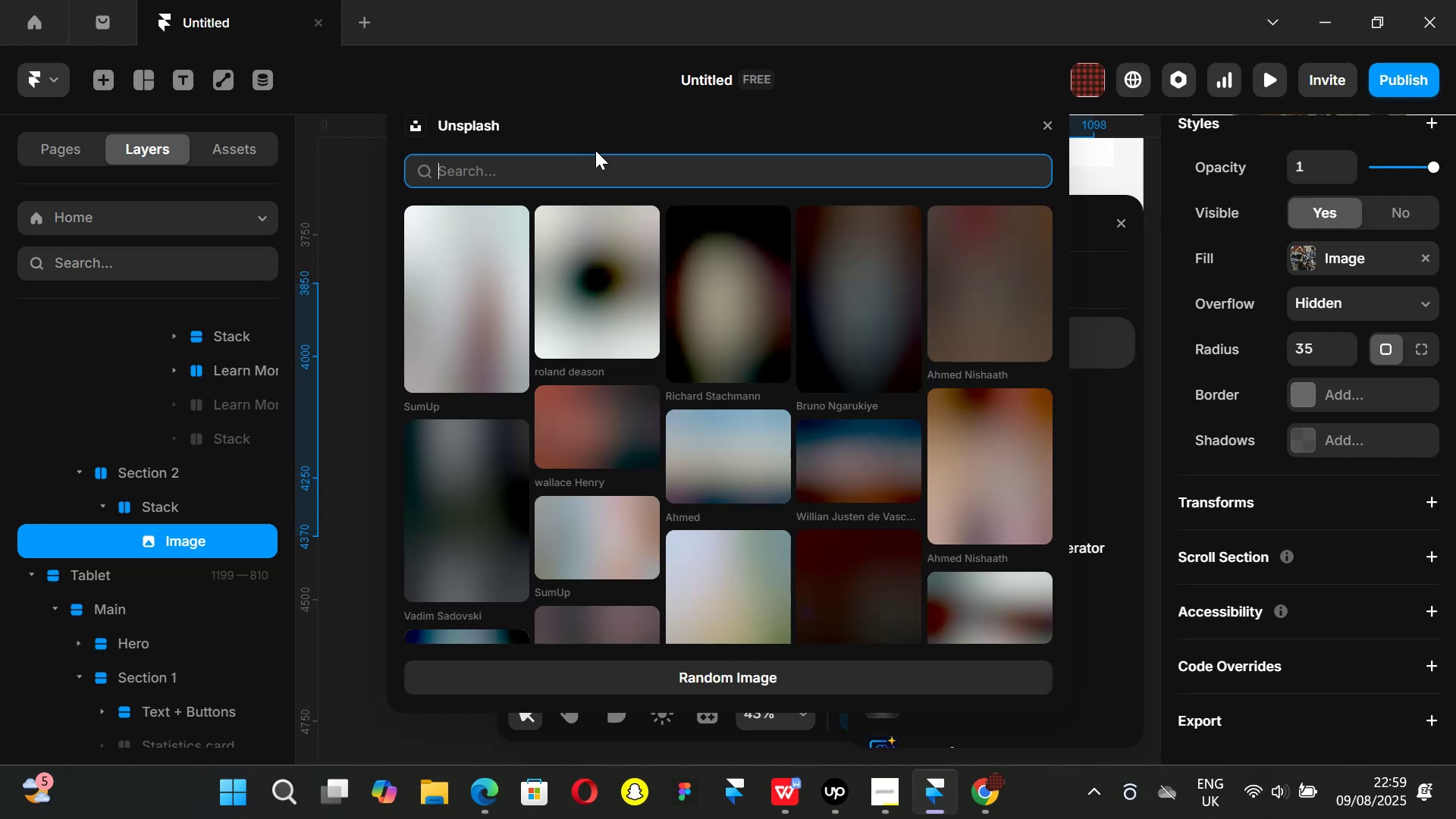 
type(company)
 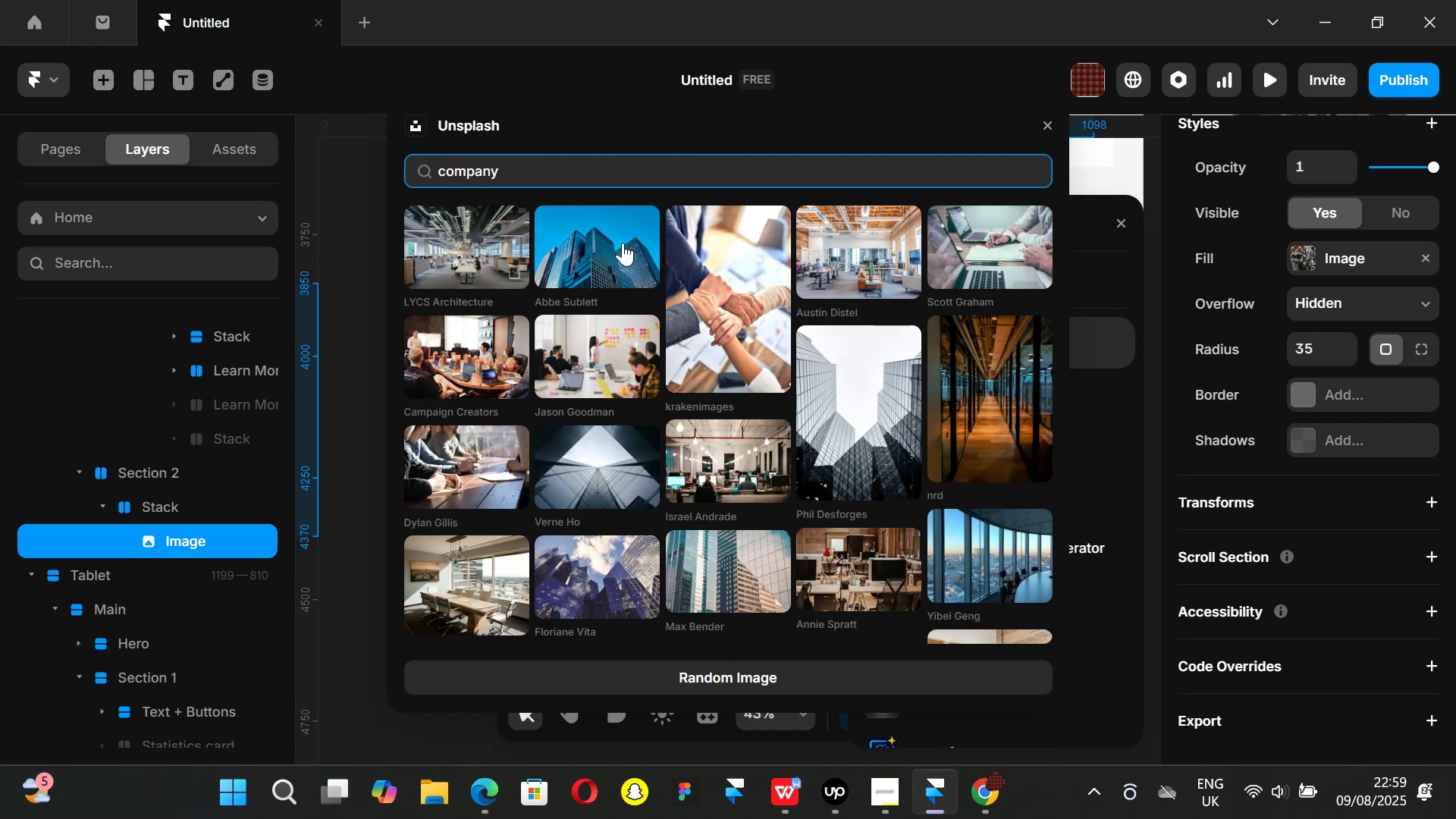 
wait(9.15)
 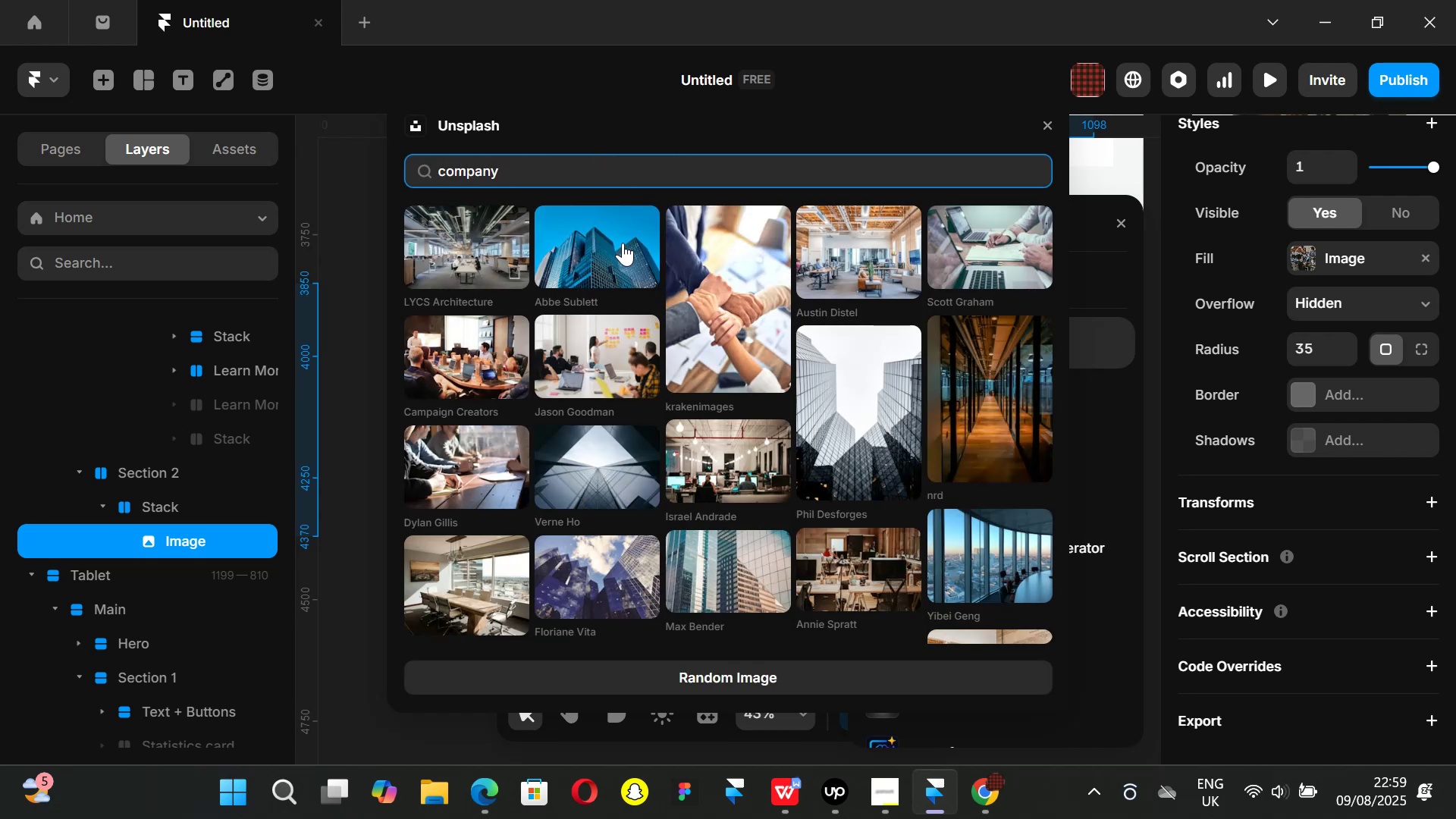 
scroll: coordinate [836, 396], scroll_direction: down, amount: 2.0
 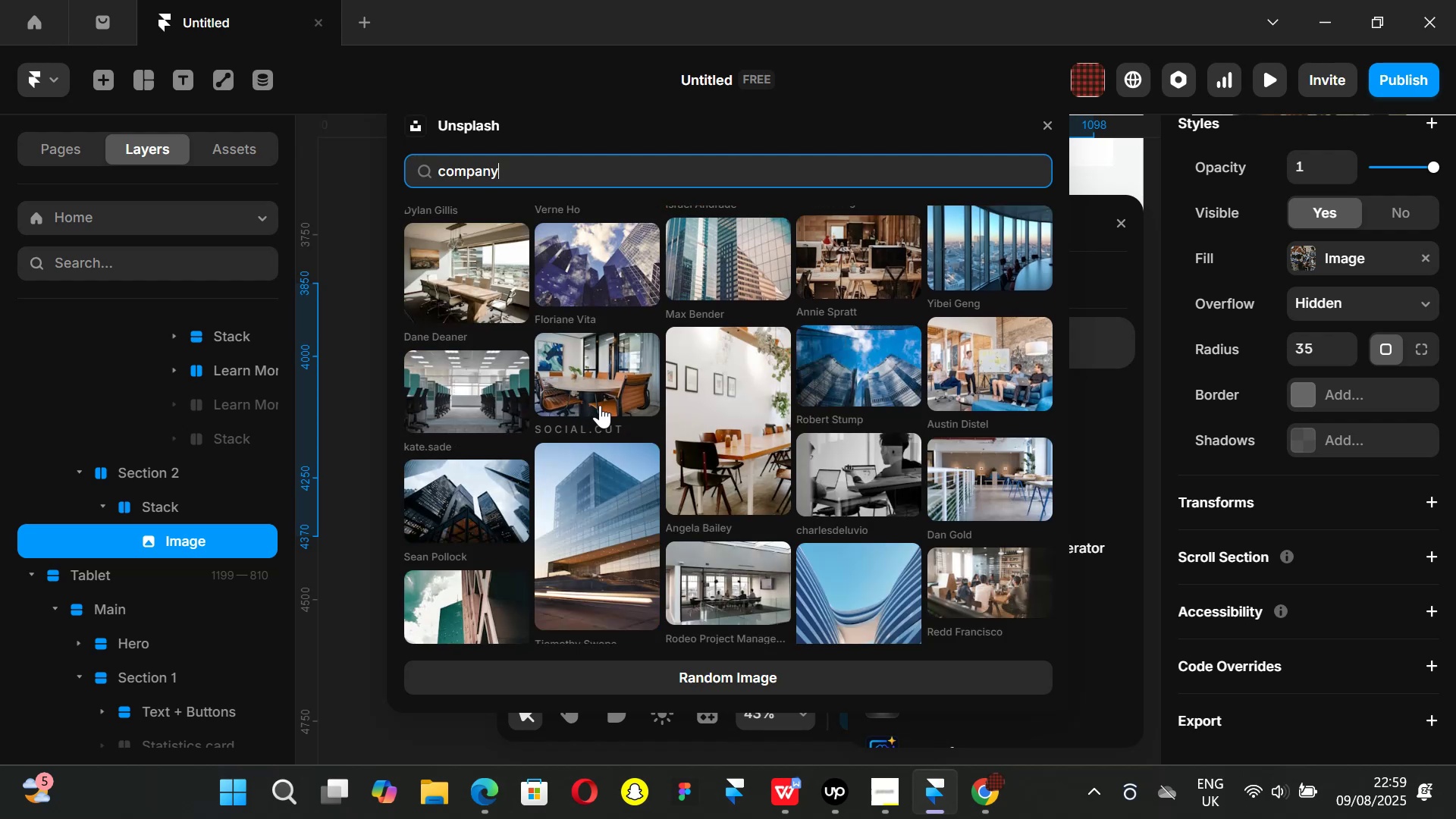 
scroll: coordinate [638, 422], scroll_direction: up, amount: 2.0
 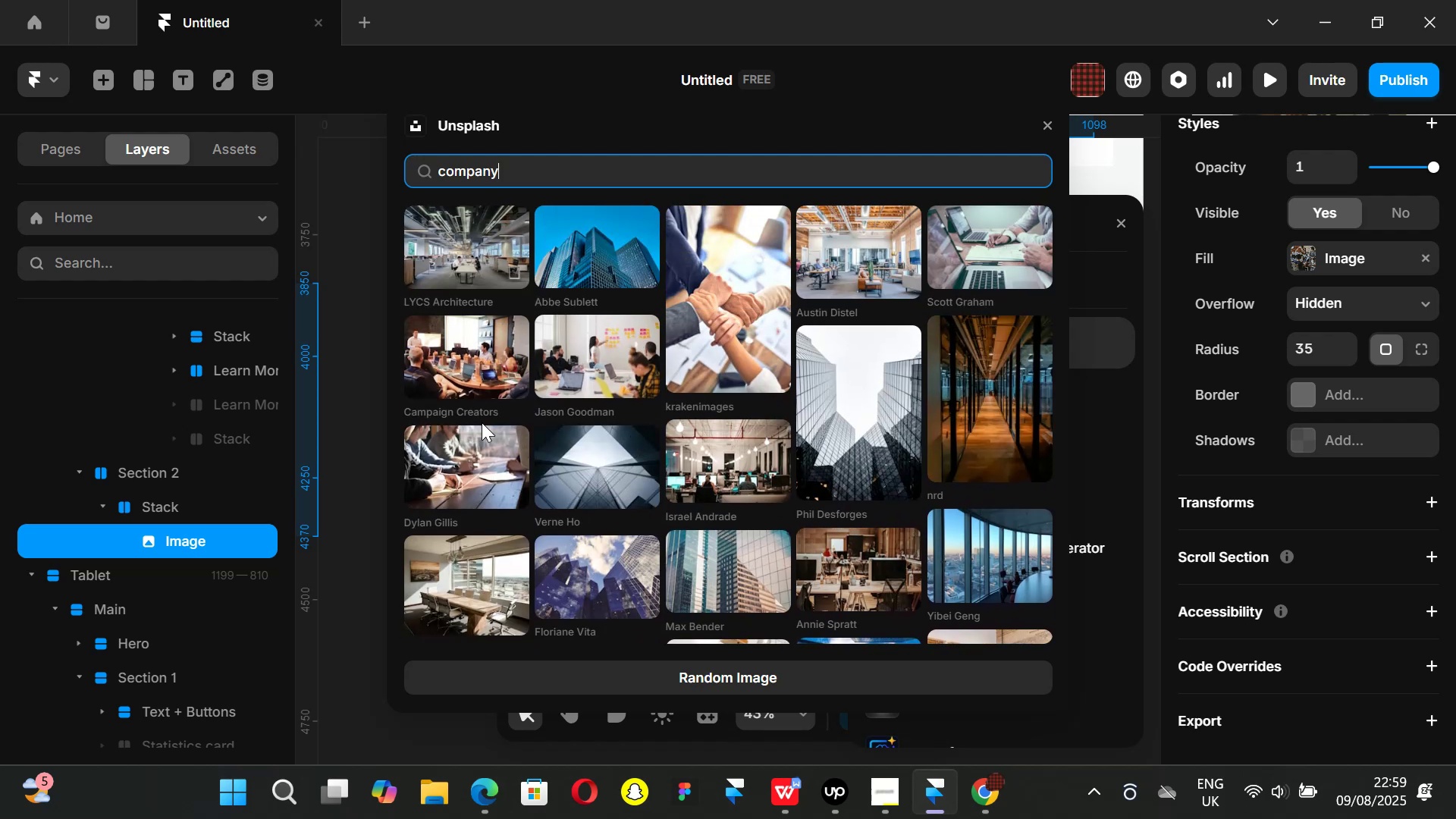 
scroll: coordinate [507, 416], scroll_direction: down, amount: 1.0
 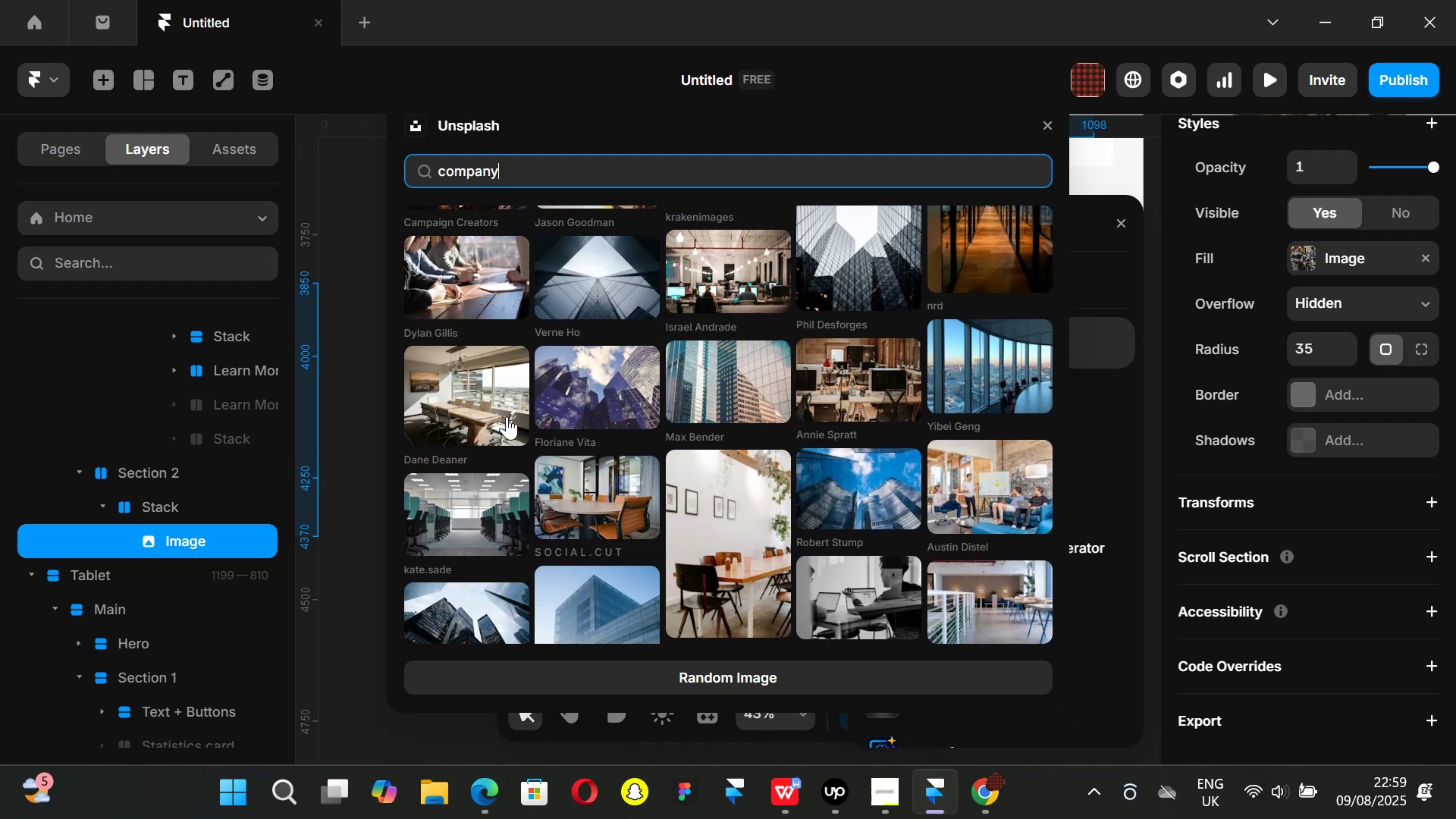 
scroll: coordinate [507, 416], scroll_direction: up, amount: 1.0
 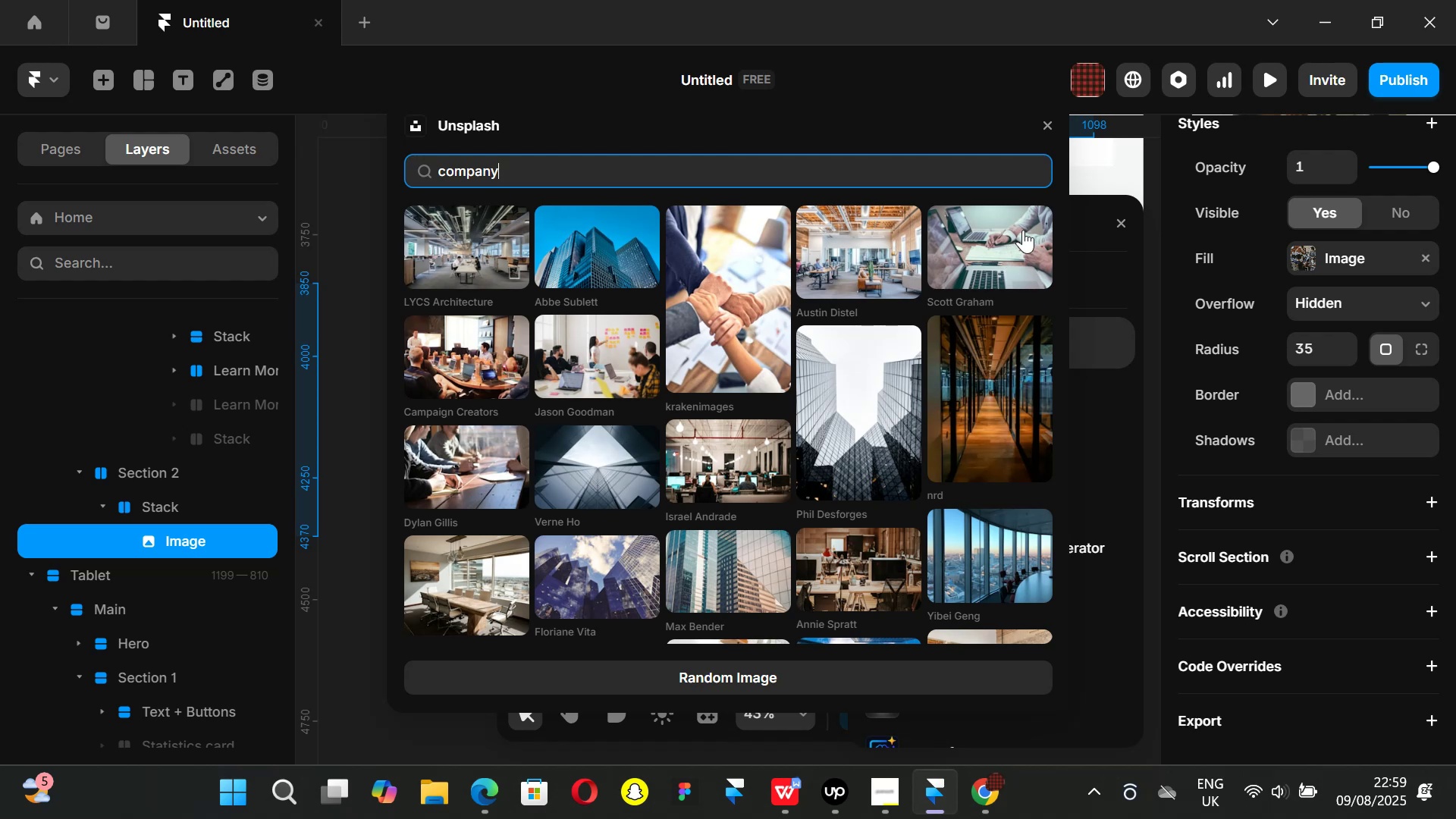 
wait(6.82)
 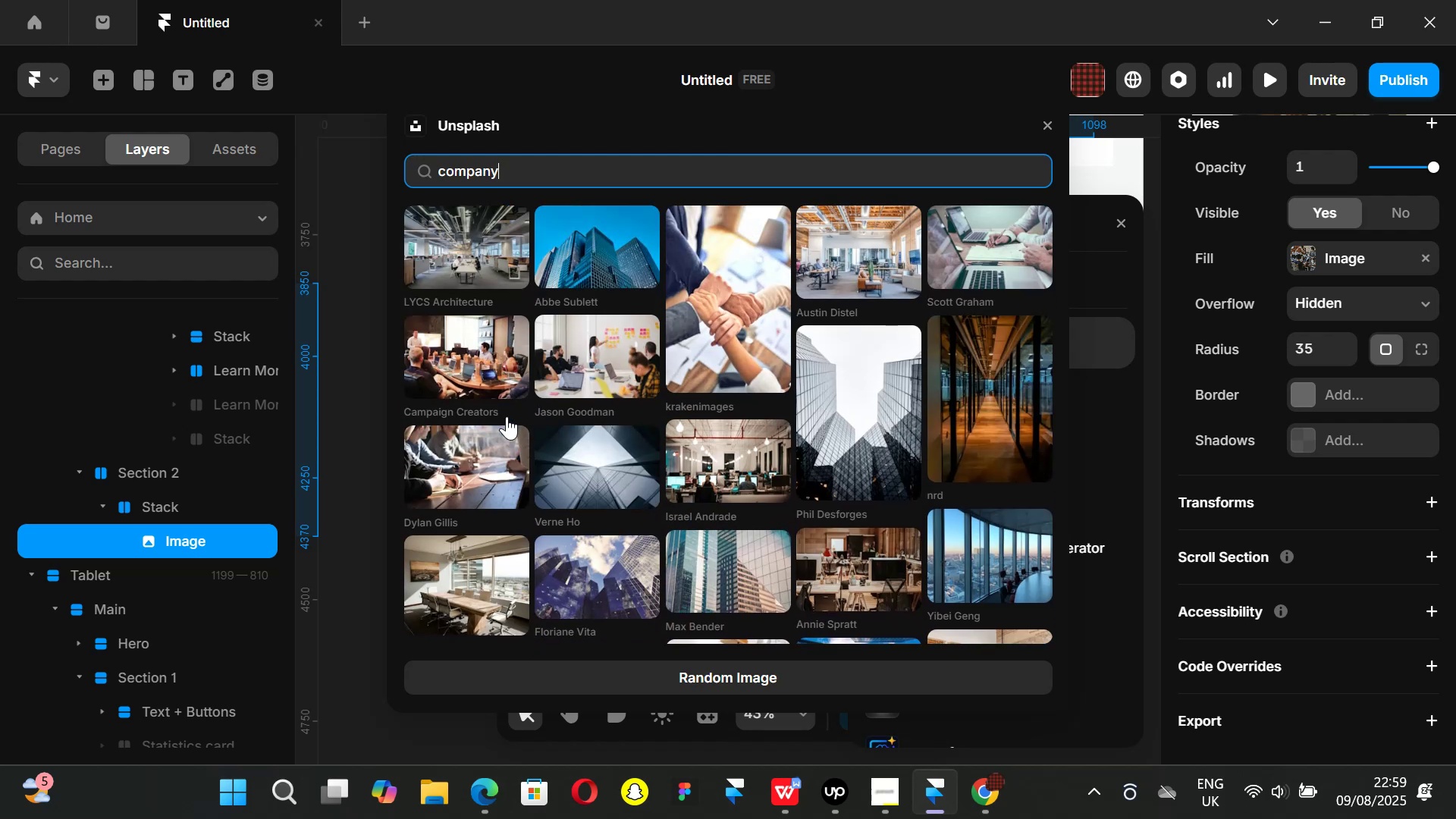 
scroll: coordinate [442, 324], scroll_direction: up, amount: 2.0
 